 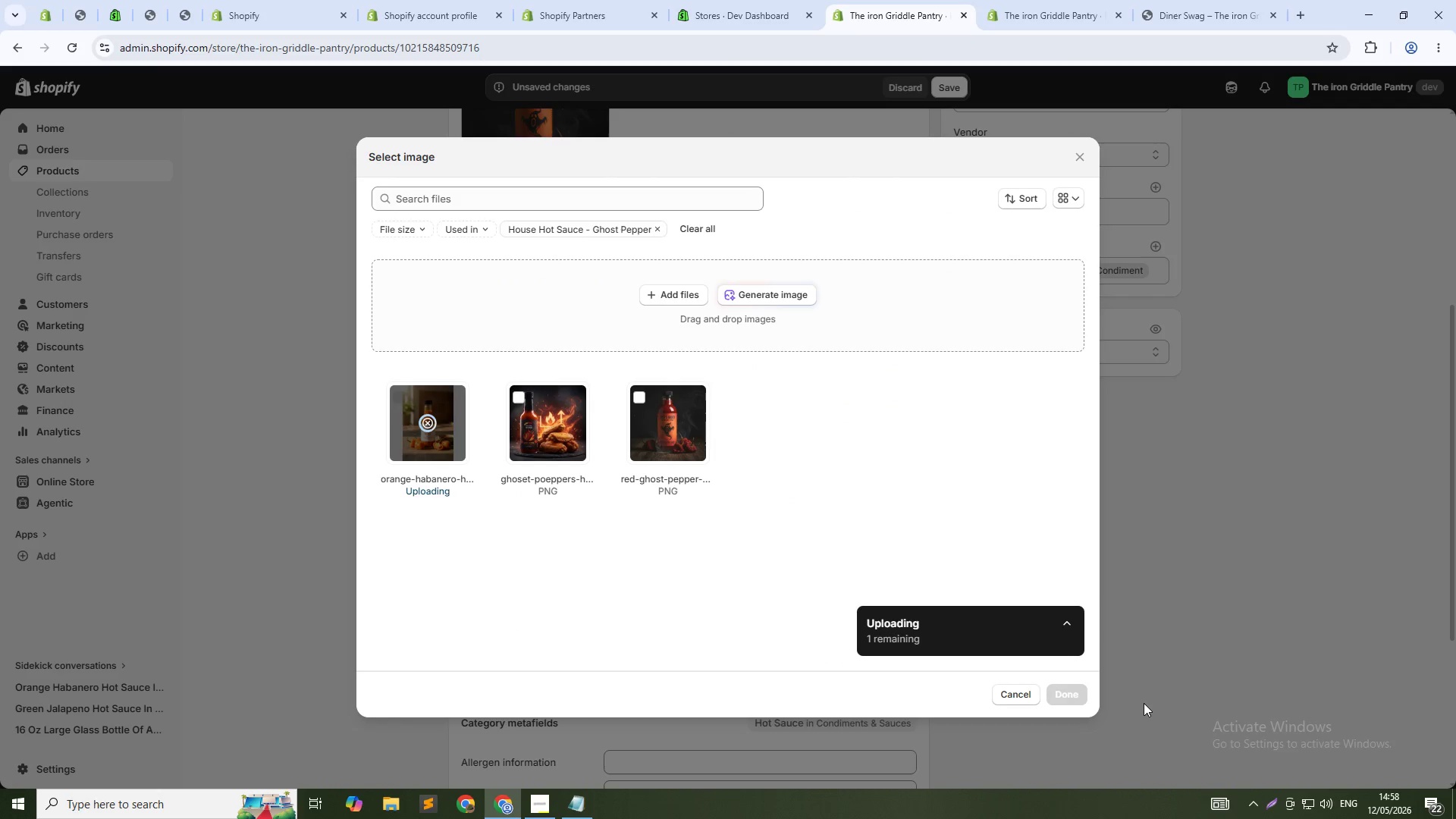 
left_click([1072, 696])
 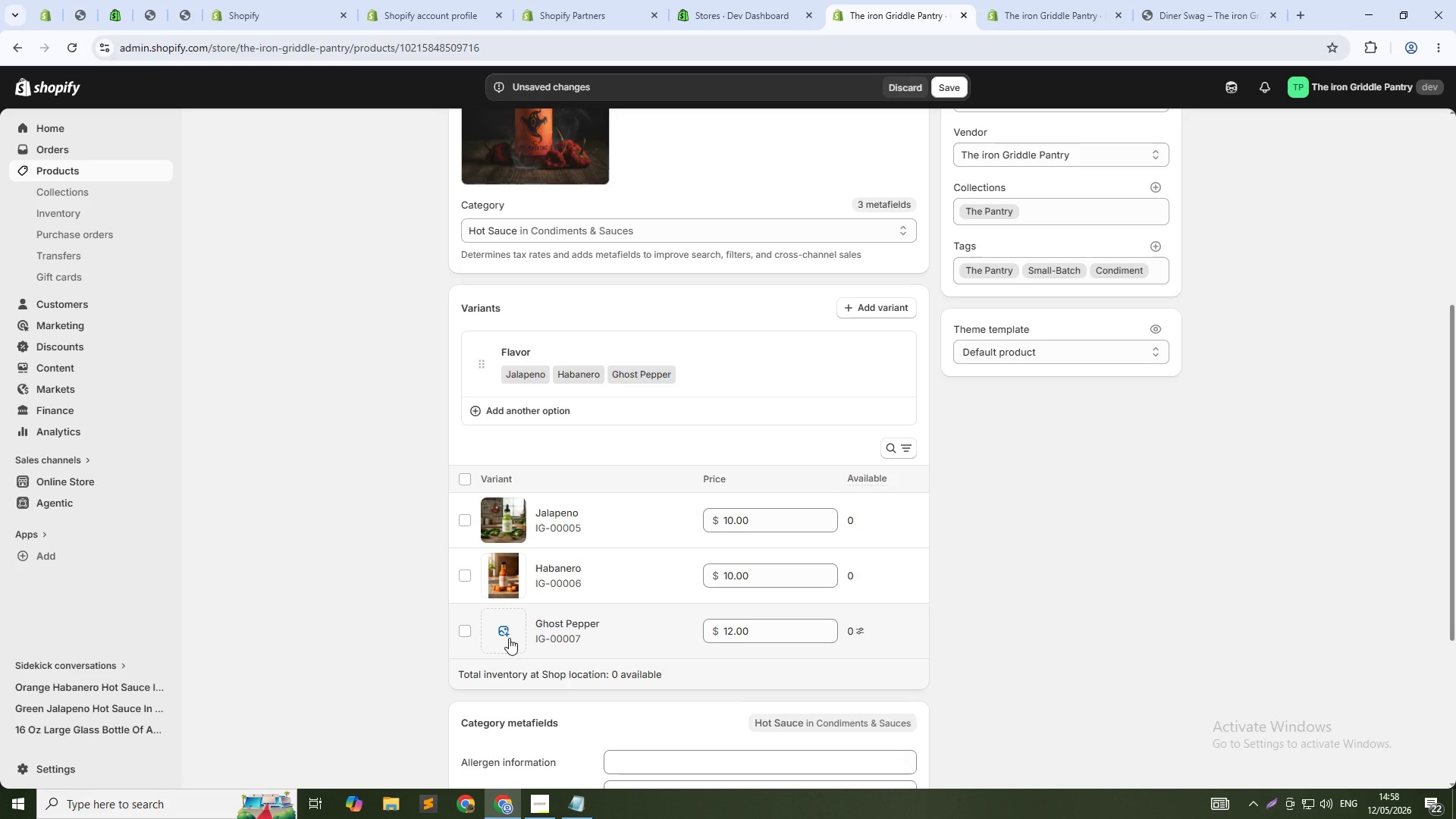 
left_click([509, 636])
 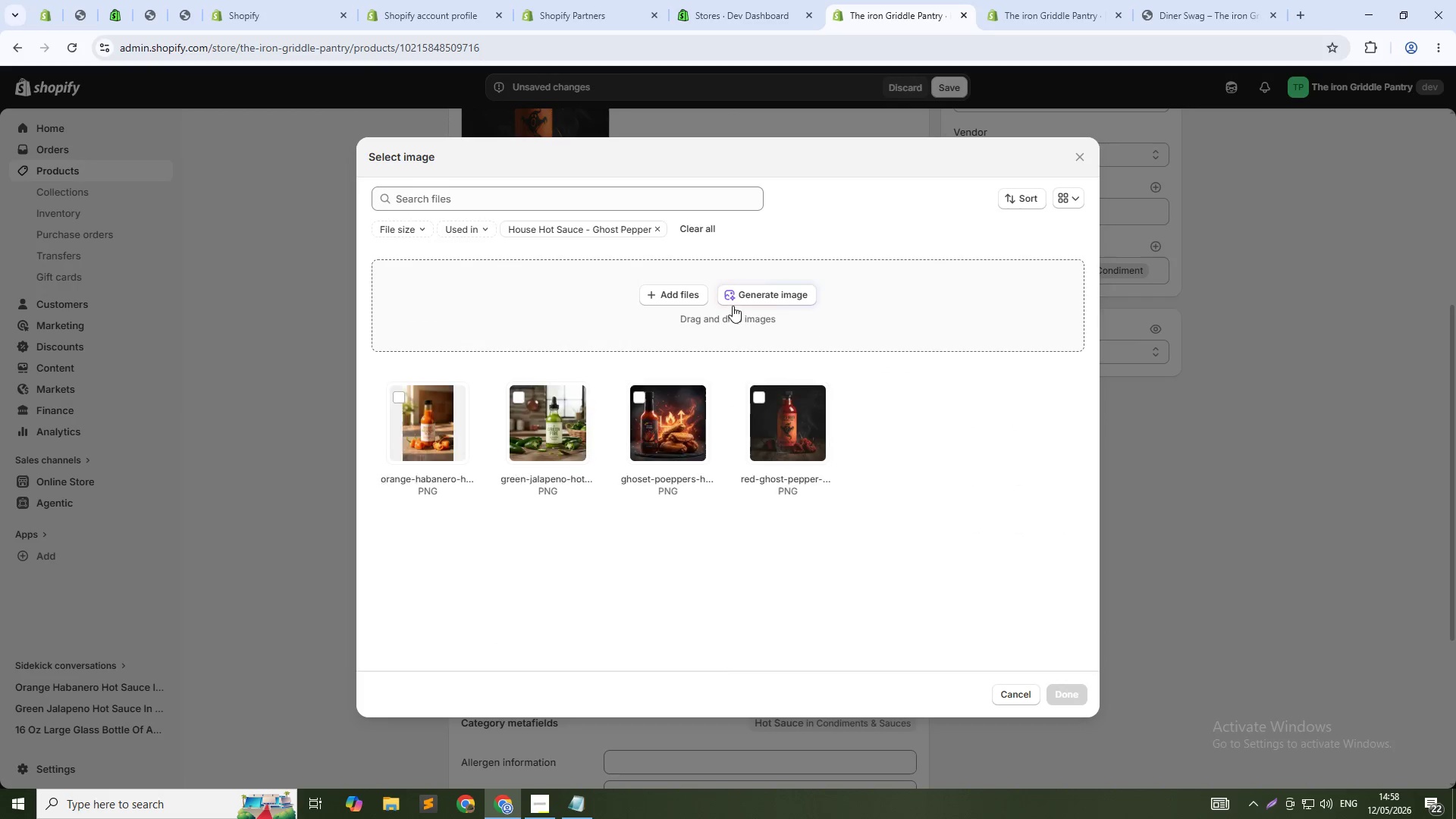 
left_click([739, 298])
 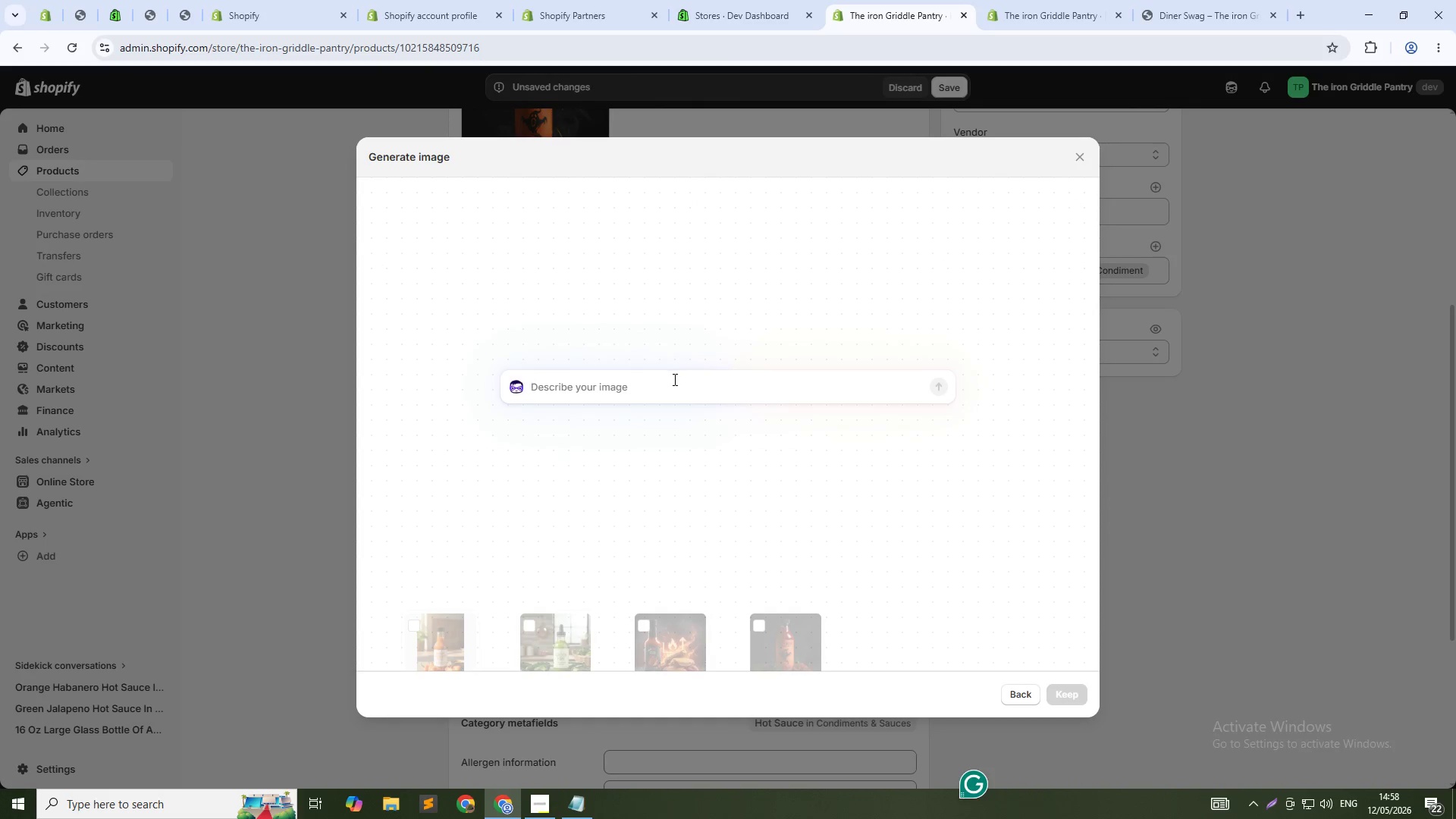 
type(Red ghost peppeer hot sauce in glass bottle woth warmin label. dried red ghost peppers beside bottle. Dar dramatic lighting. intence reed color. spicy hot sauce aesthetic. professional product photography.1:1)
 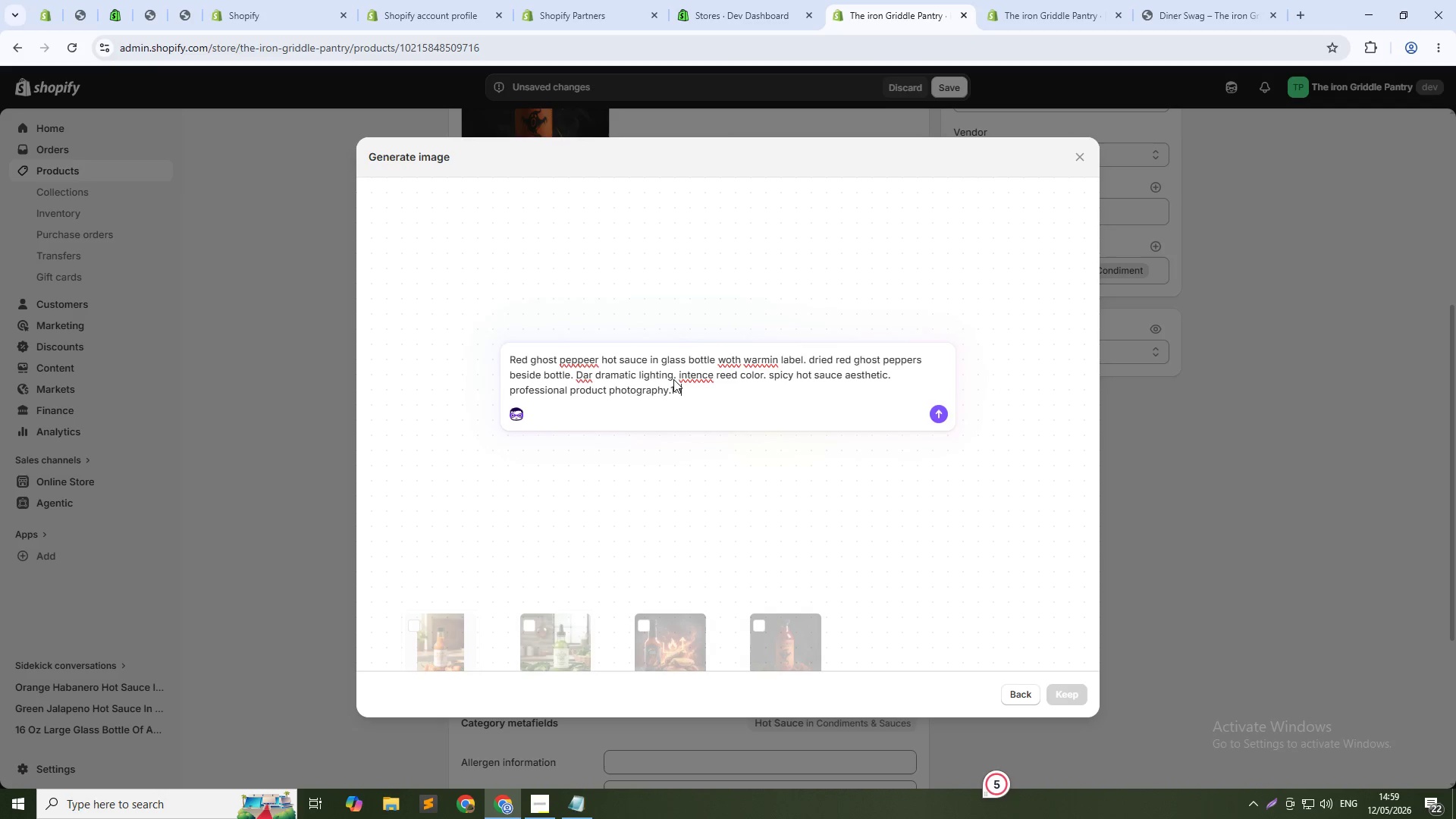 
key(Enter)
 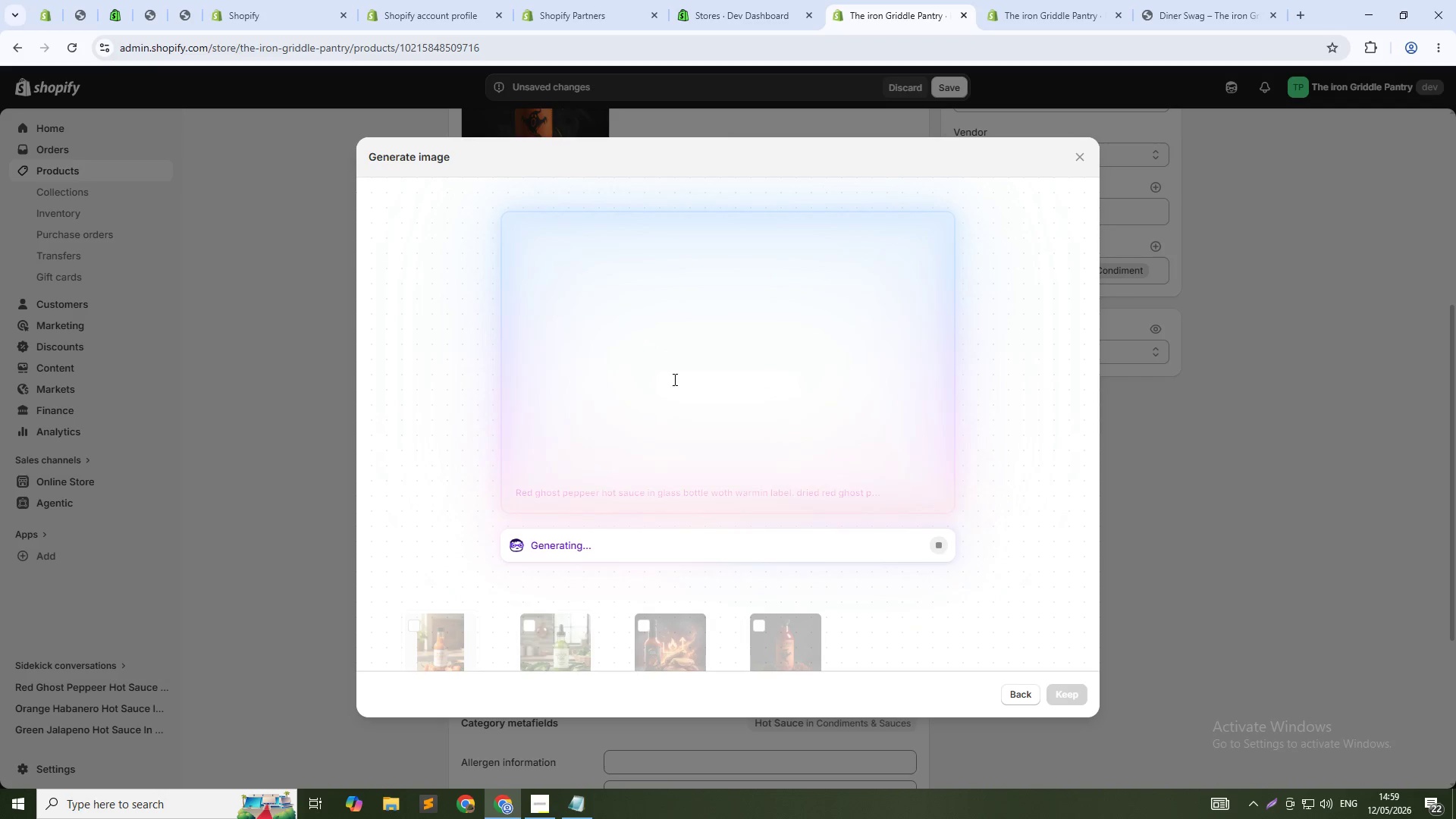 
wait(27.39)
 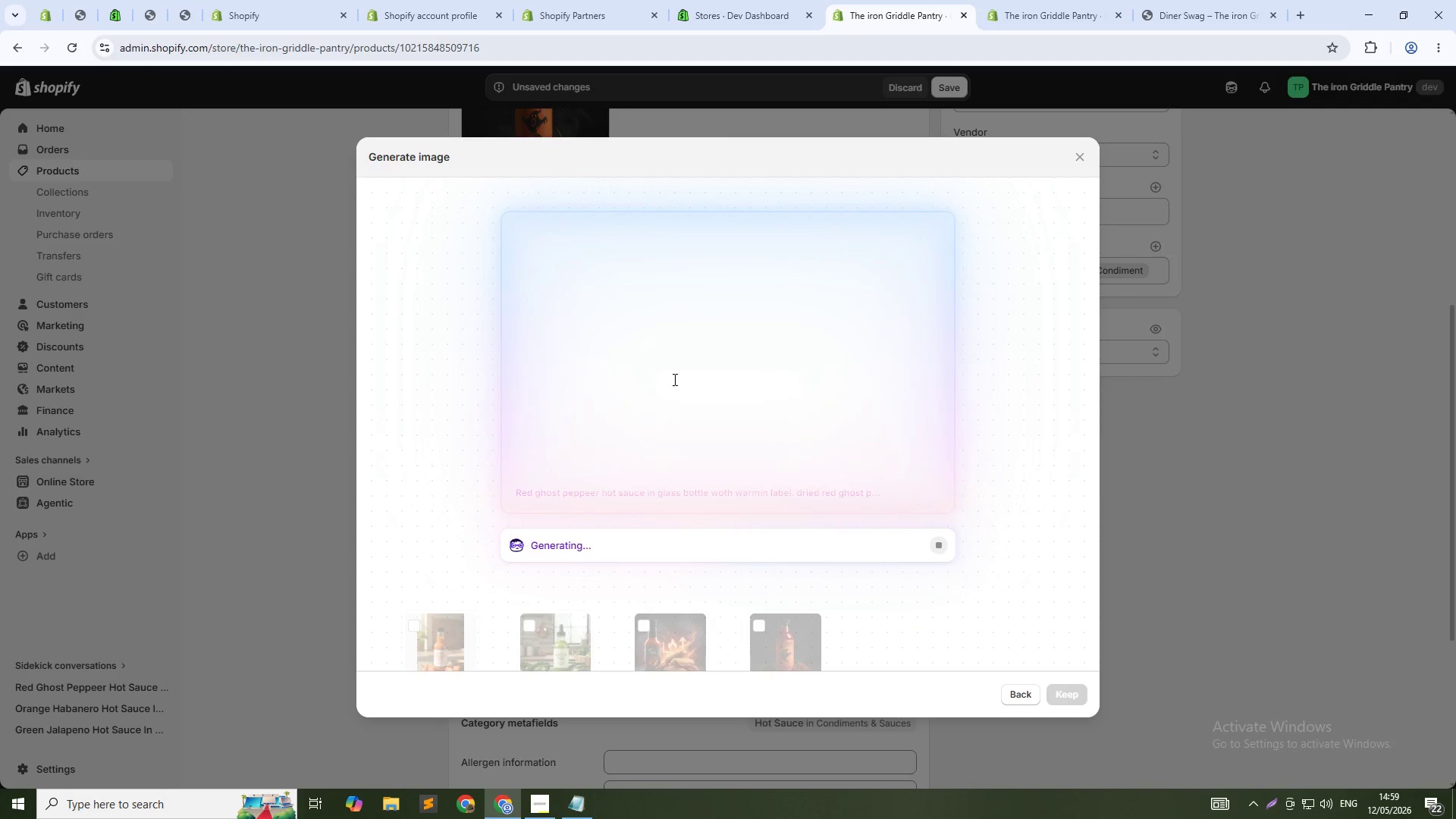 
left_click([1077, 689])
 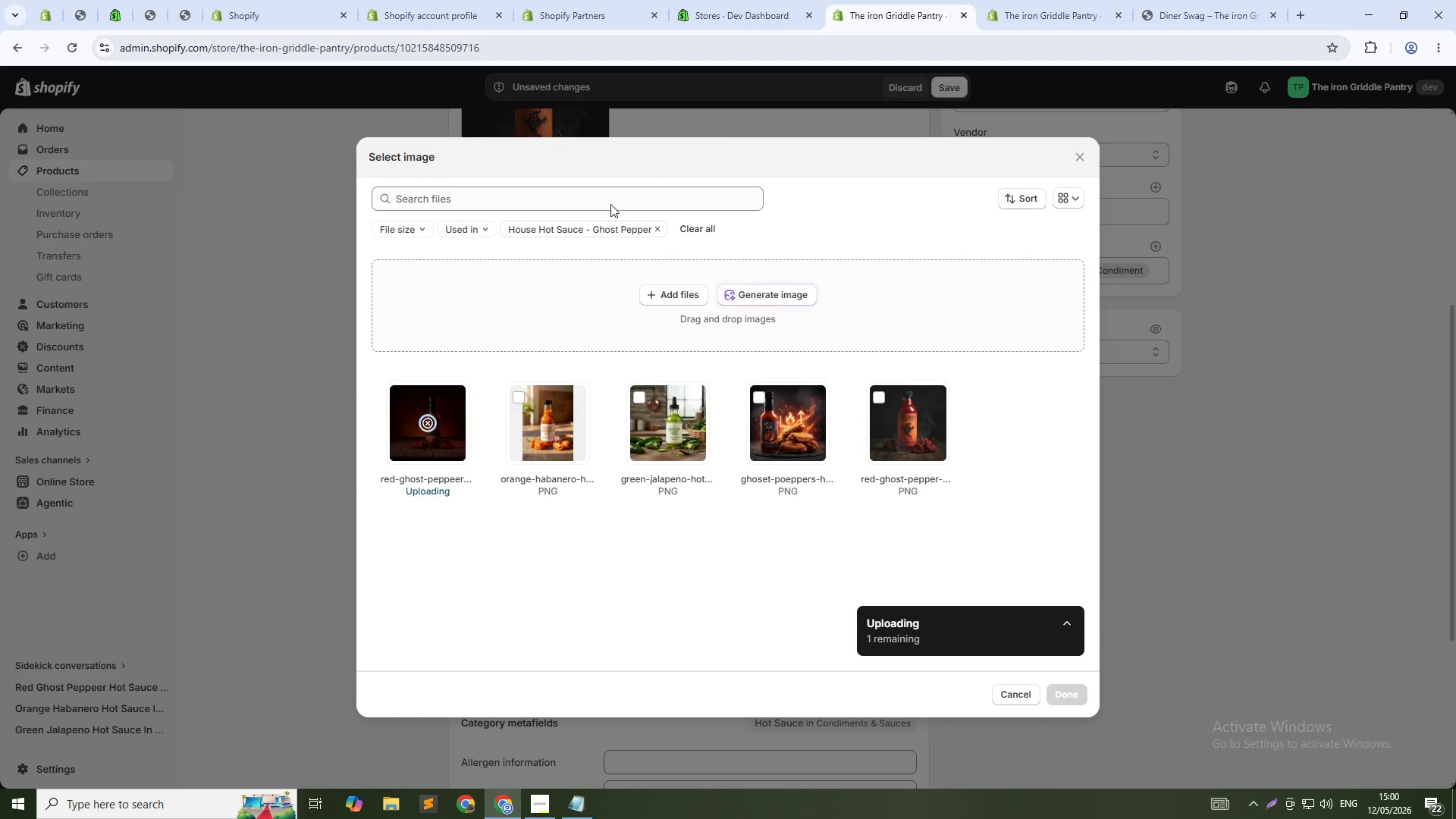 
mouse_move([711, 447])
 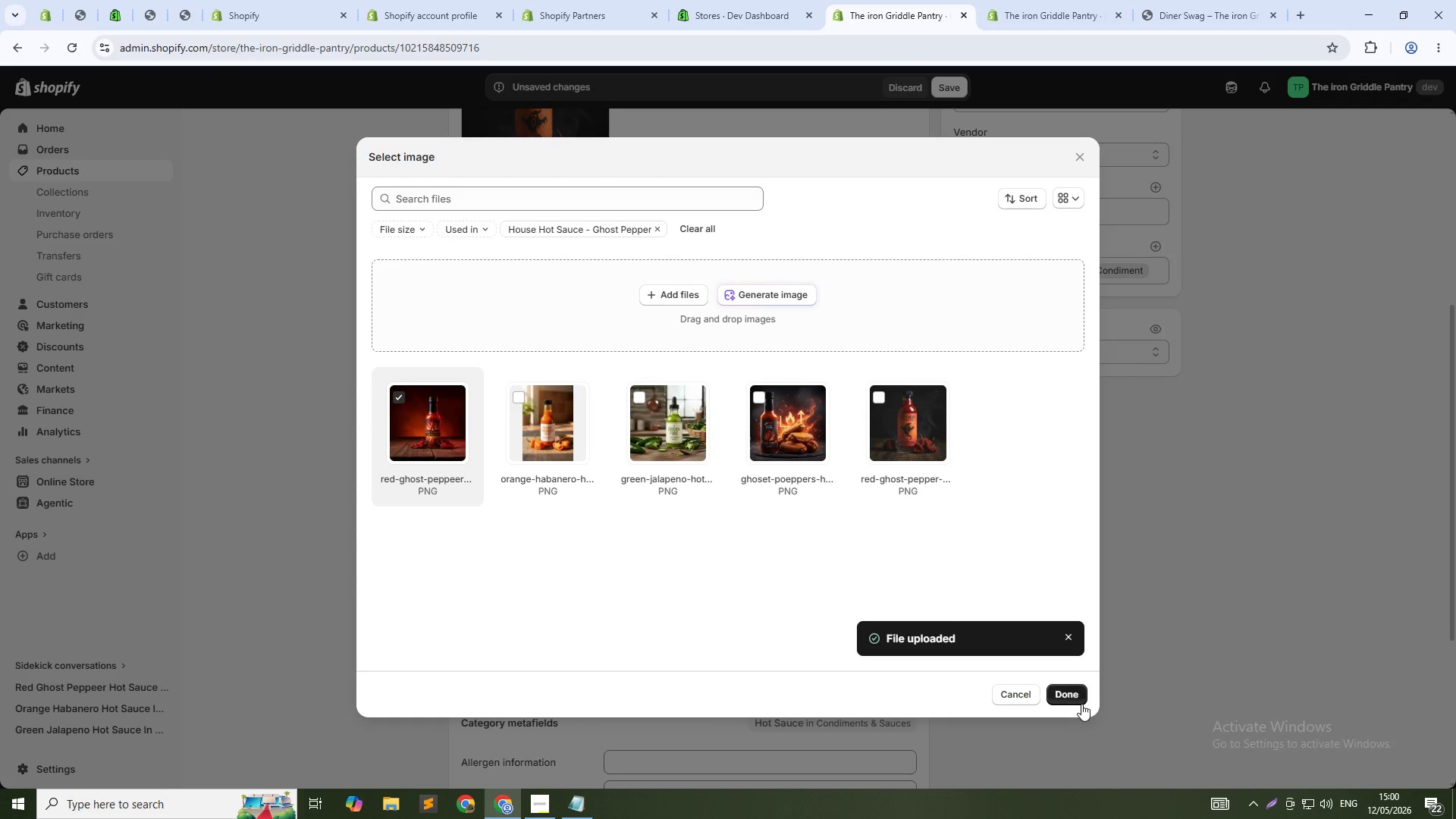 
left_click([1079, 698])
 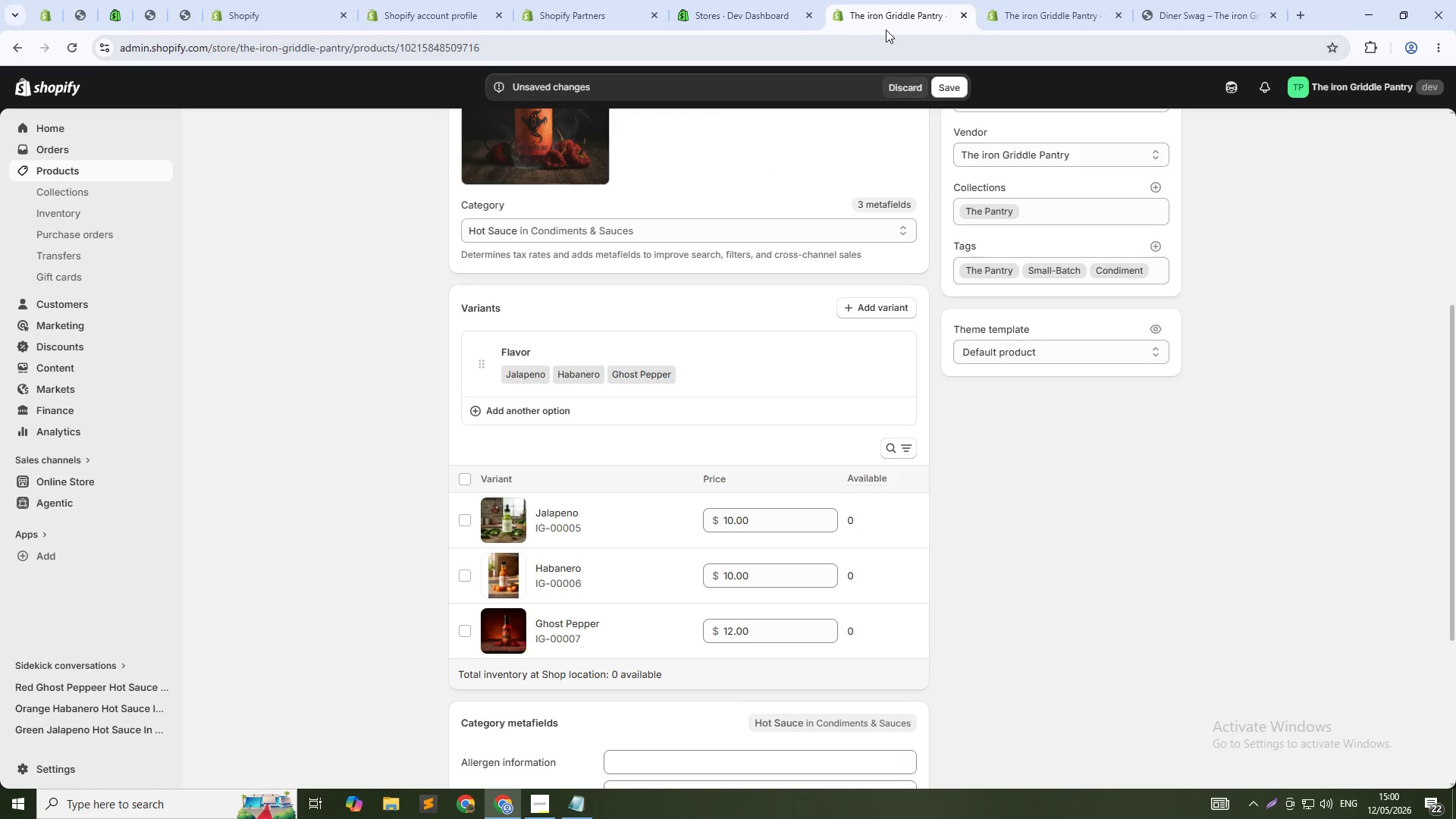 
left_click([948, 87])
 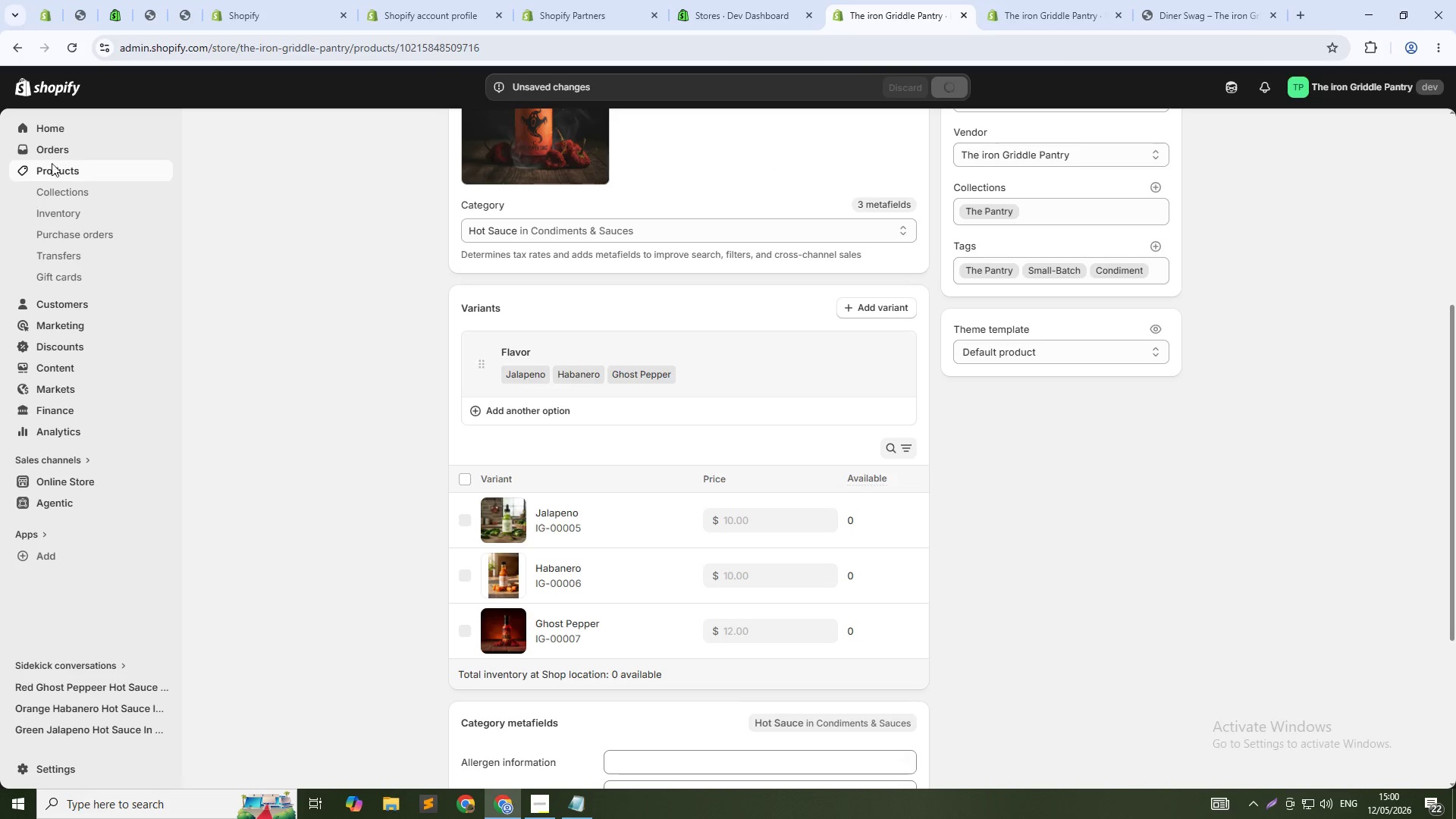 
scroll: coordinate [503, 384], scroll_direction: up, amount: 7.0
 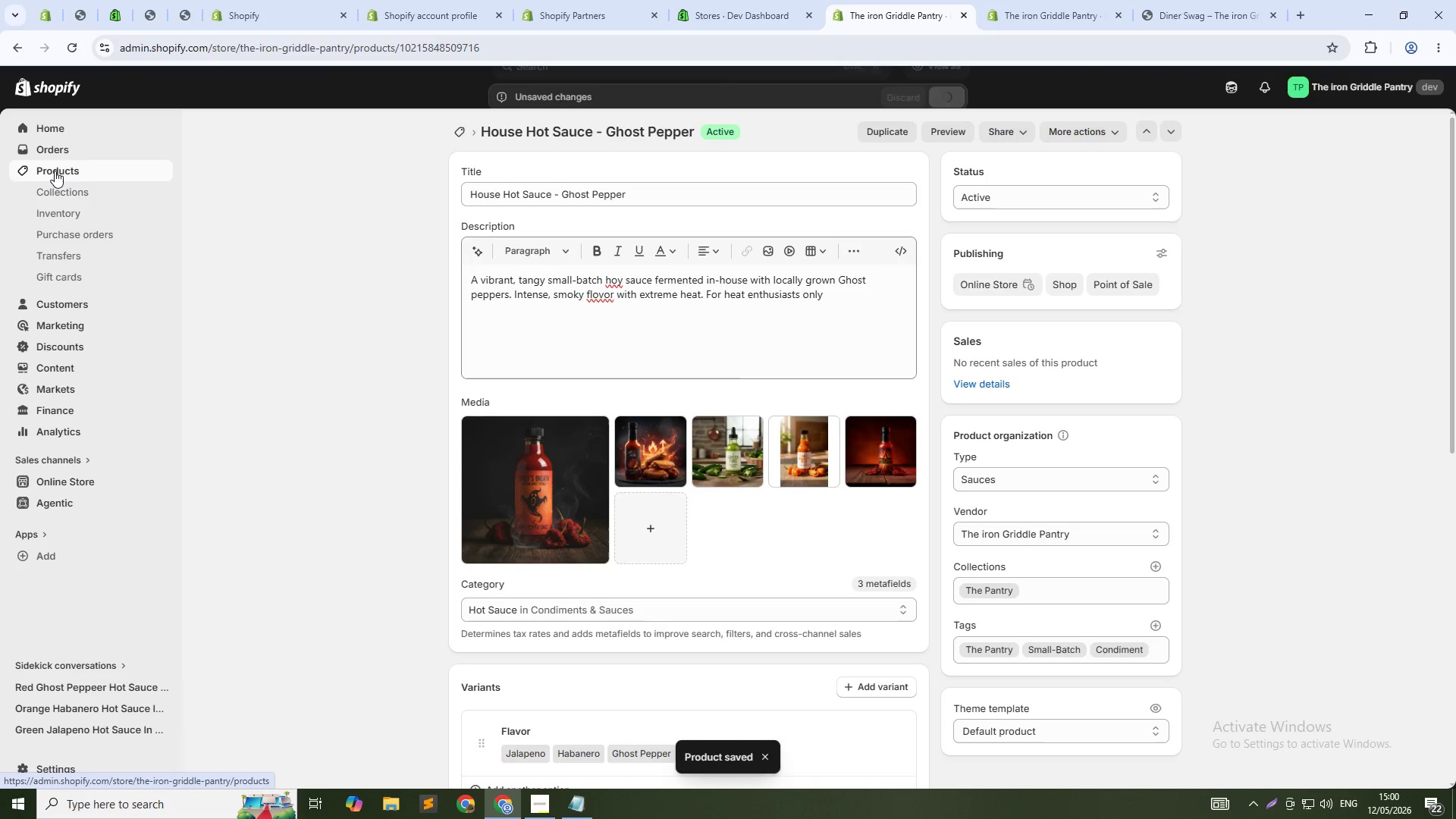 
left_click([55, 171])
 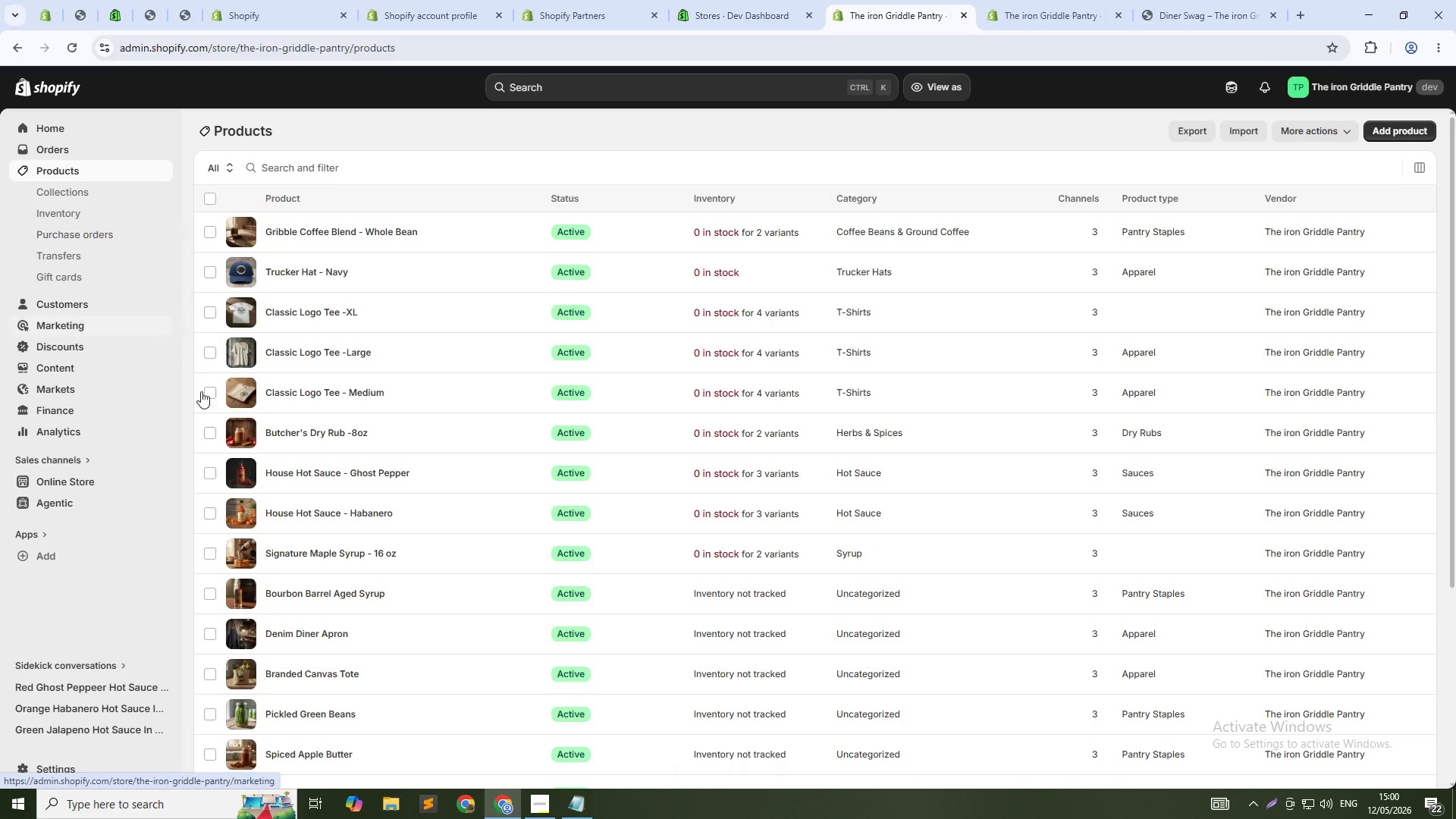 
left_click([281, 507])
 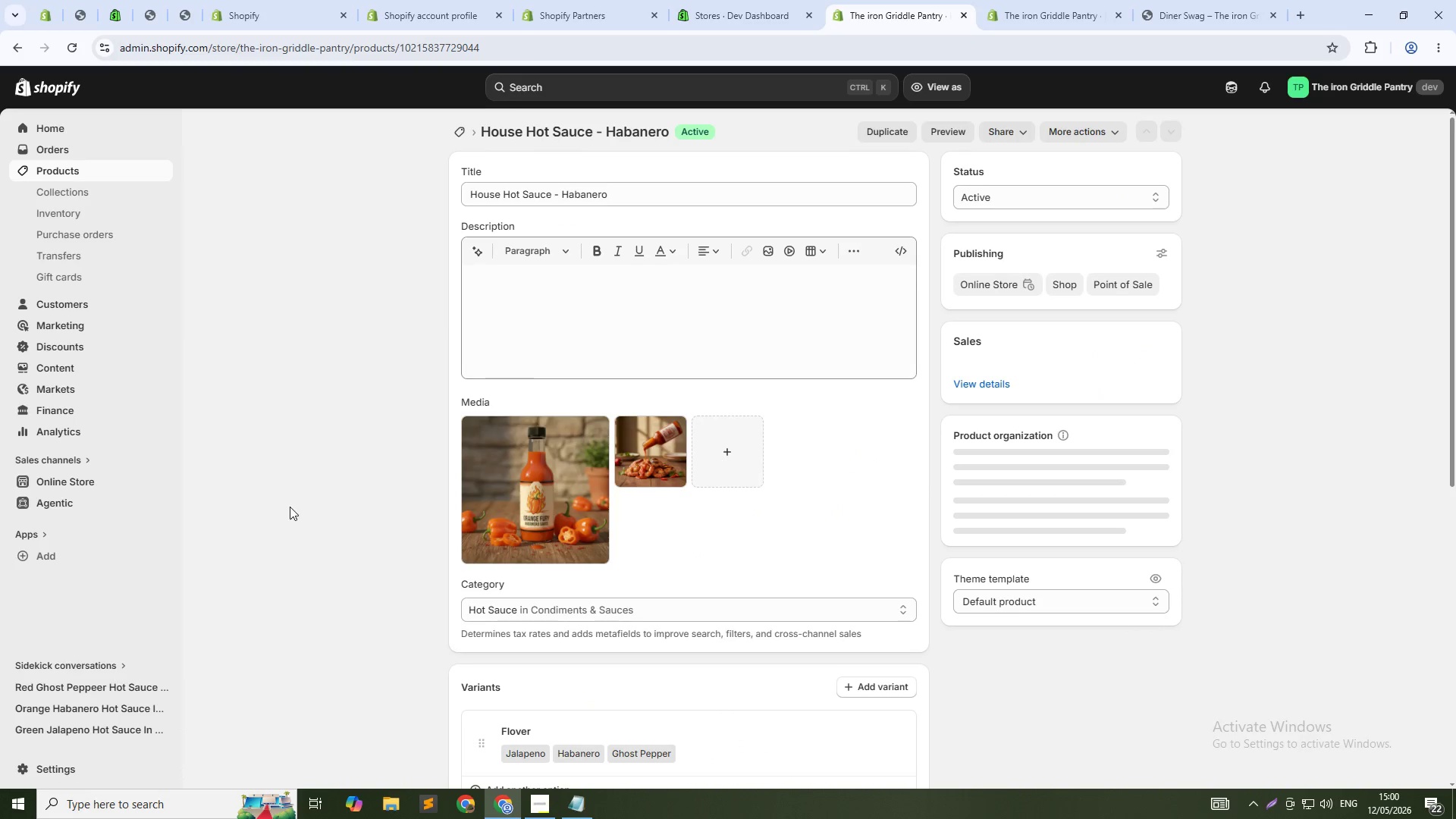 
scroll: coordinate [540, 459], scroll_direction: down, amount: 9.0
 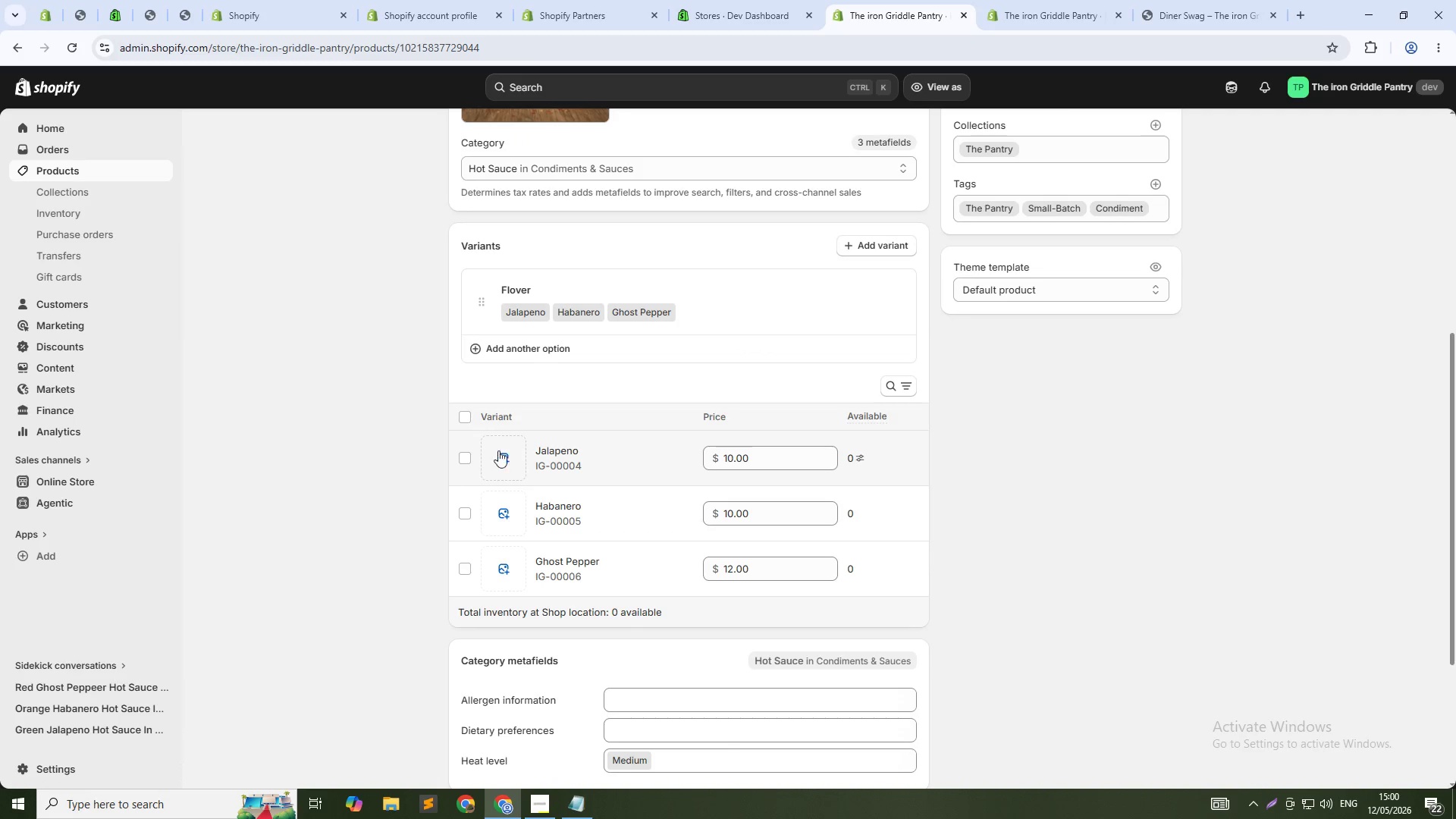 
left_click([501, 461])
 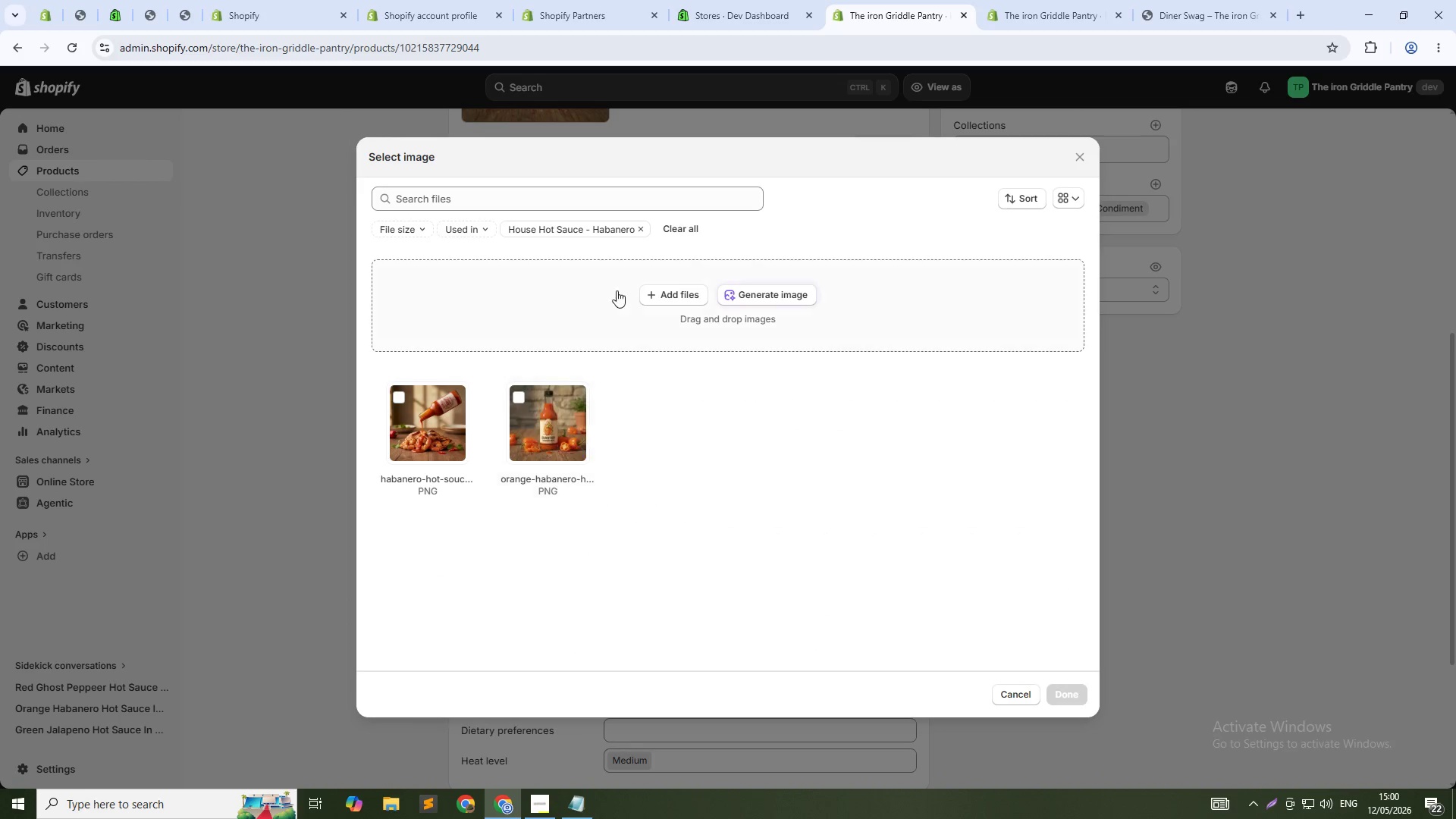 
left_click([670, 228])
 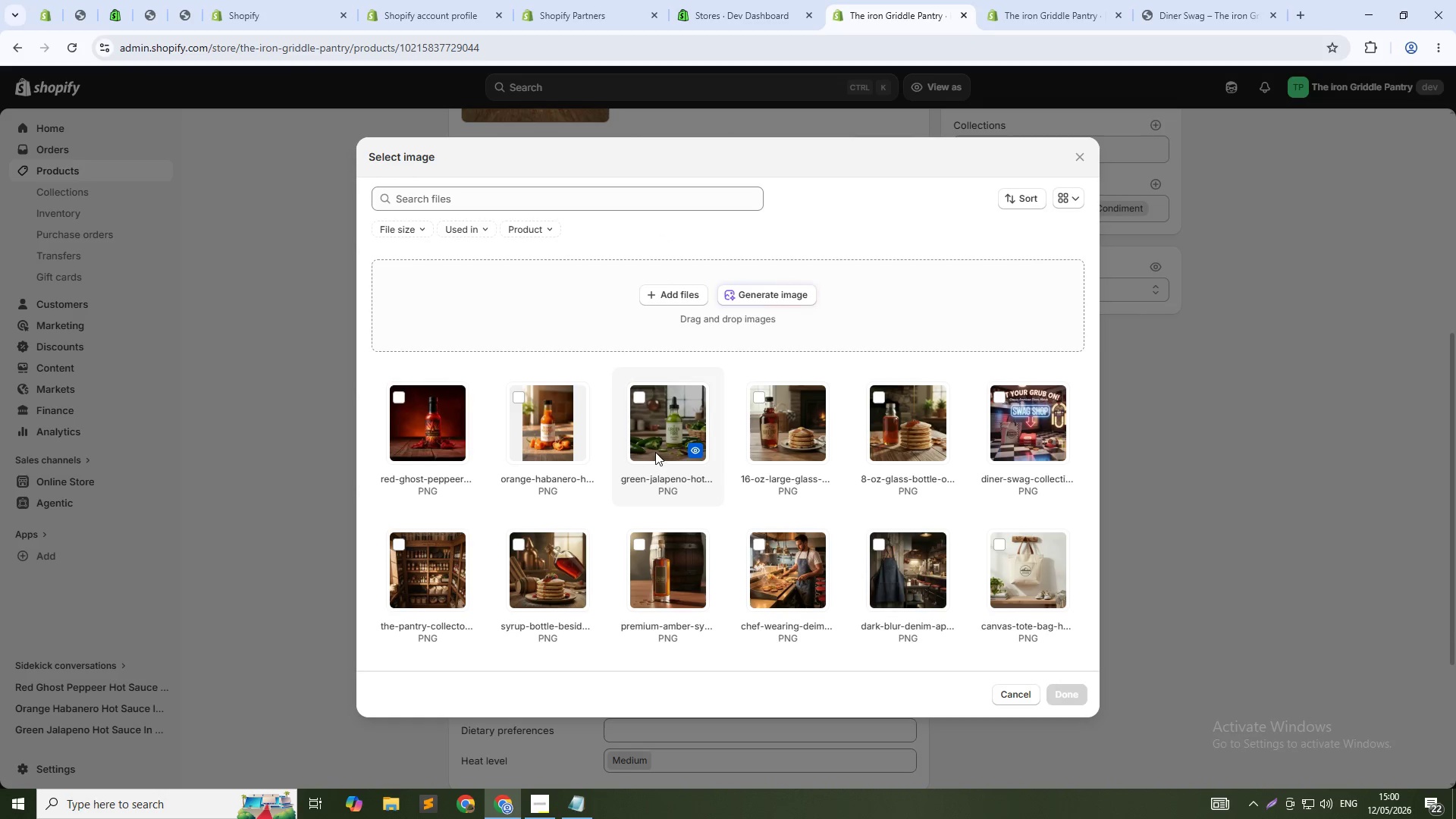 
wait(8.94)
 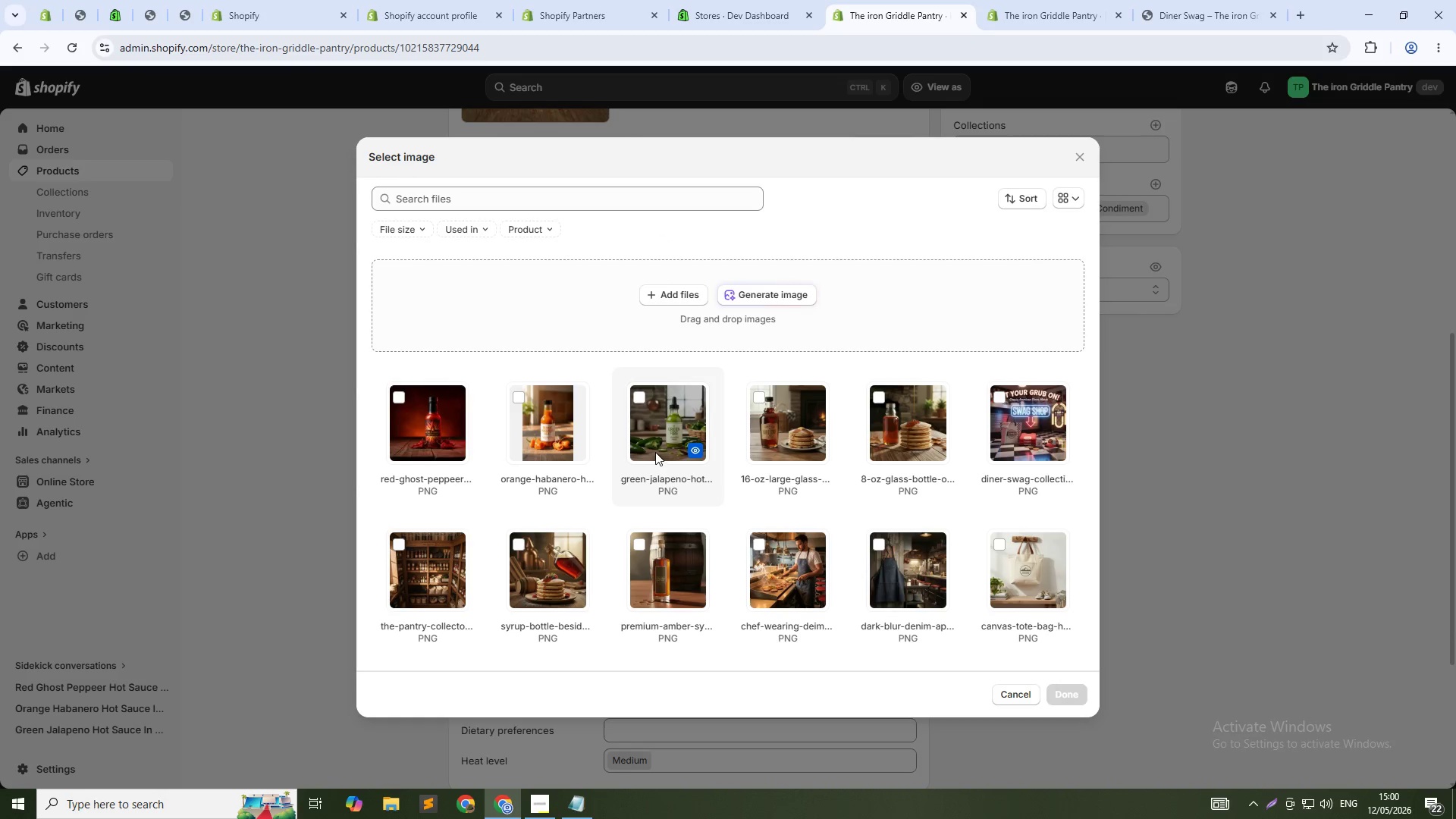 
left_click([645, 424])
 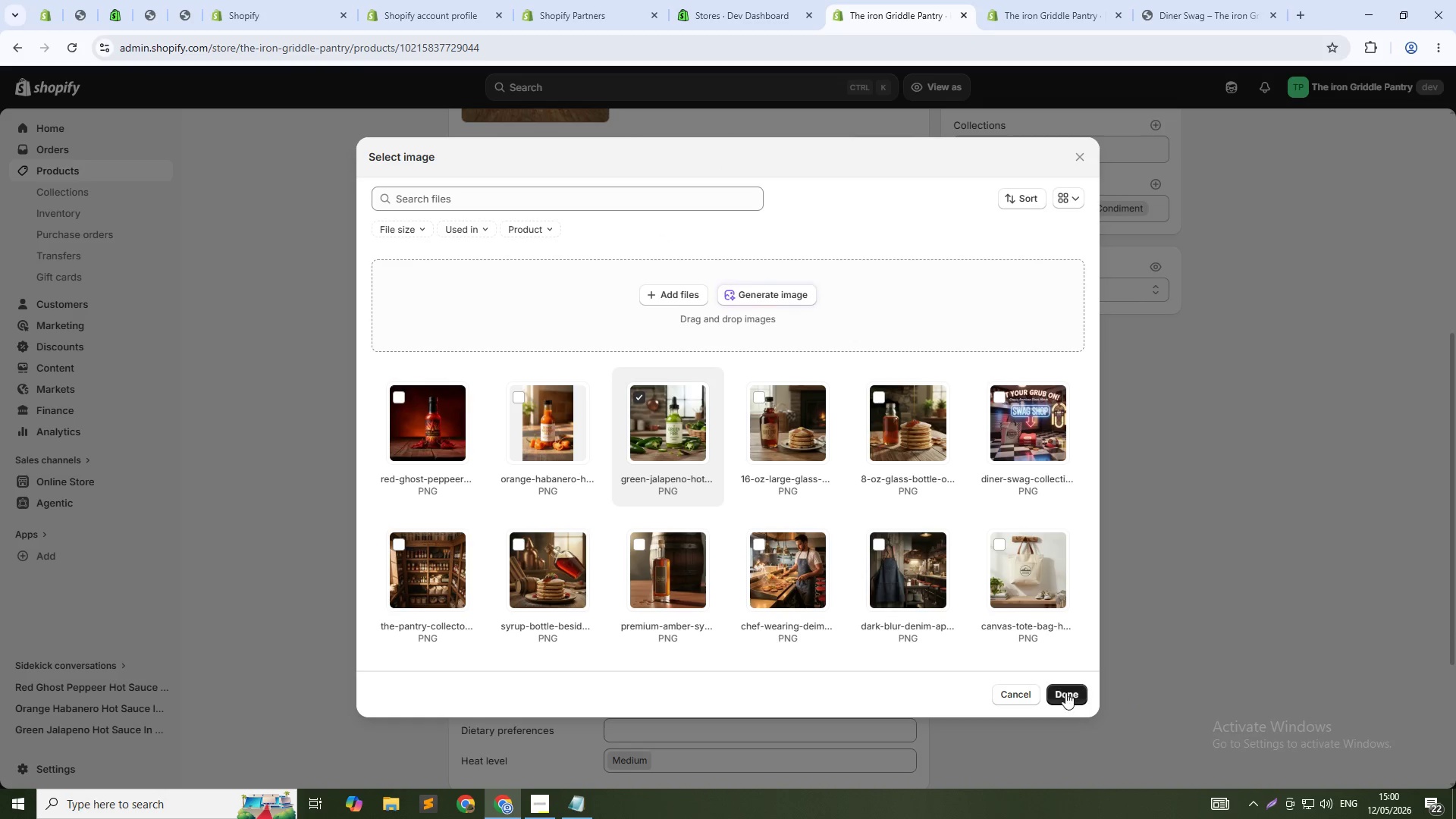 
left_click([1064, 692])
 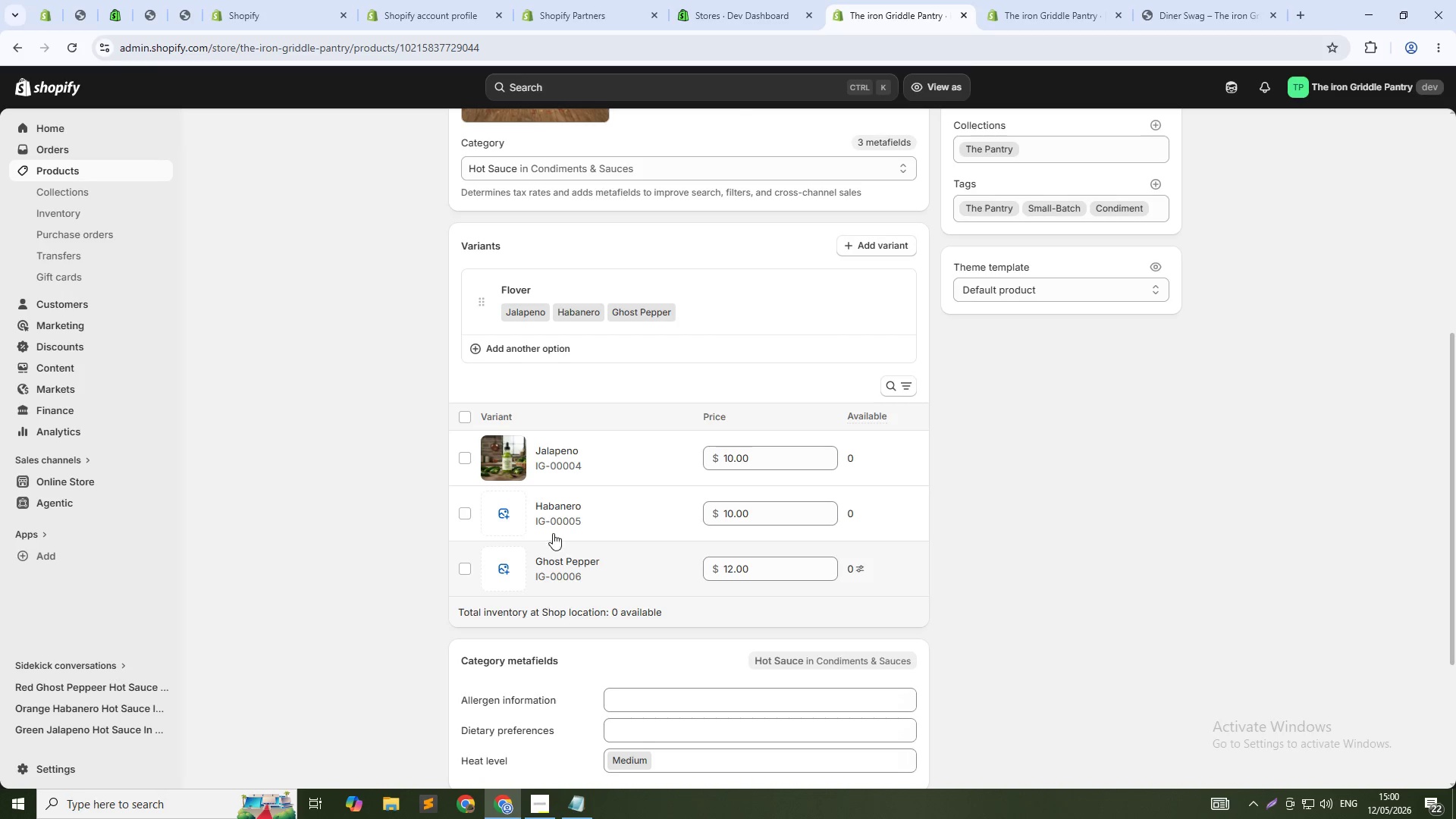 
left_click([504, 510])
 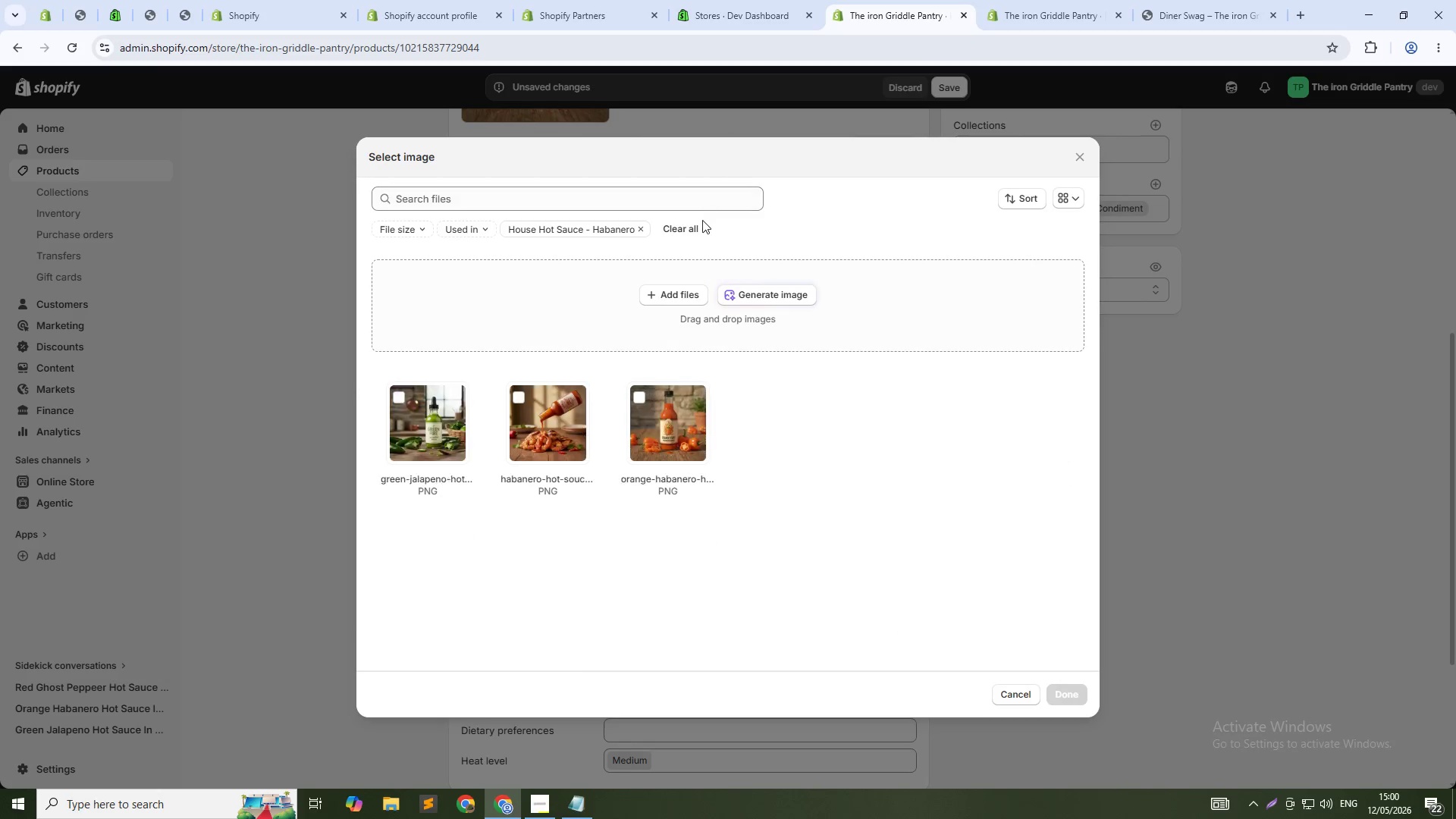 
left_click([696, 225])
 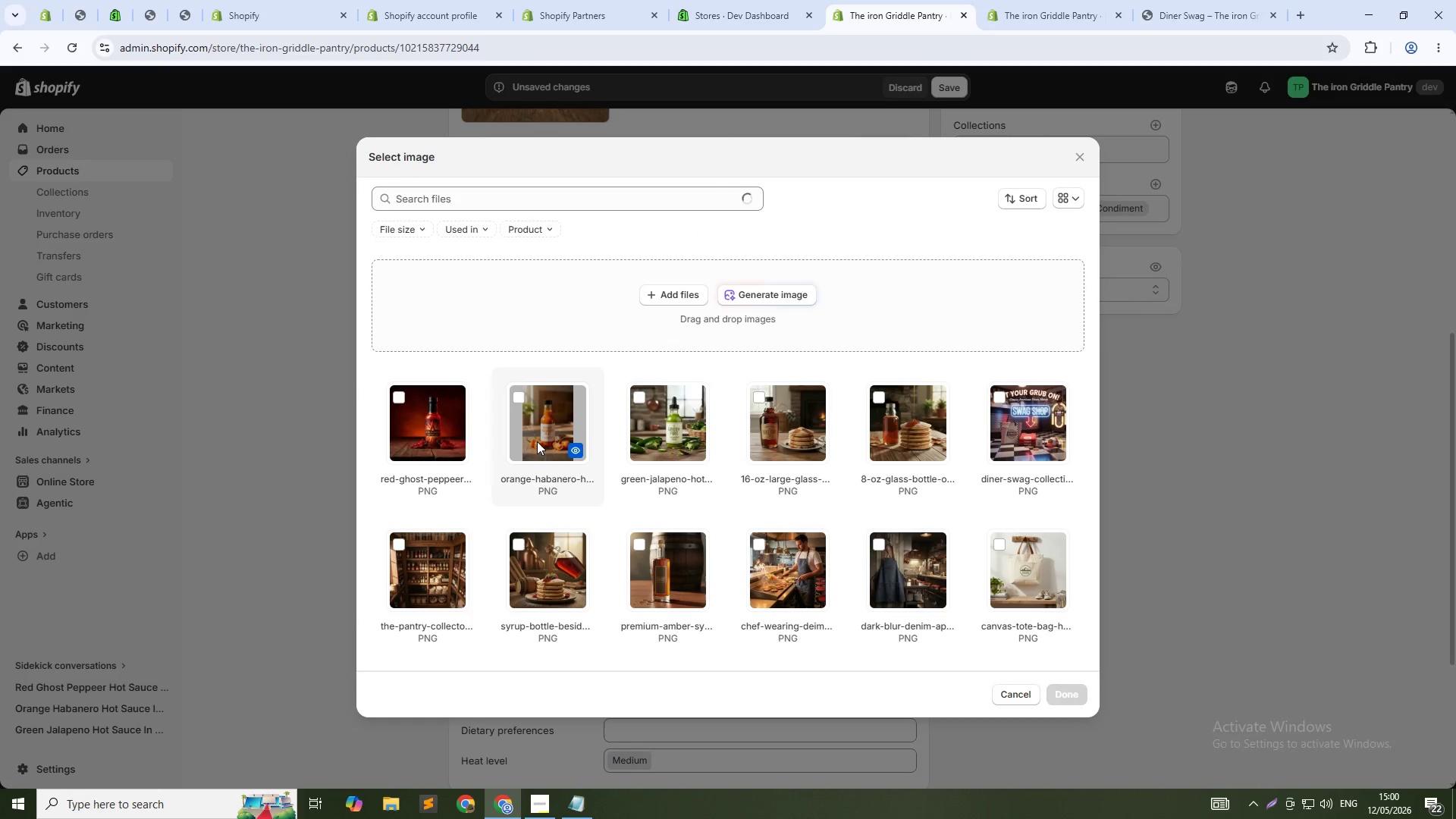 
left_click([539, 437])
 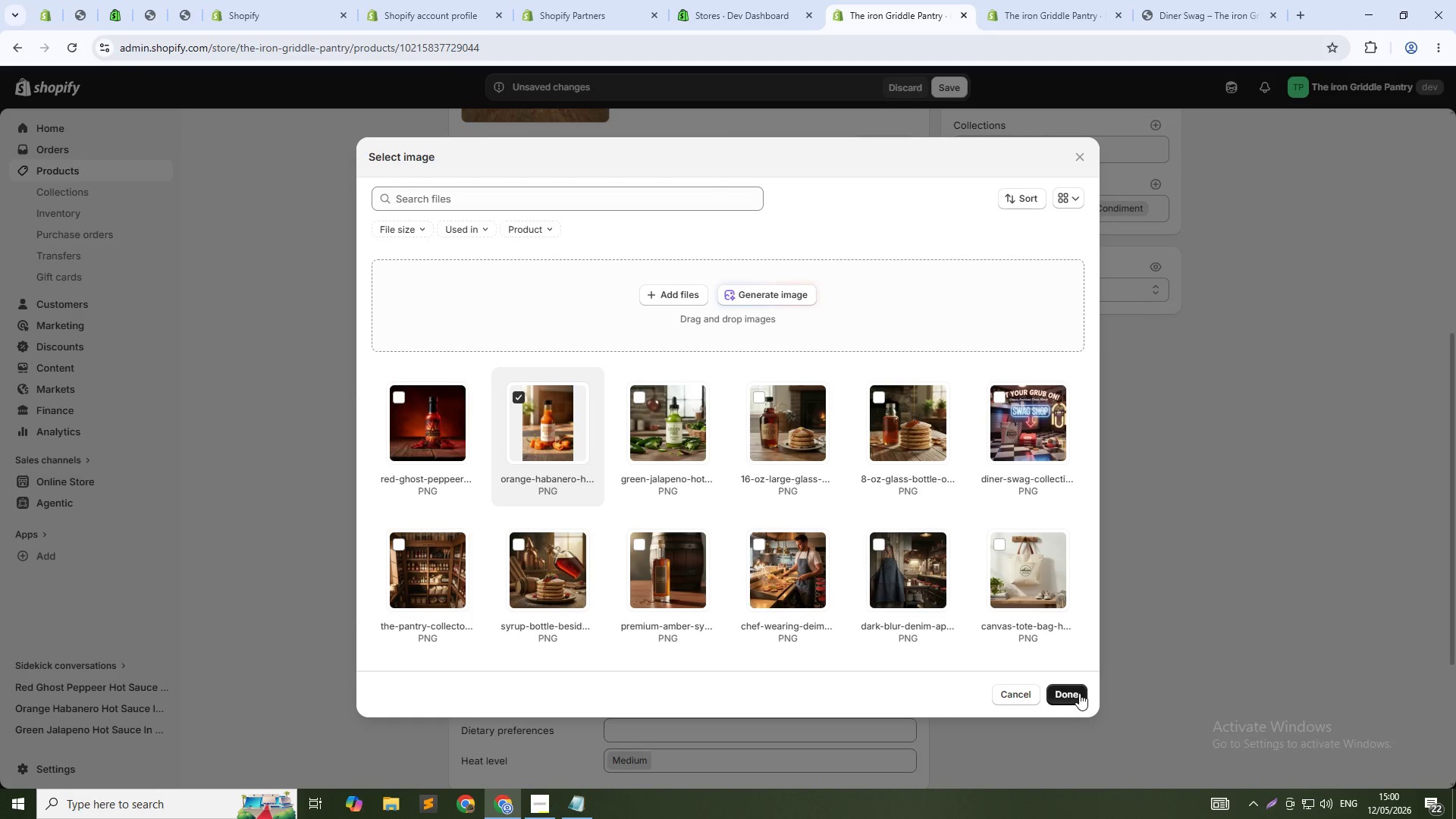 
left_click([1079, 693])
 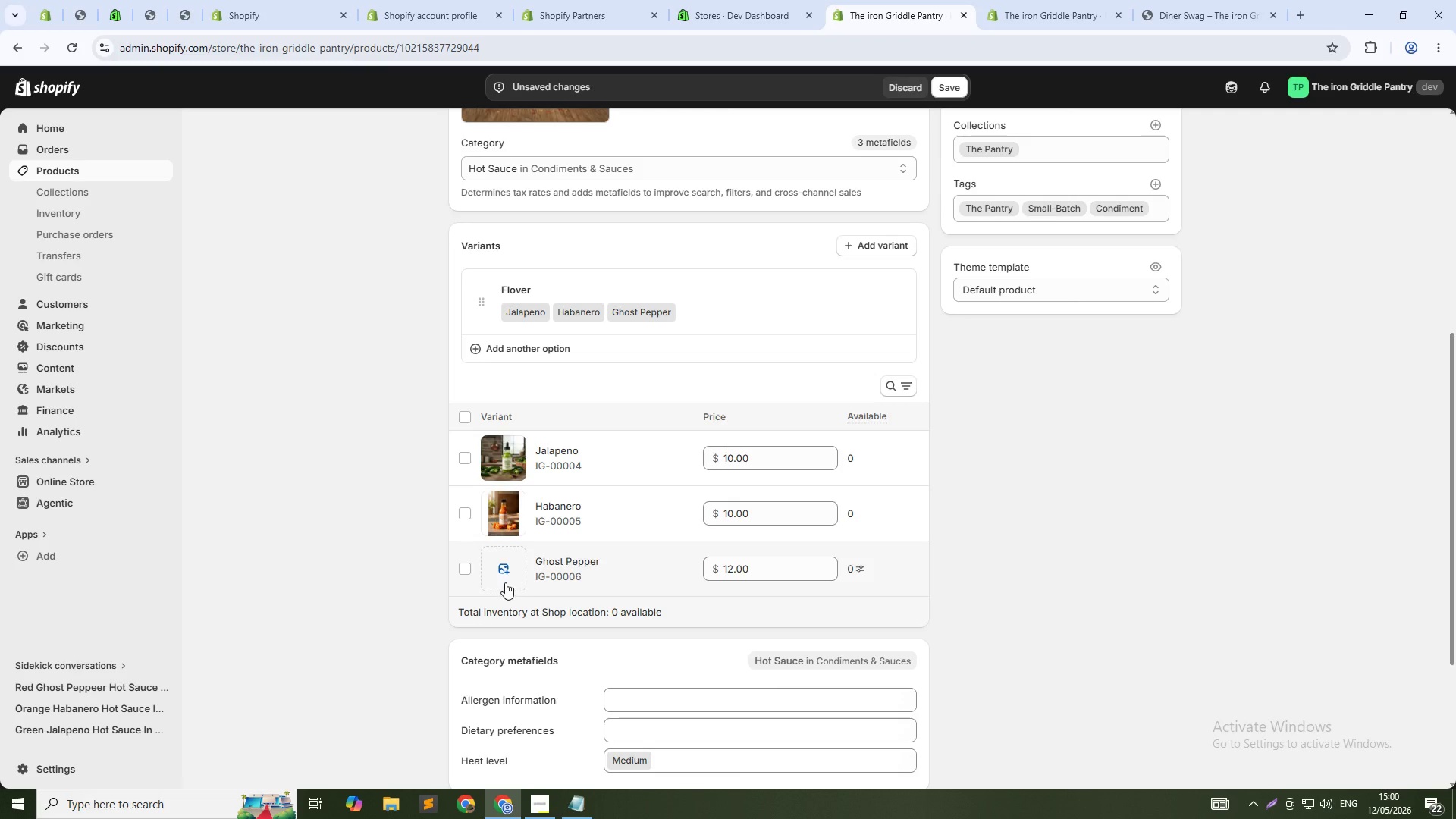 
left_click([499, 573])
 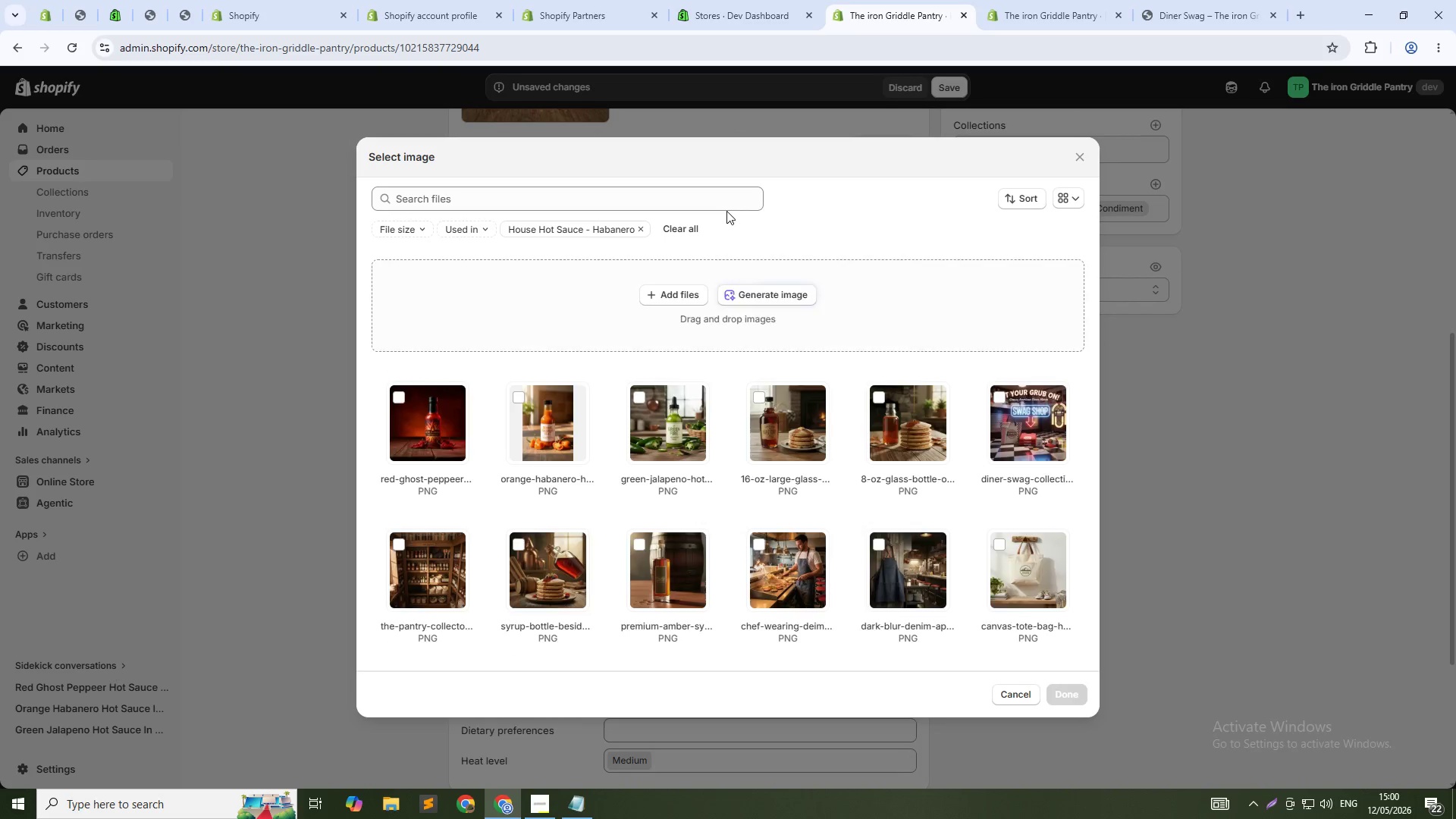 
left_click([690, 231])
 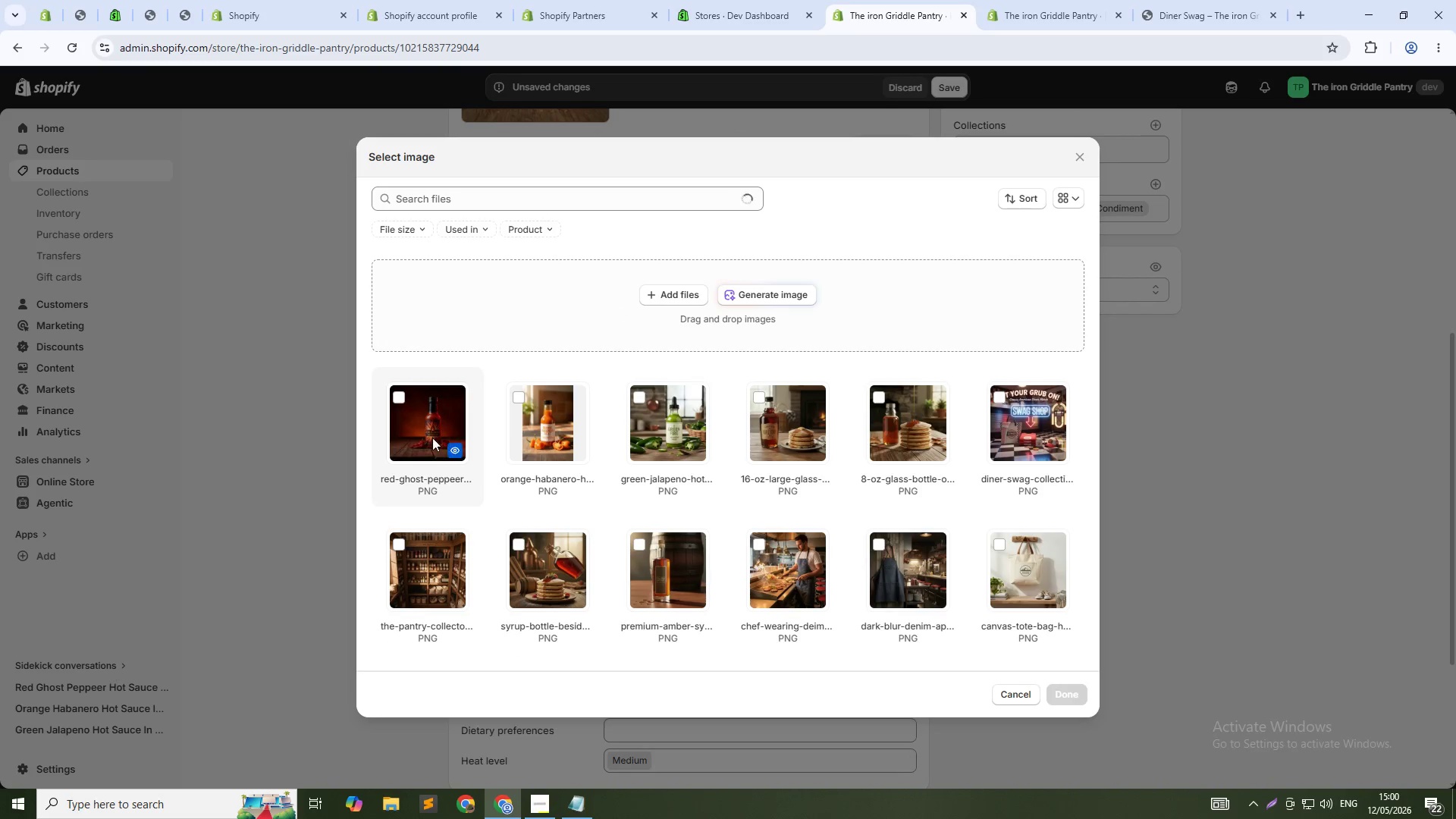 
left_click([425, 433])
 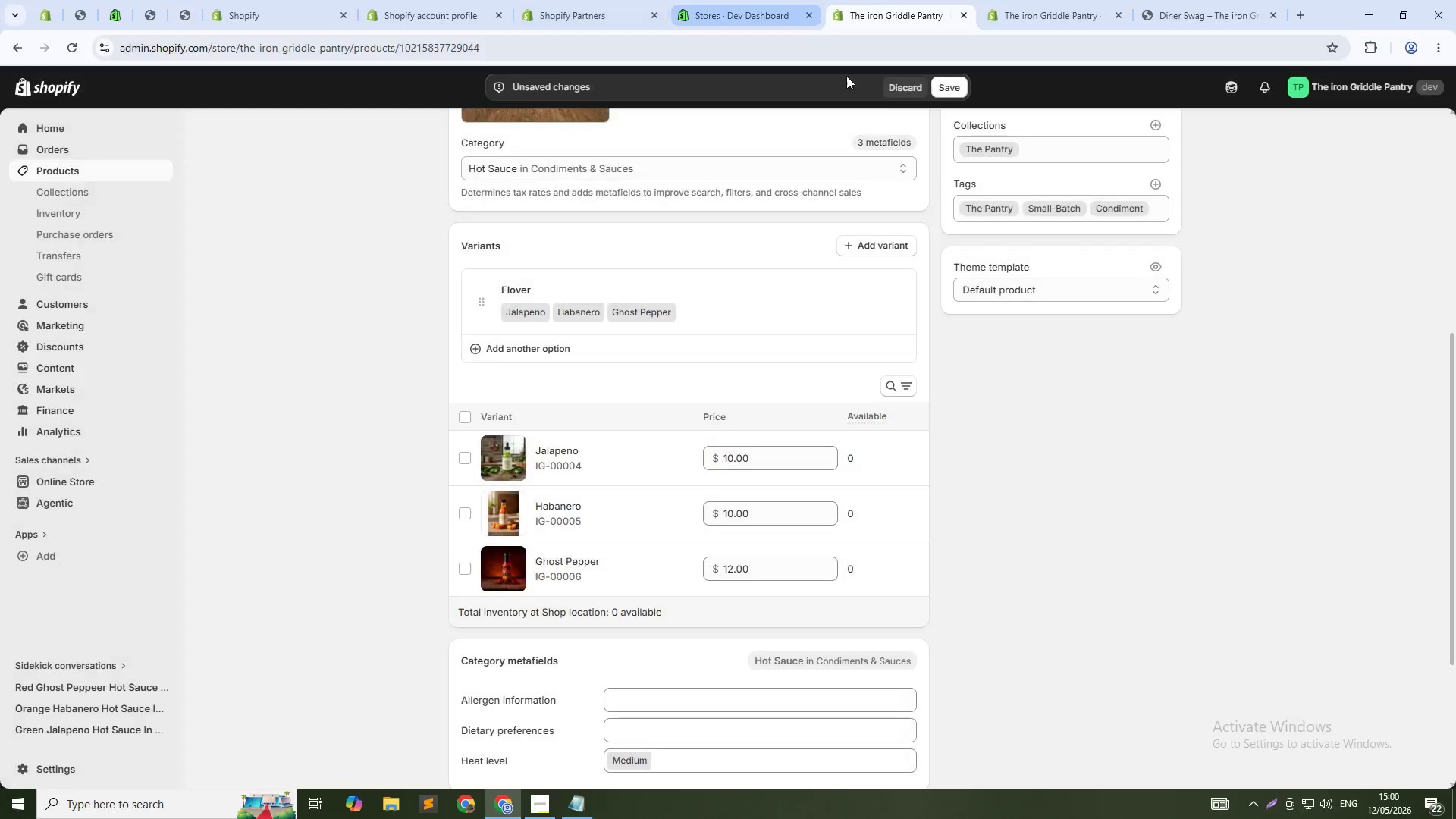 
left_click([959, 91])
 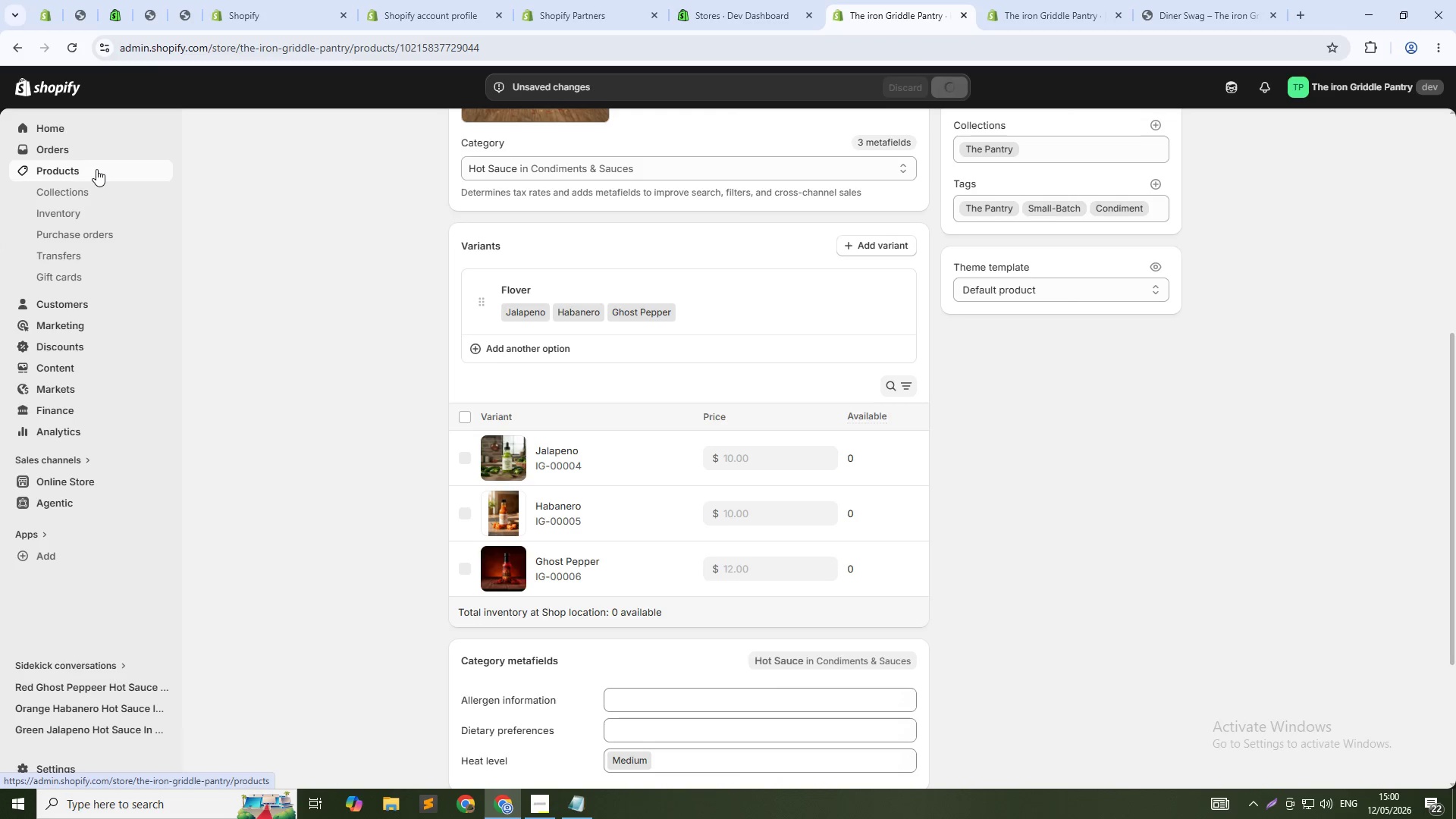 
scroll: coordinate [601, 202], scroll_direction: up, amount: 11.0
 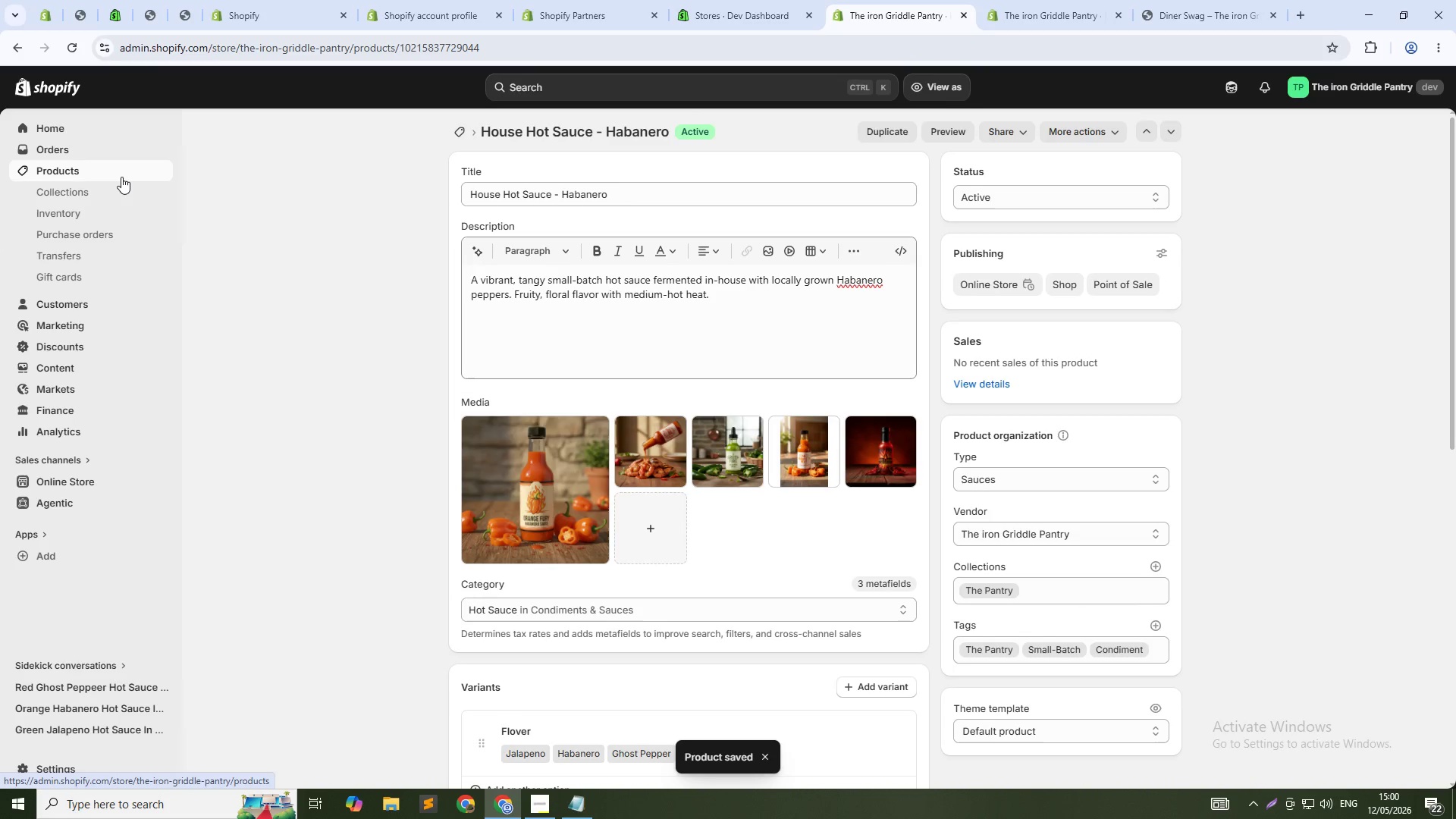 
left_click([121, 177])
 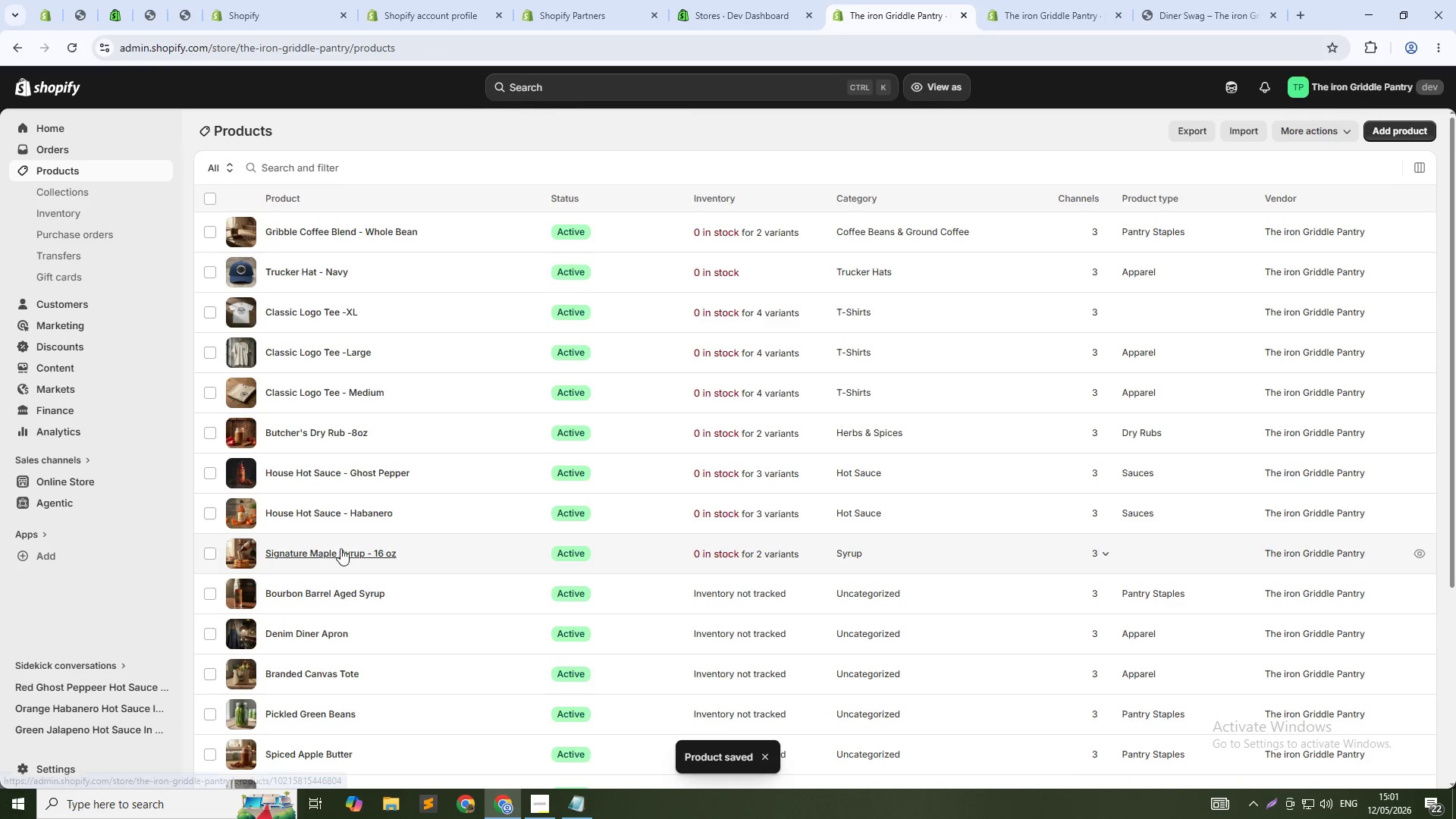 
scroll: coordinate [338, 549], scroll_direction: down, amount: 5.0
 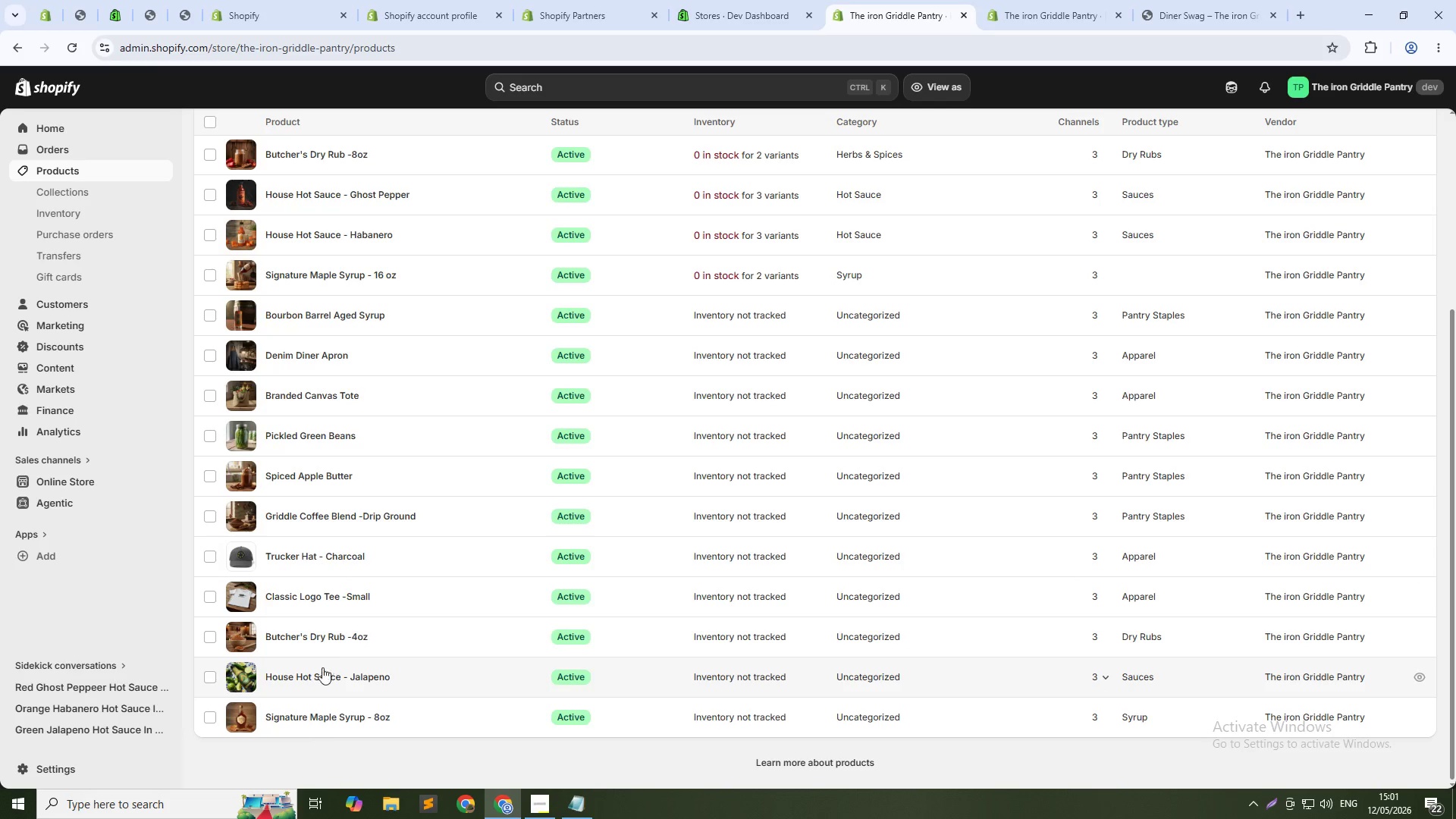 
left_click_drag(start_coordinate=[322, 672], to_coordinate=[326, 671])
 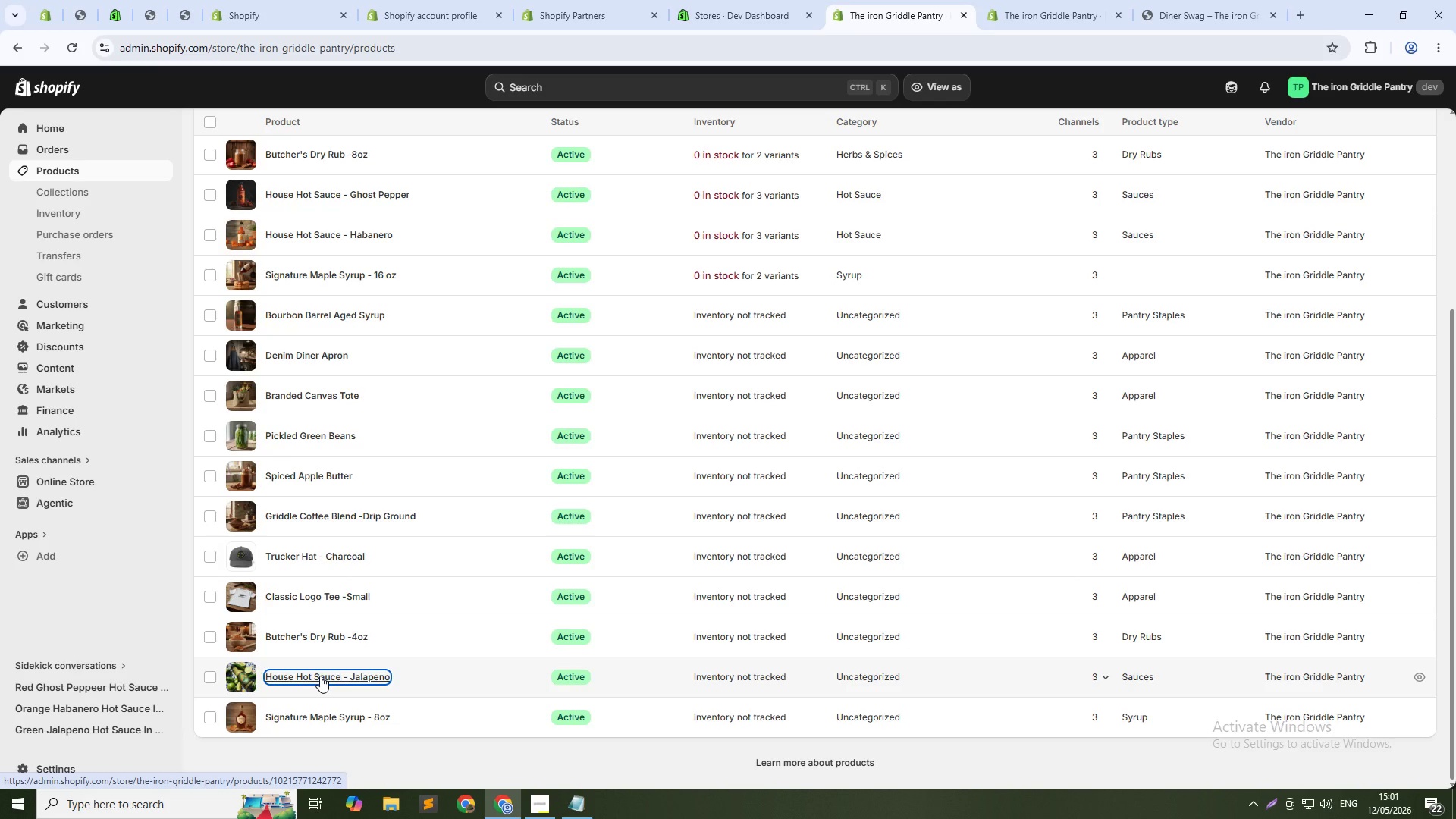 
left_click([320, 676])
 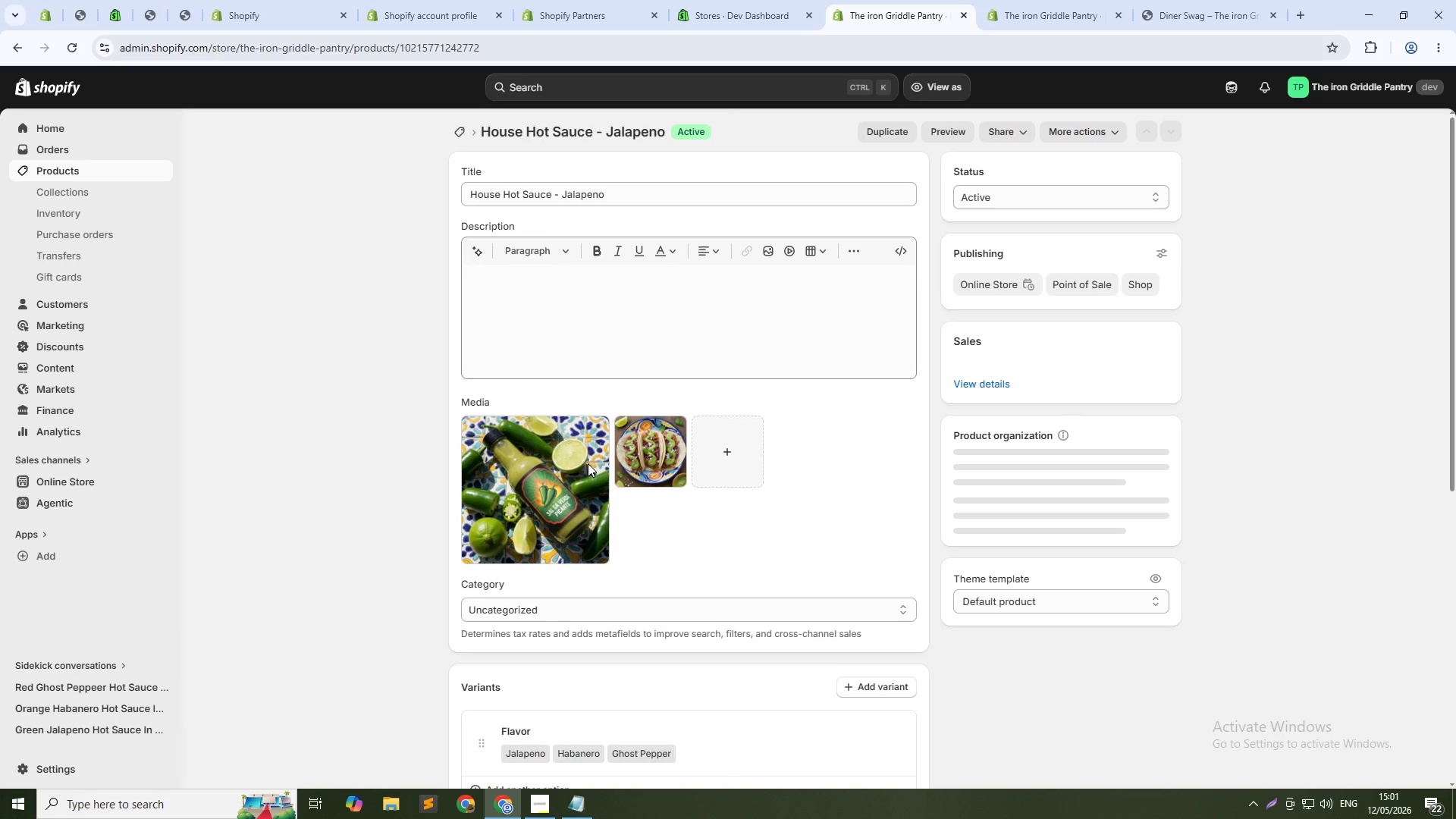 
scroll: coordinate [588, 463], scroll_direction: down, amount: 6.0
 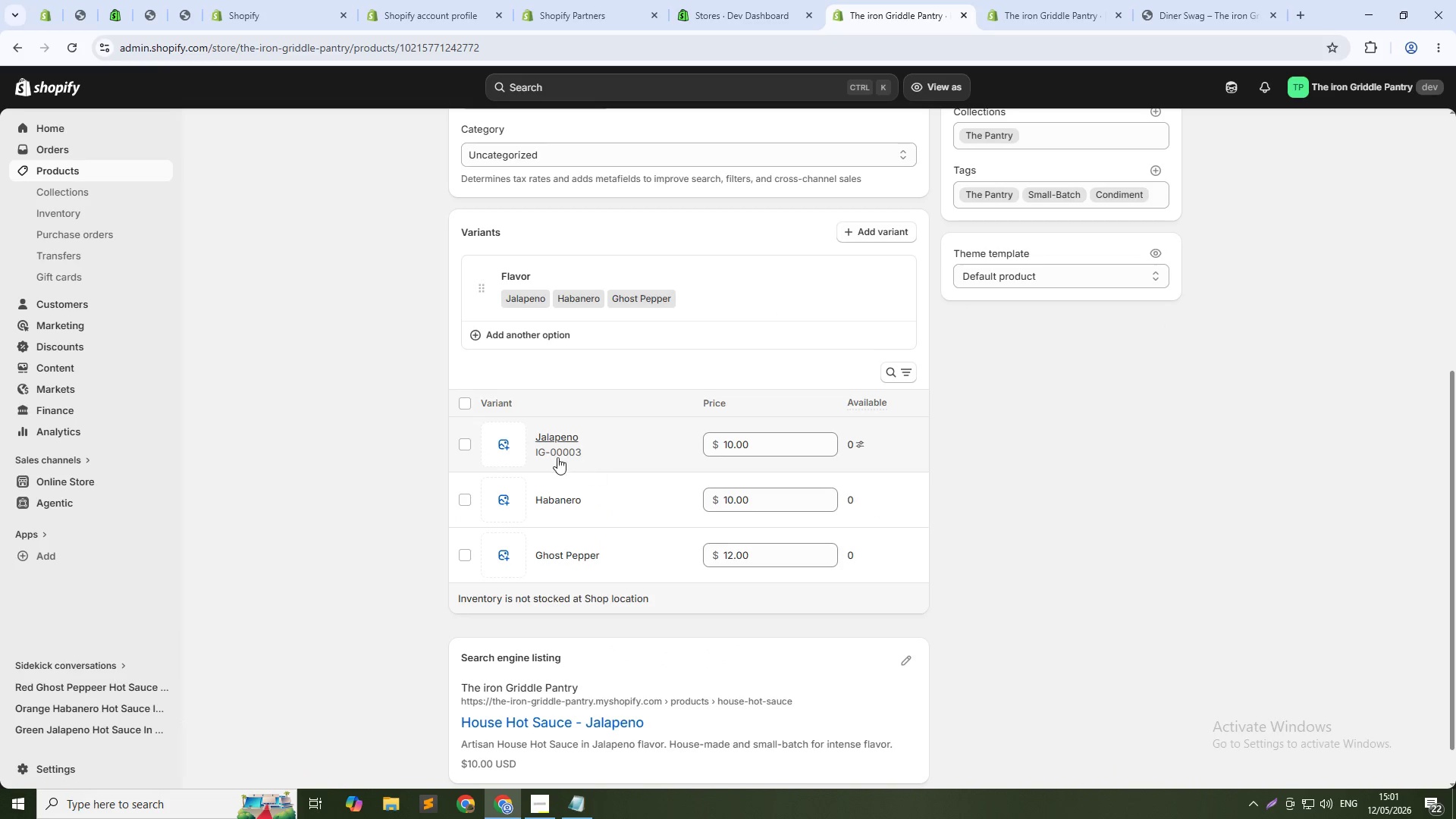 
left_click([506, 445])
 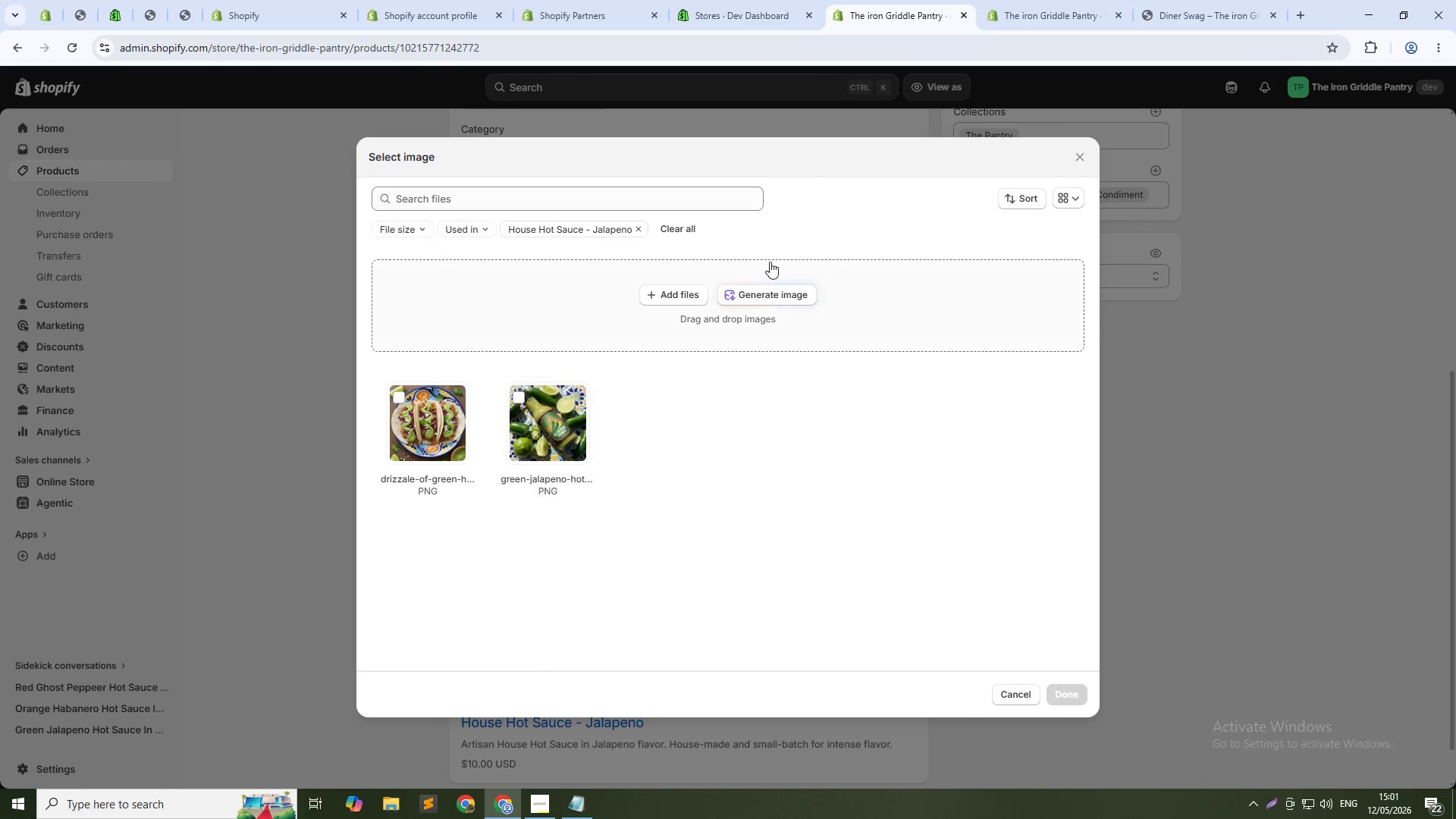 
left_click([669, 227])
 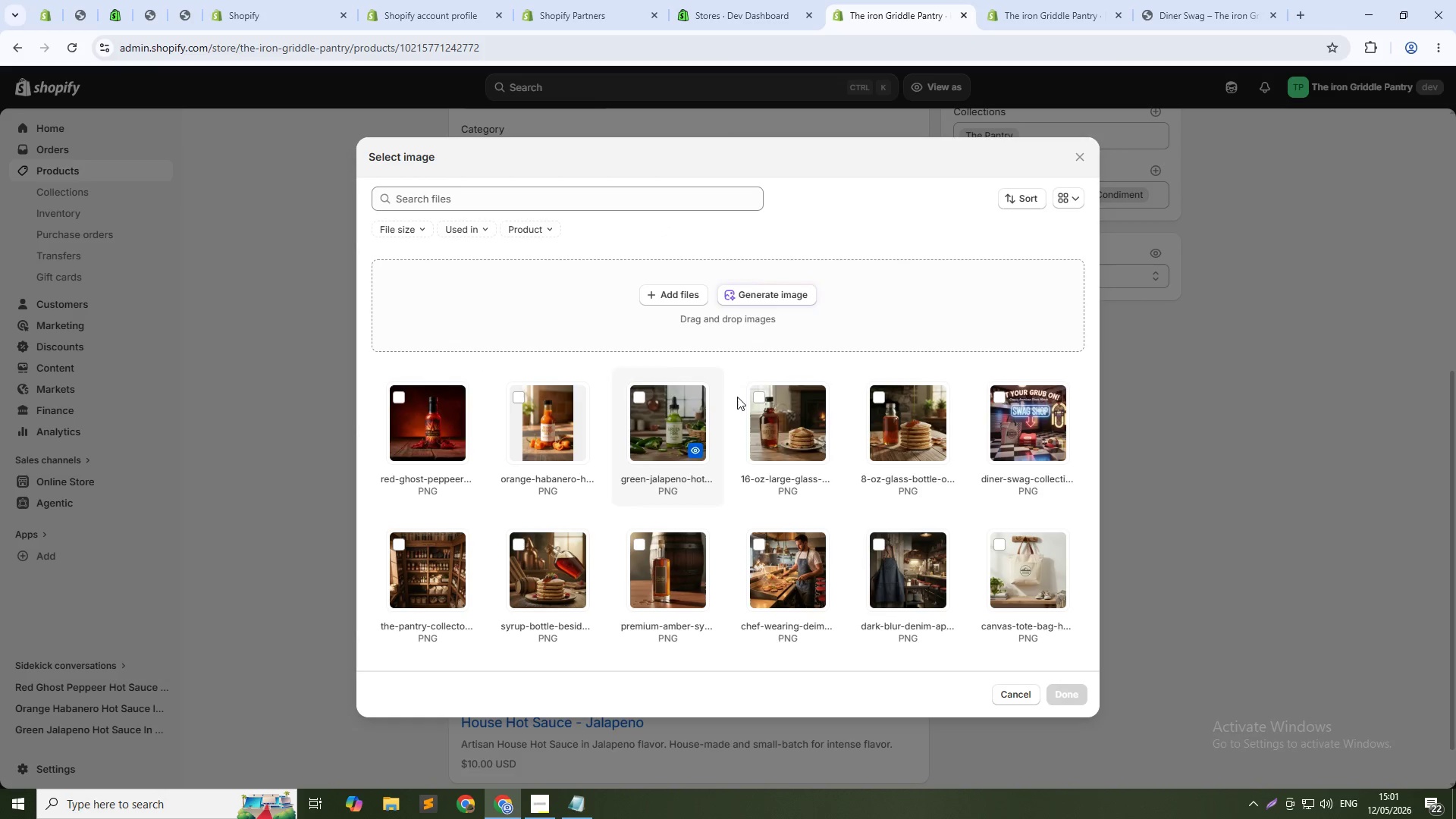 
left_click([670, 427])
 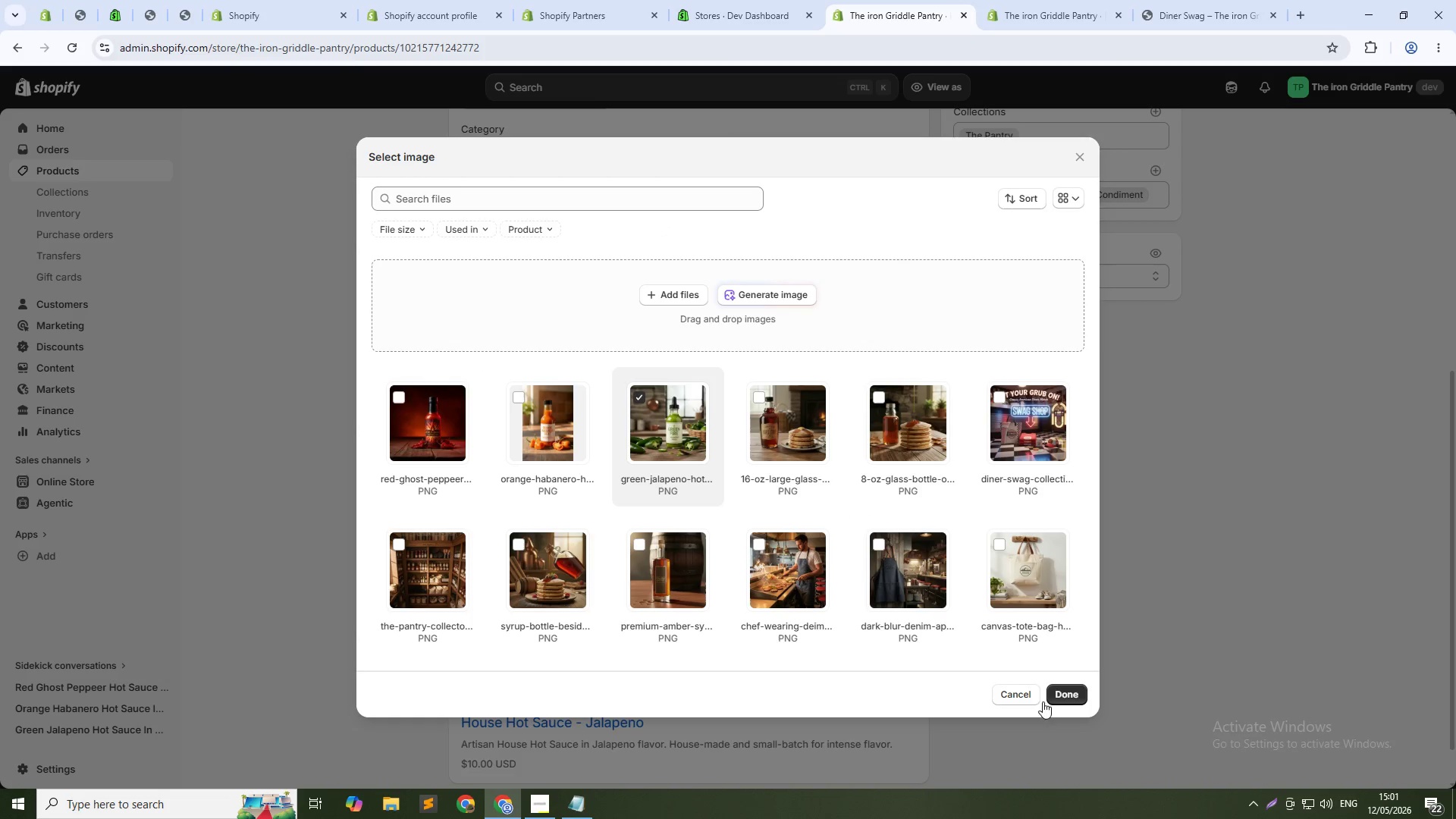 
left_click([1067, 691])
 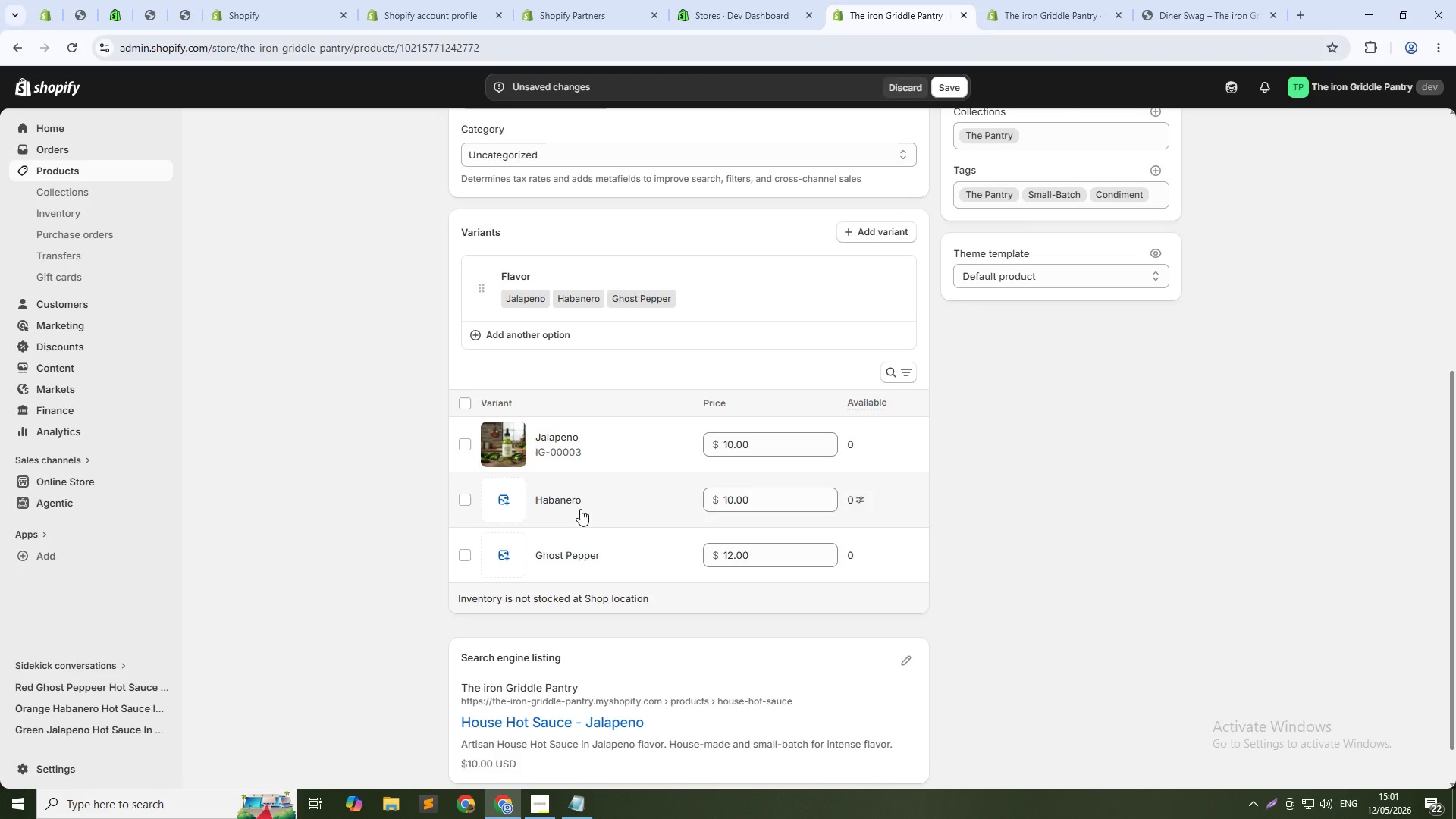 
left_click([514, 507])
 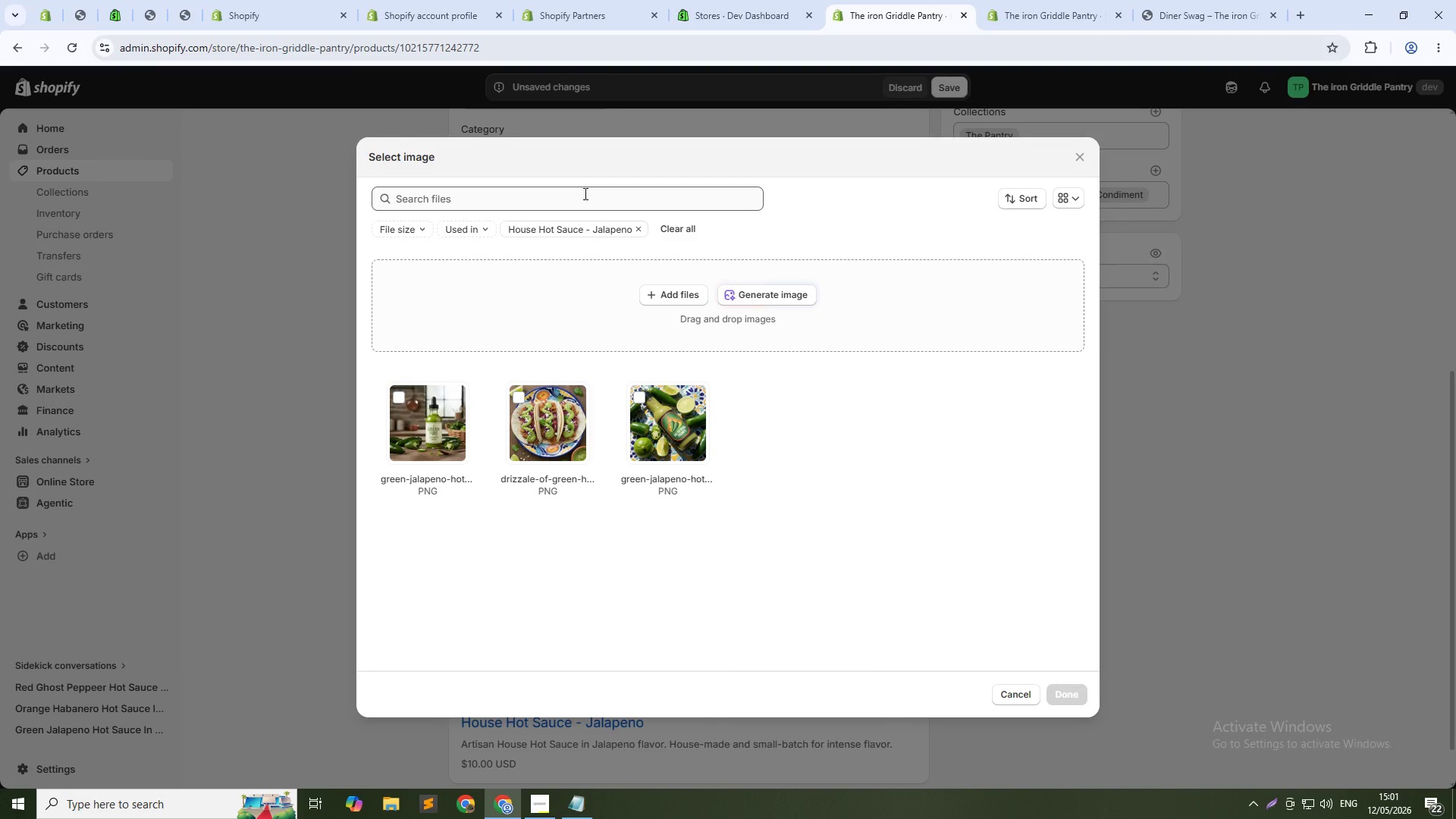 
left_click([527, 224])
 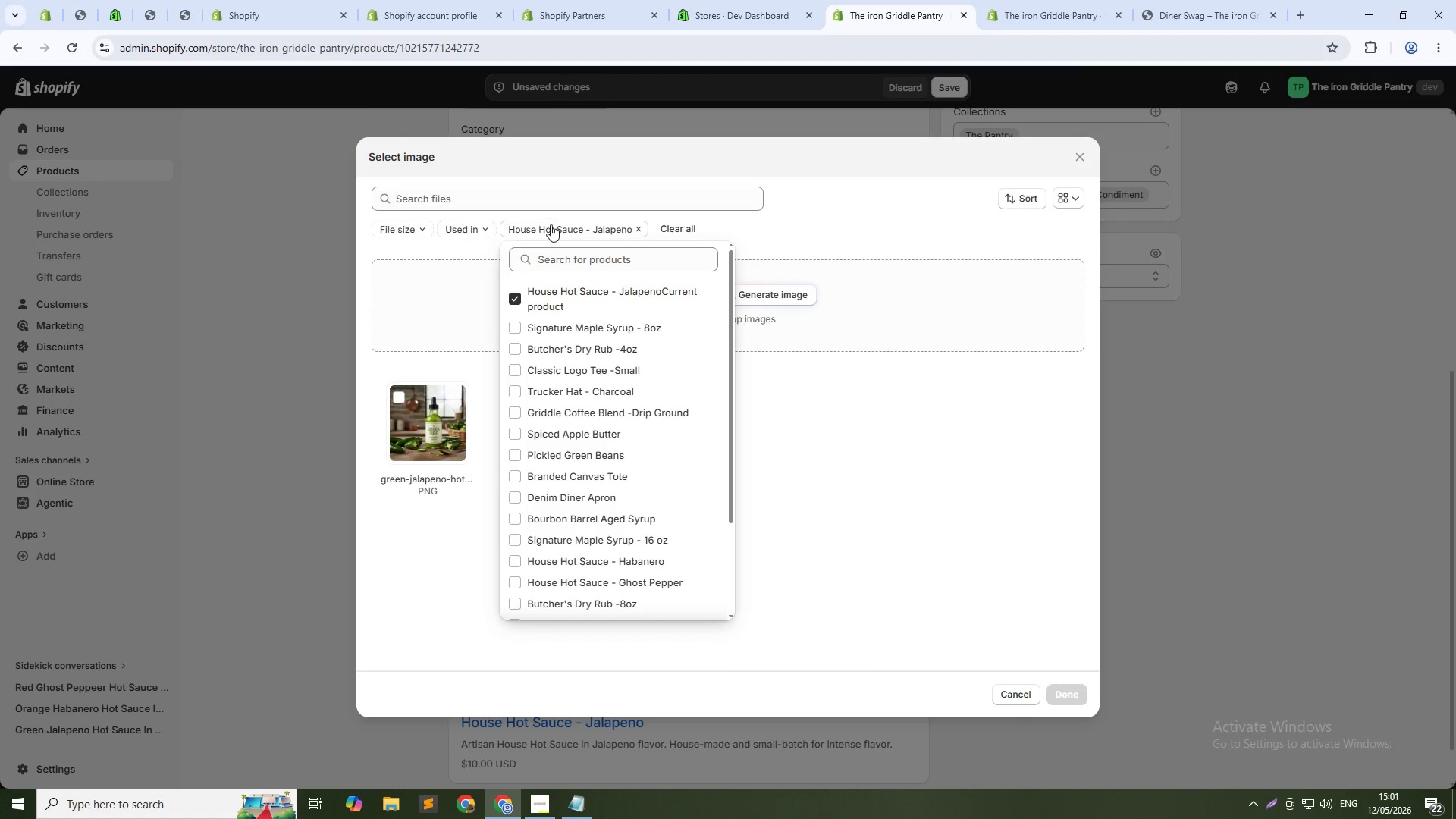 
left_click([679, 227])
 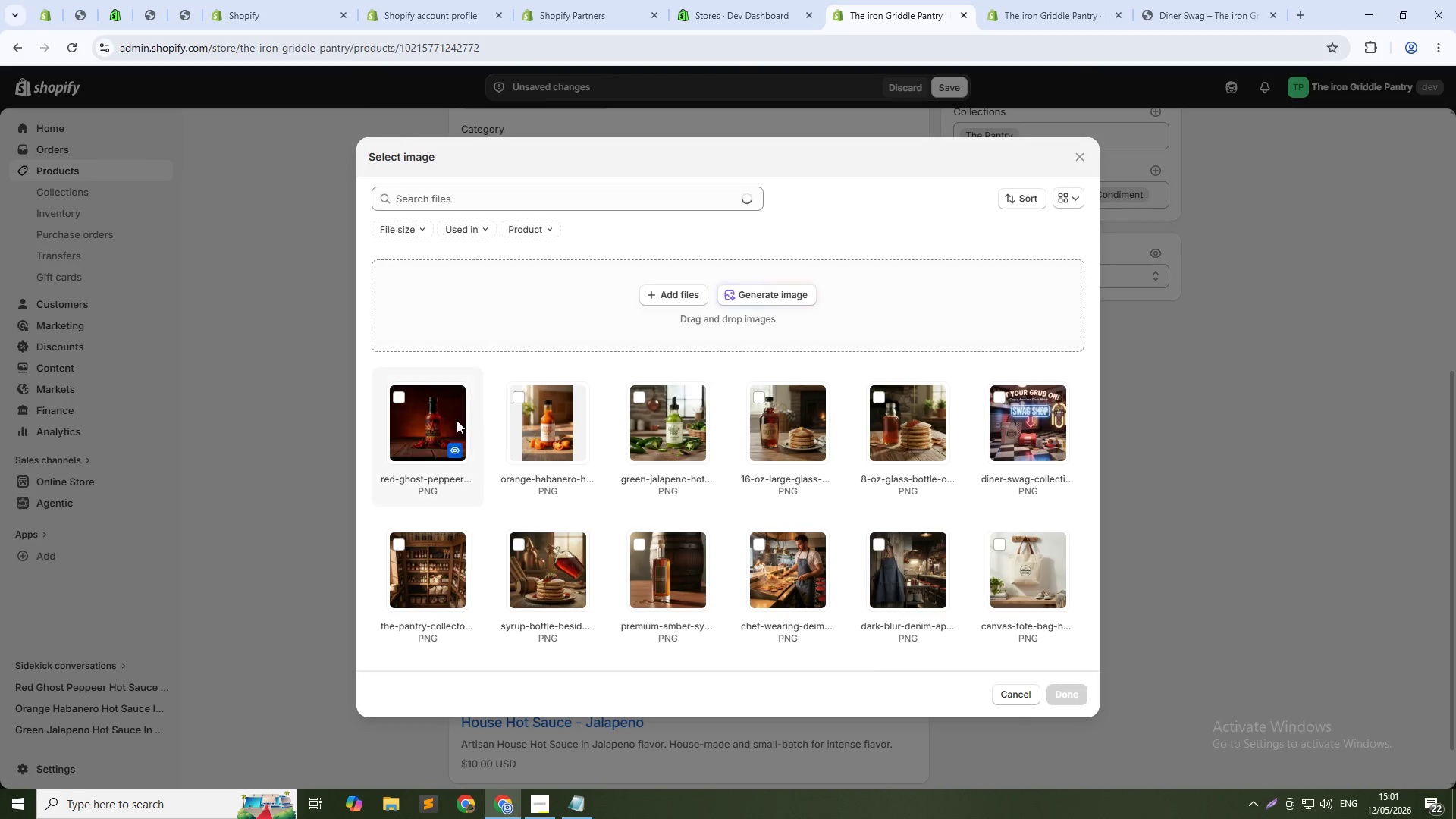 
left_click([535, 414])
 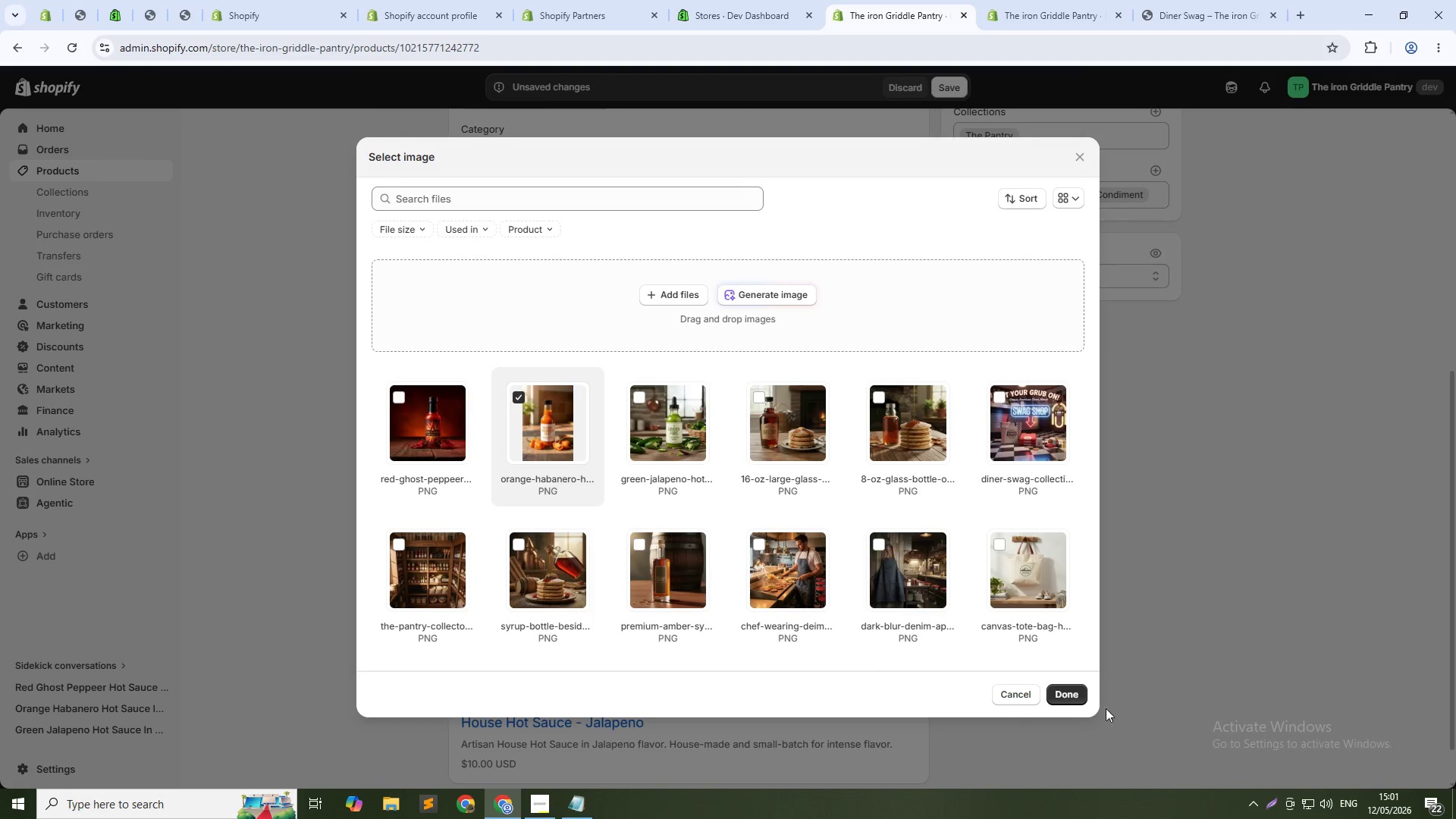 
left_click([1062, 691])
 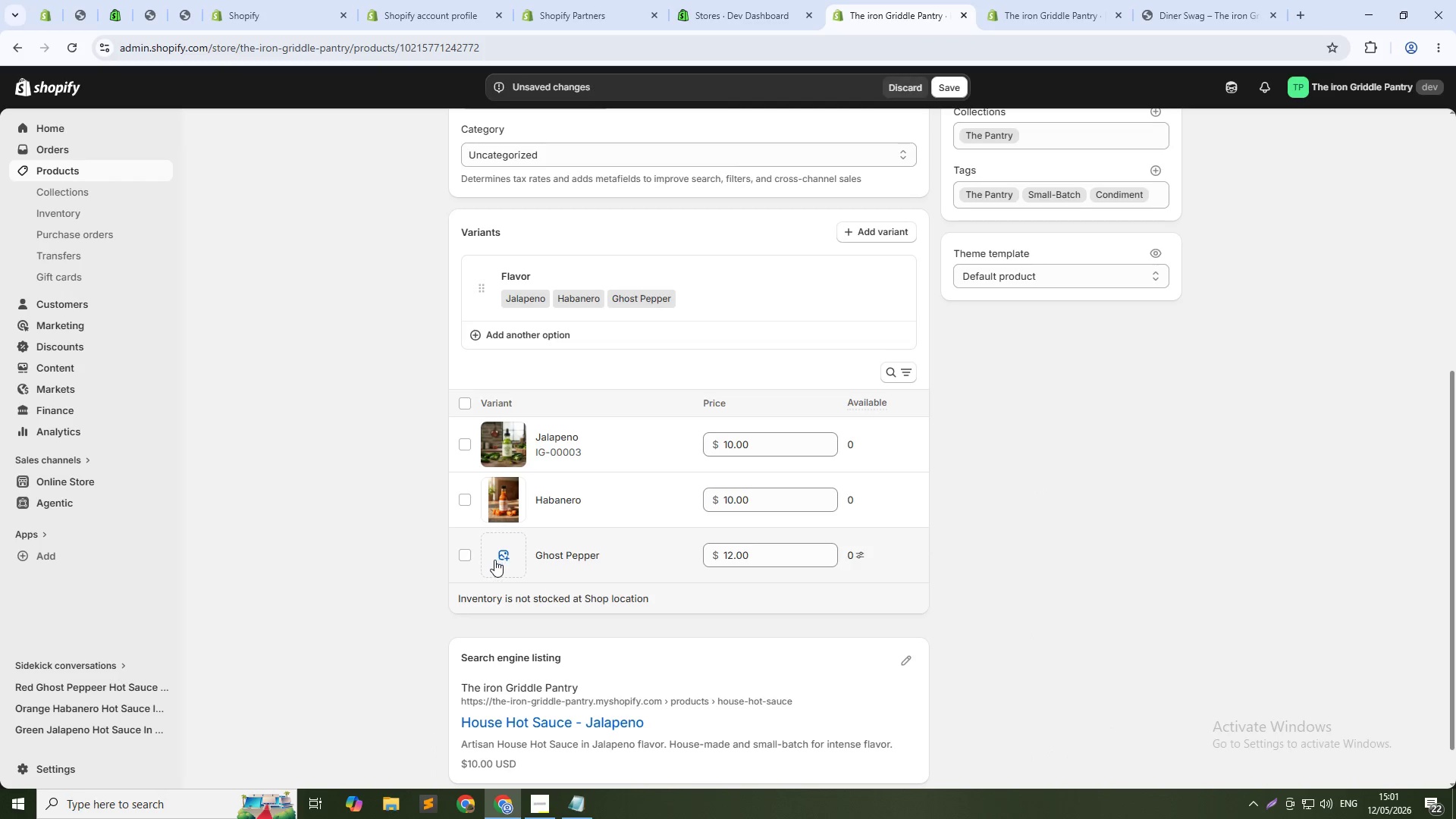 
left_click([494, 560])
 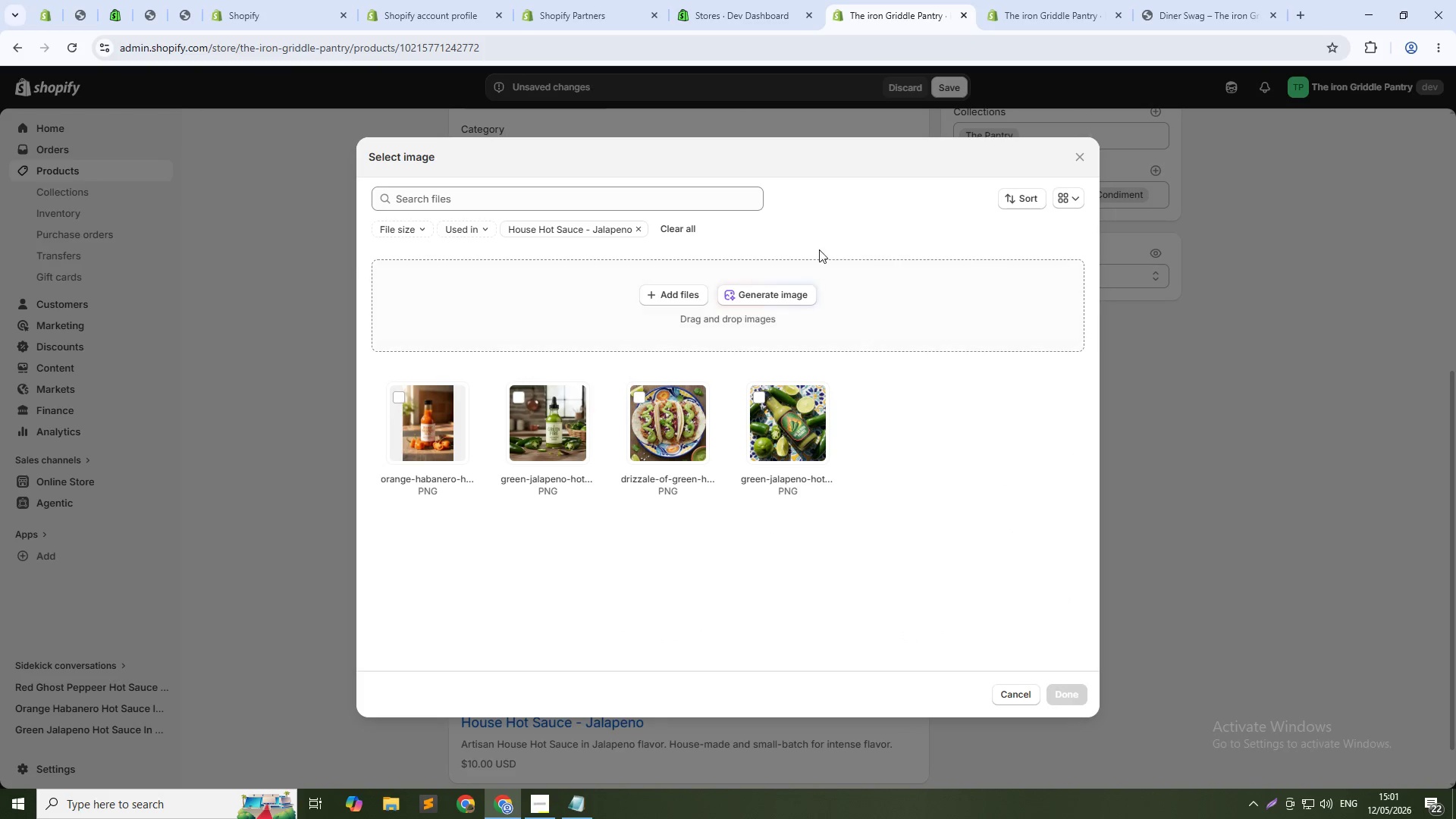 
left_click([689, 231])
 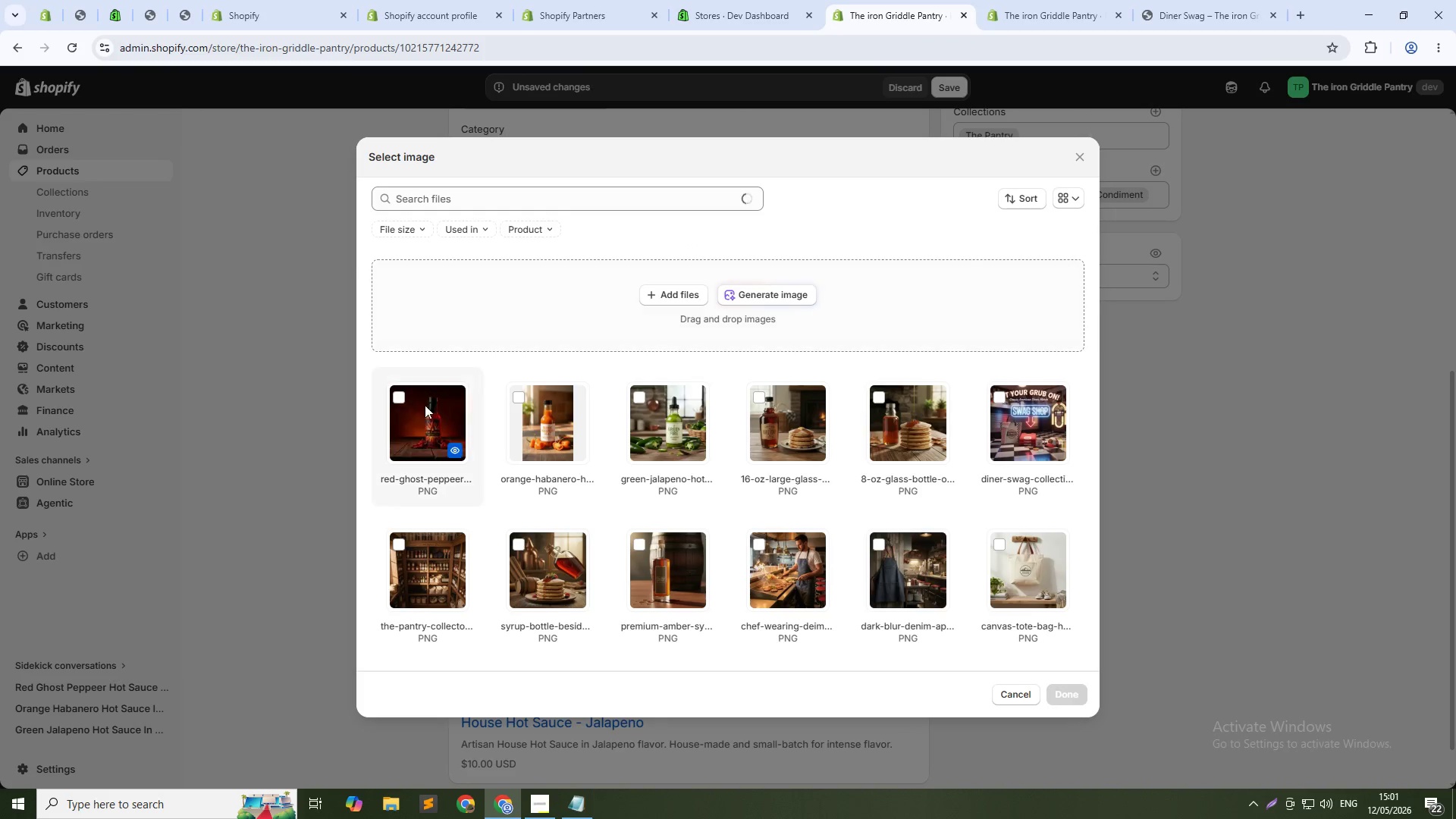 
left_click([422, 408])
 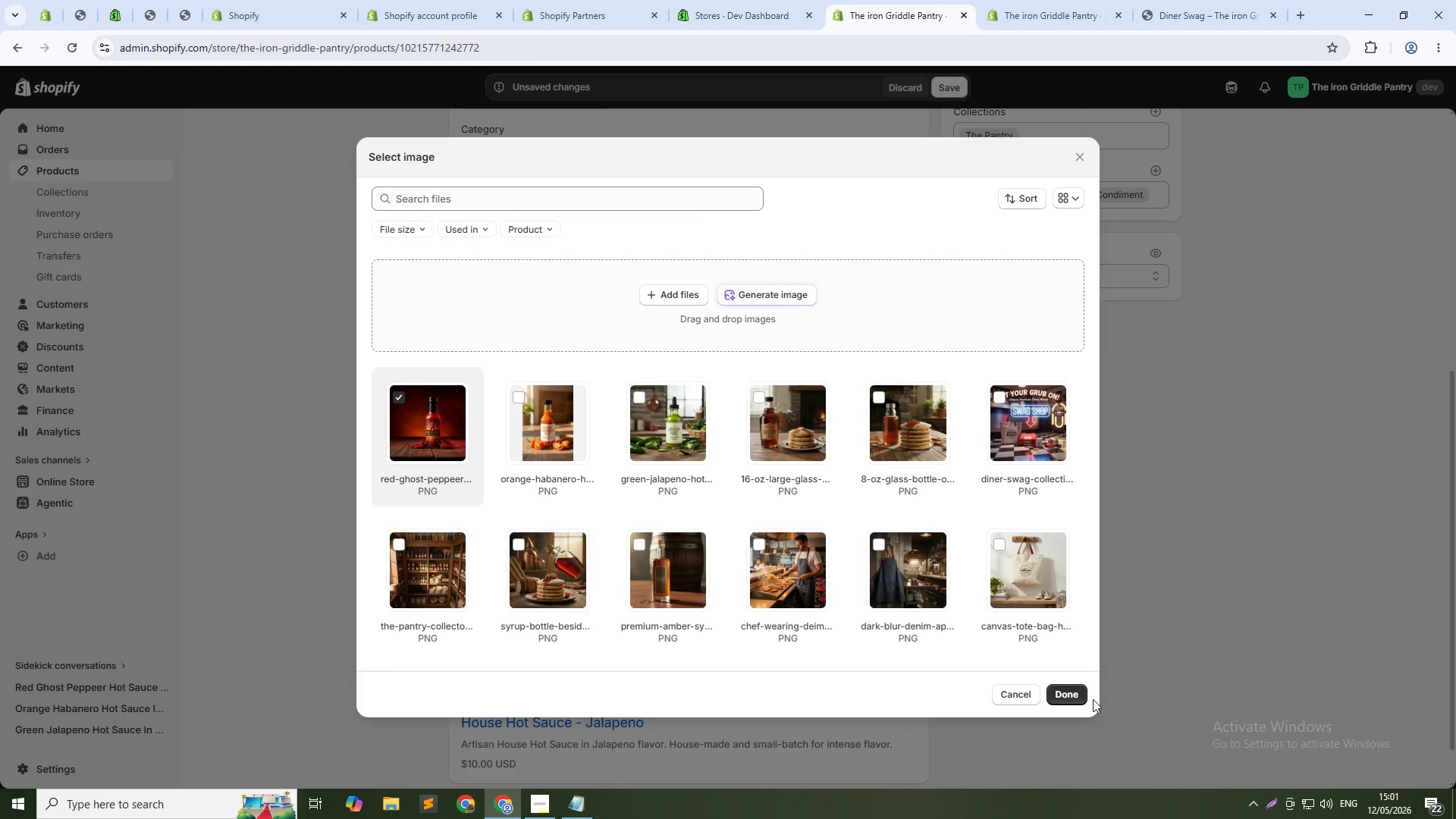 
left_click([1074, 695])
 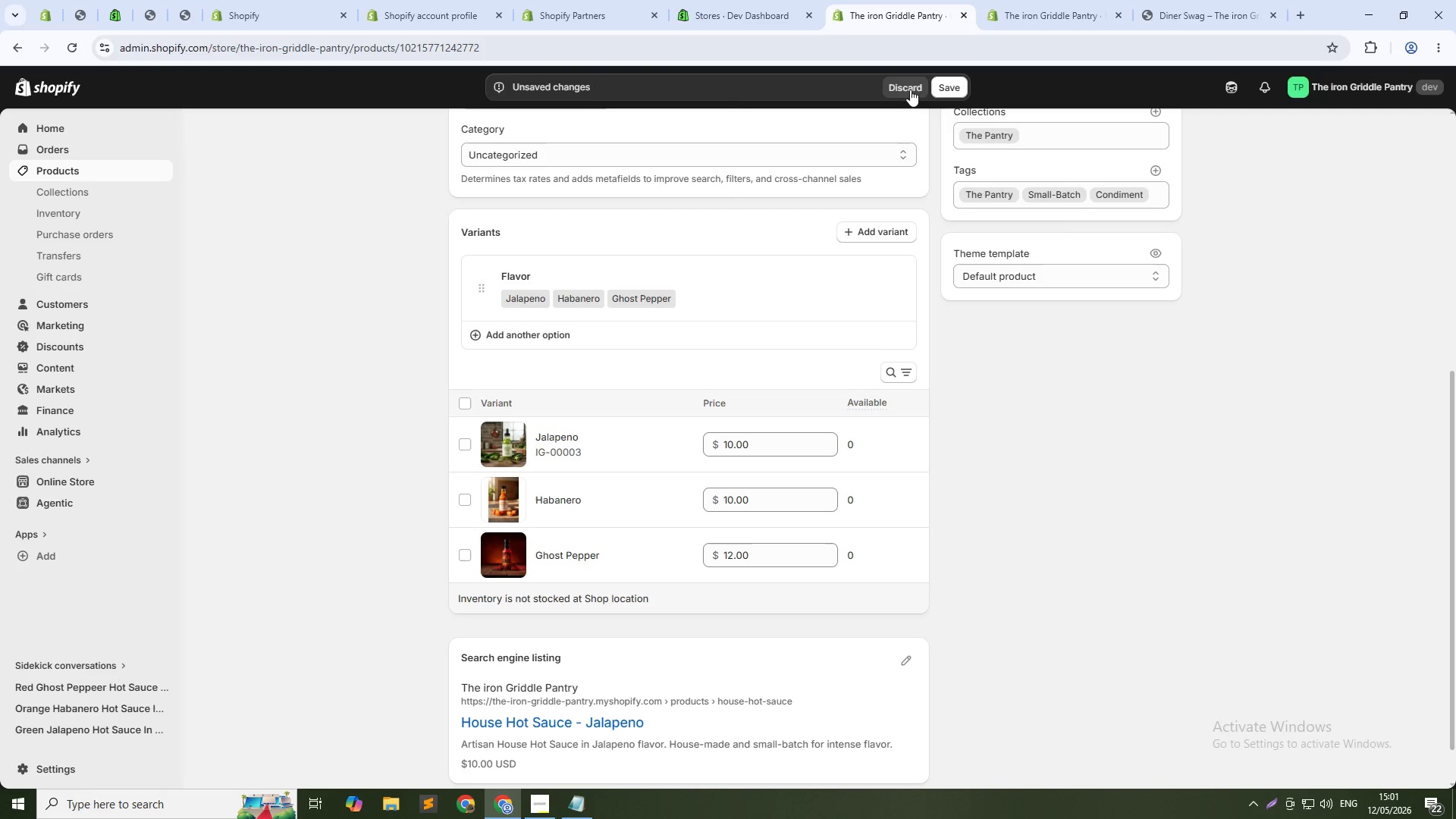 
left_click([938, 87])
 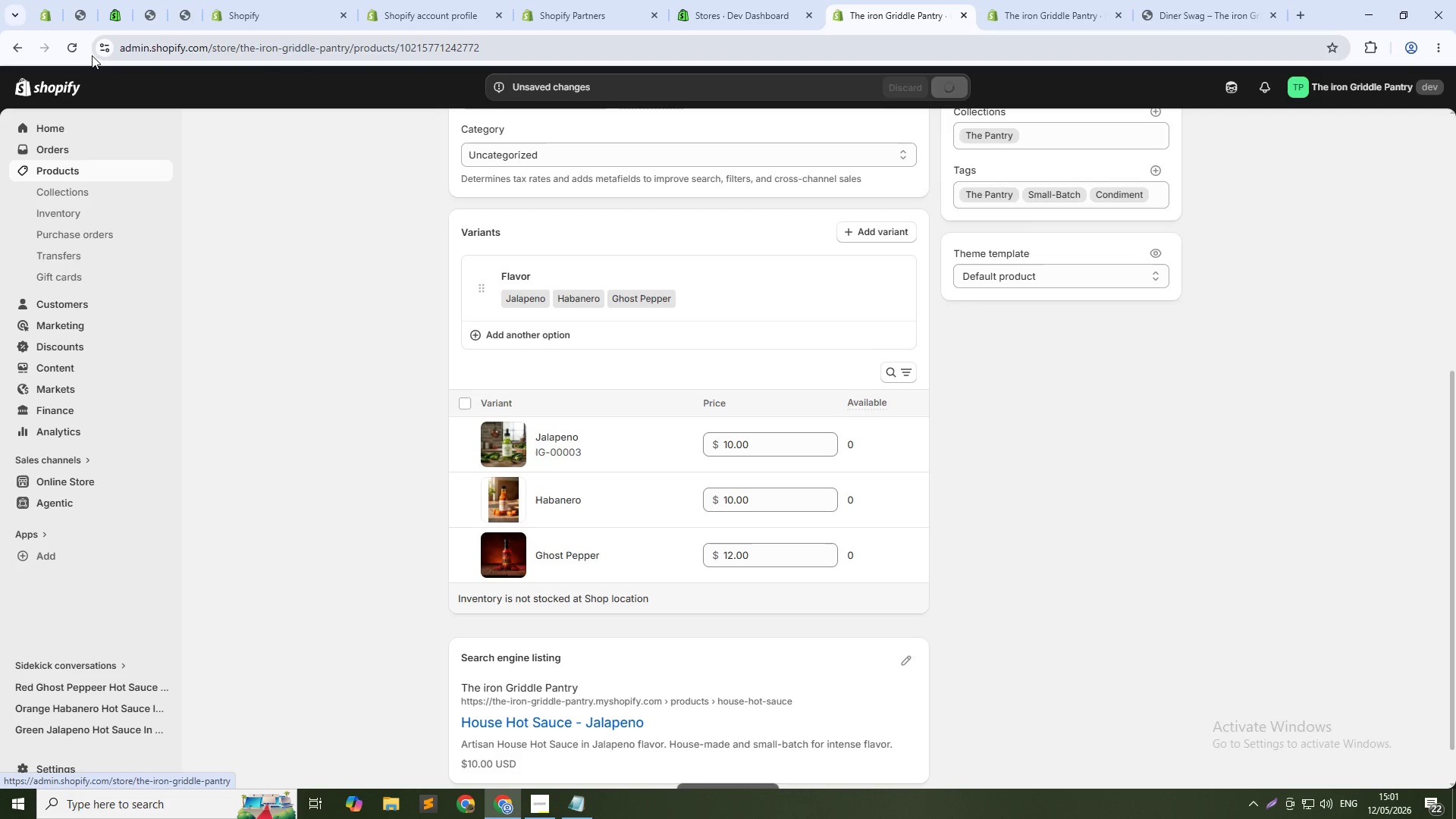 
wait(6.06)
 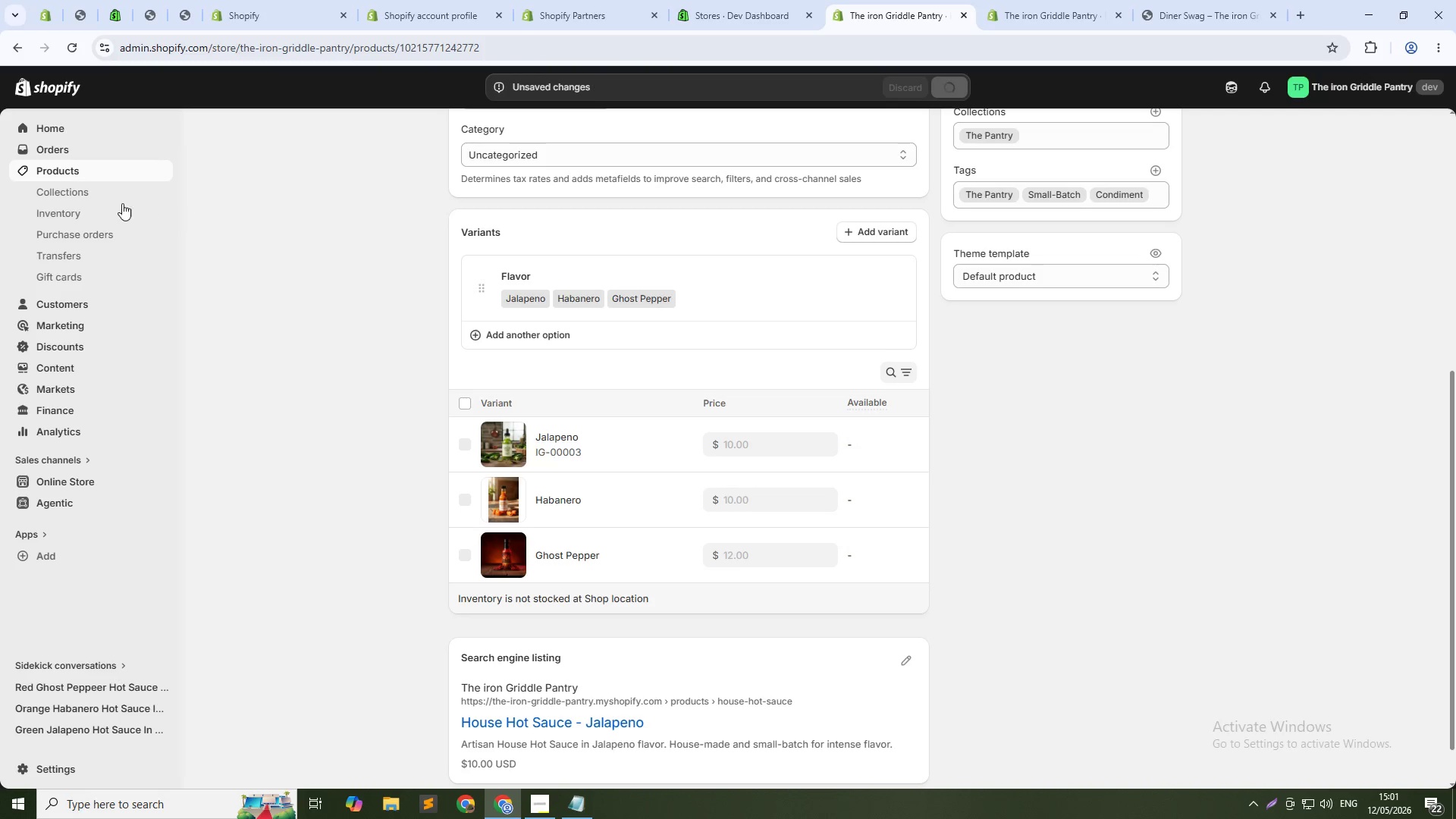 
left_click([73, 170])
 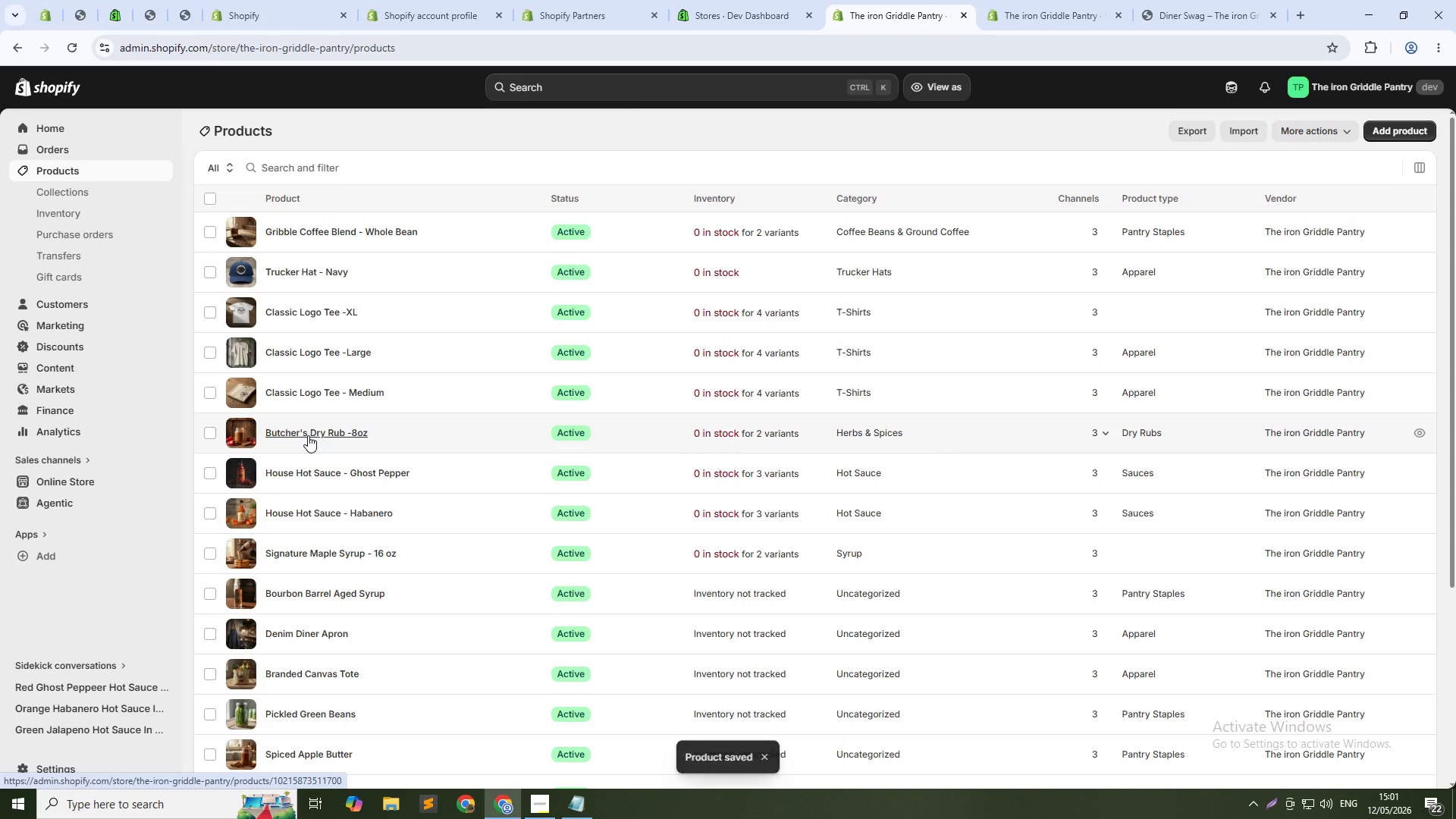 
left_click([306, 438])
 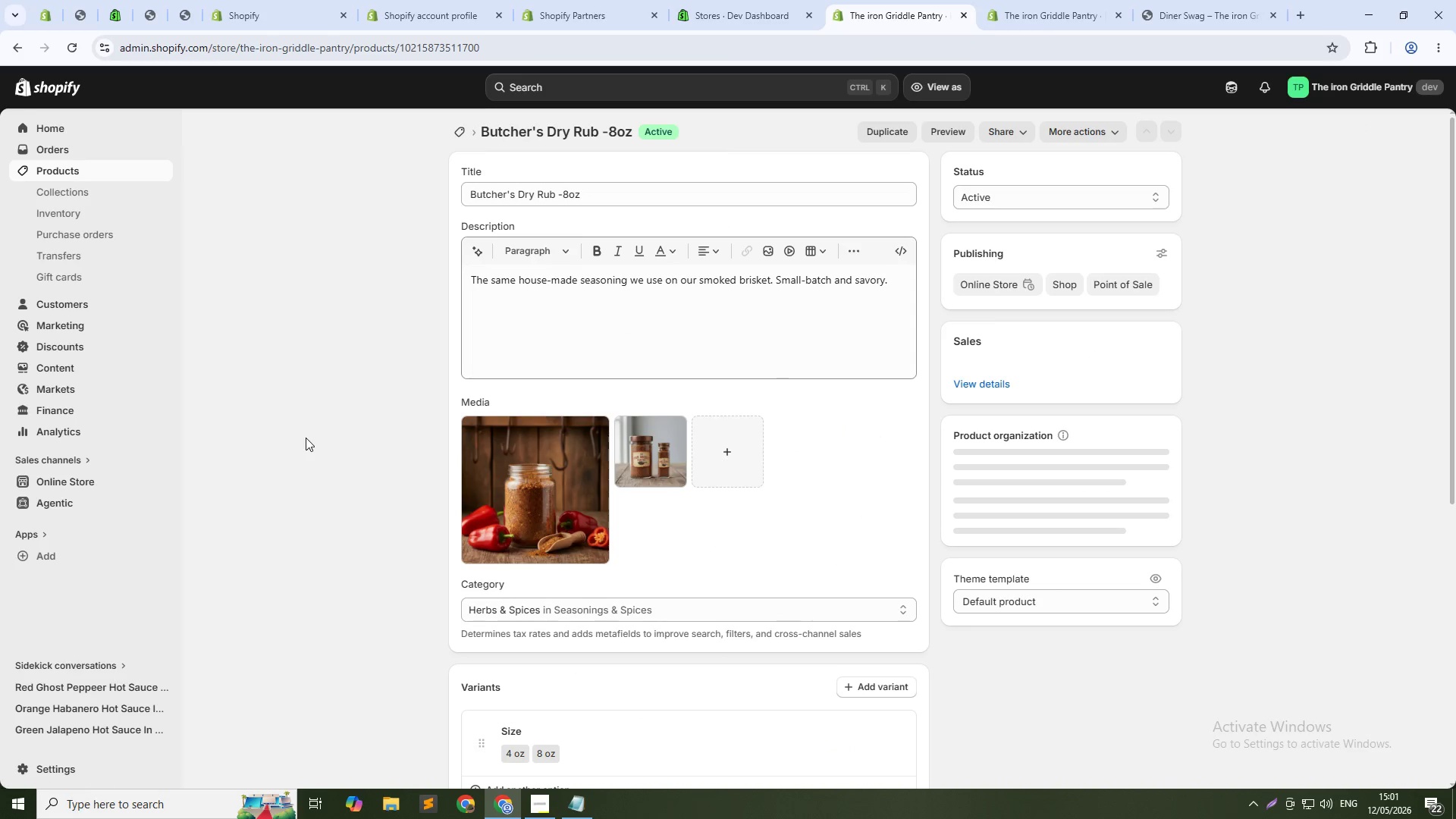 
scroll: coordinate [649, 368], scroll_direction: down, amount: 4.0
 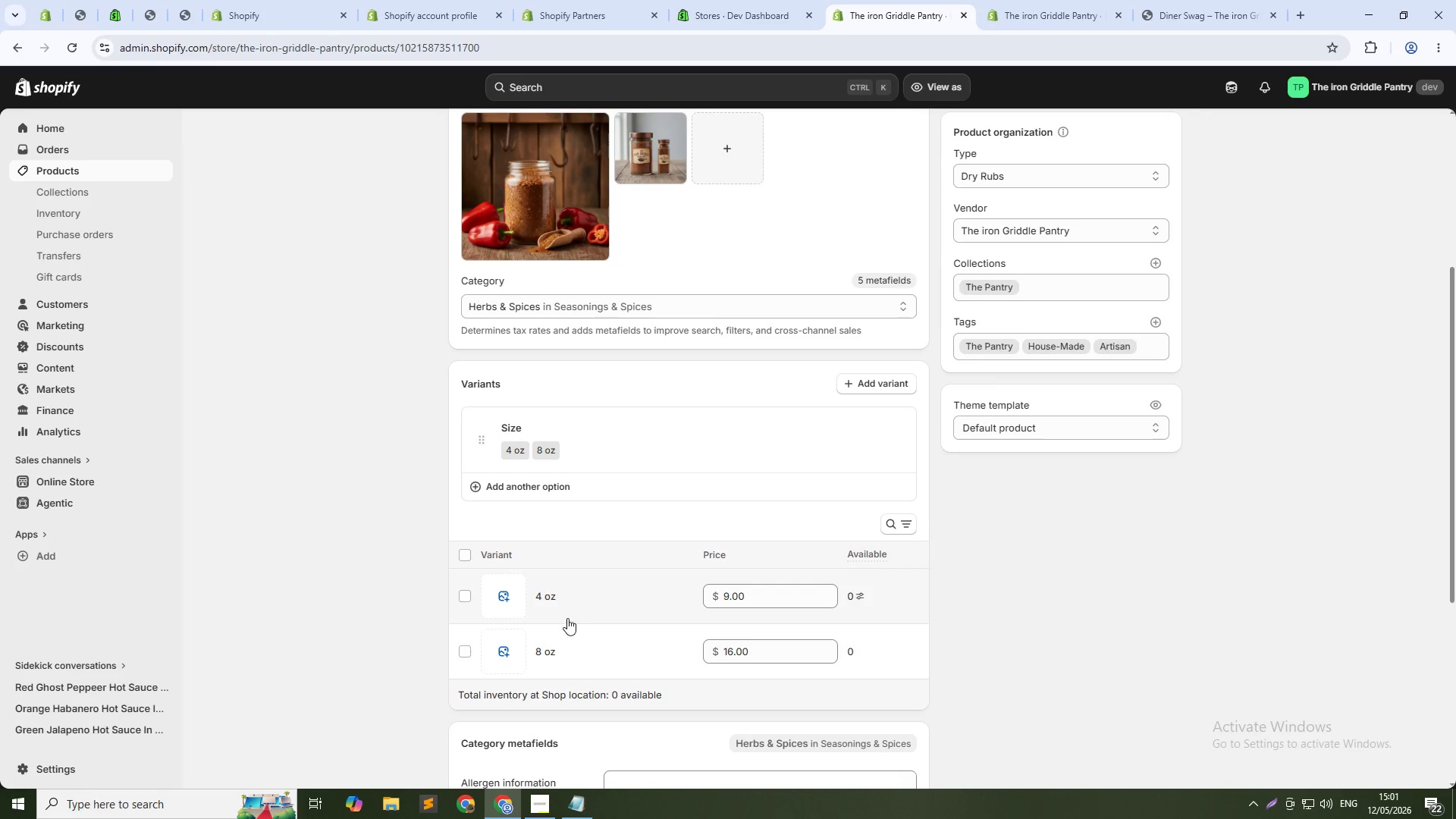 
left_click([516, 606])
 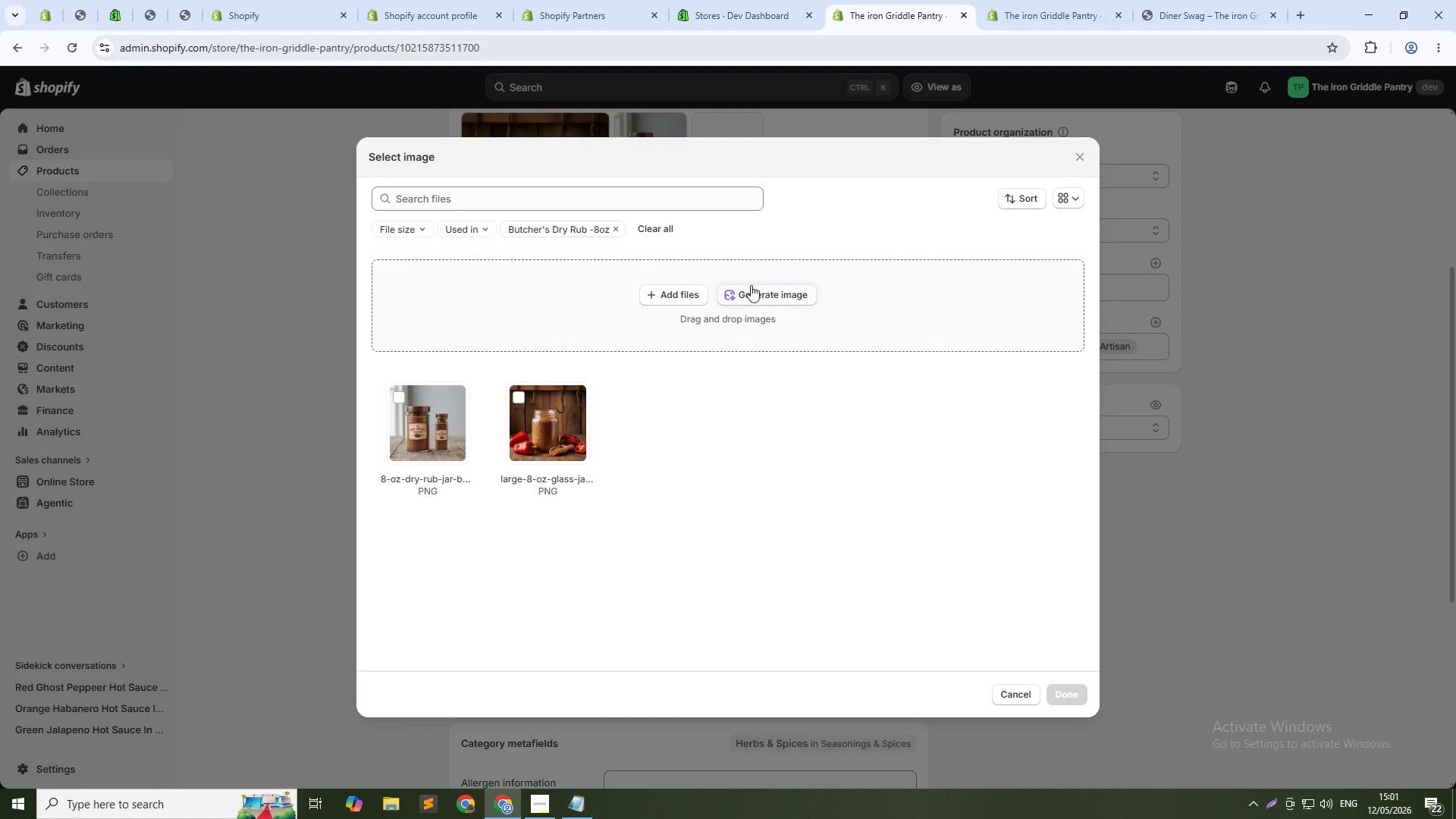 
left_click([752, 305])
 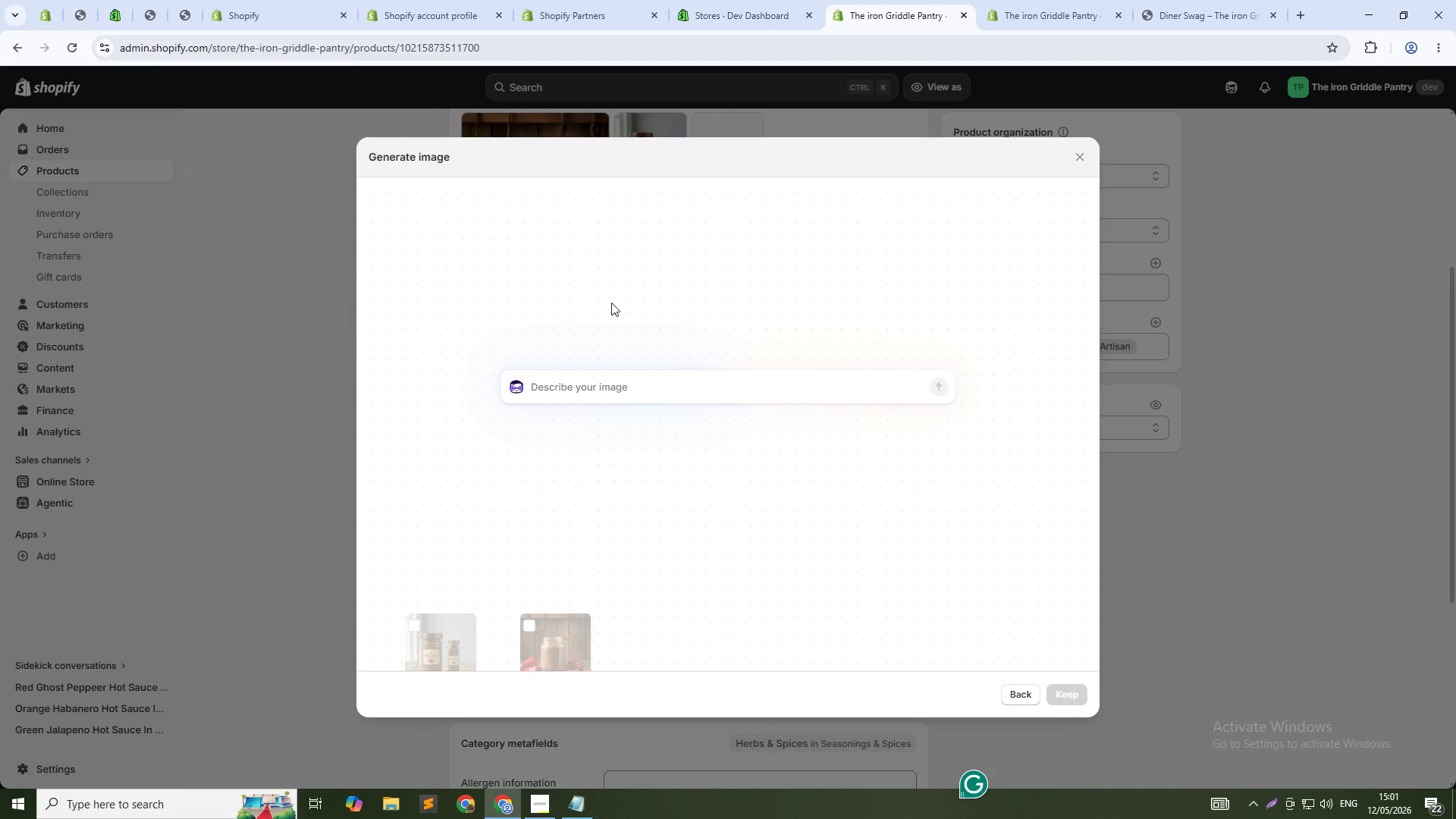 
left_click([1081, 160])
 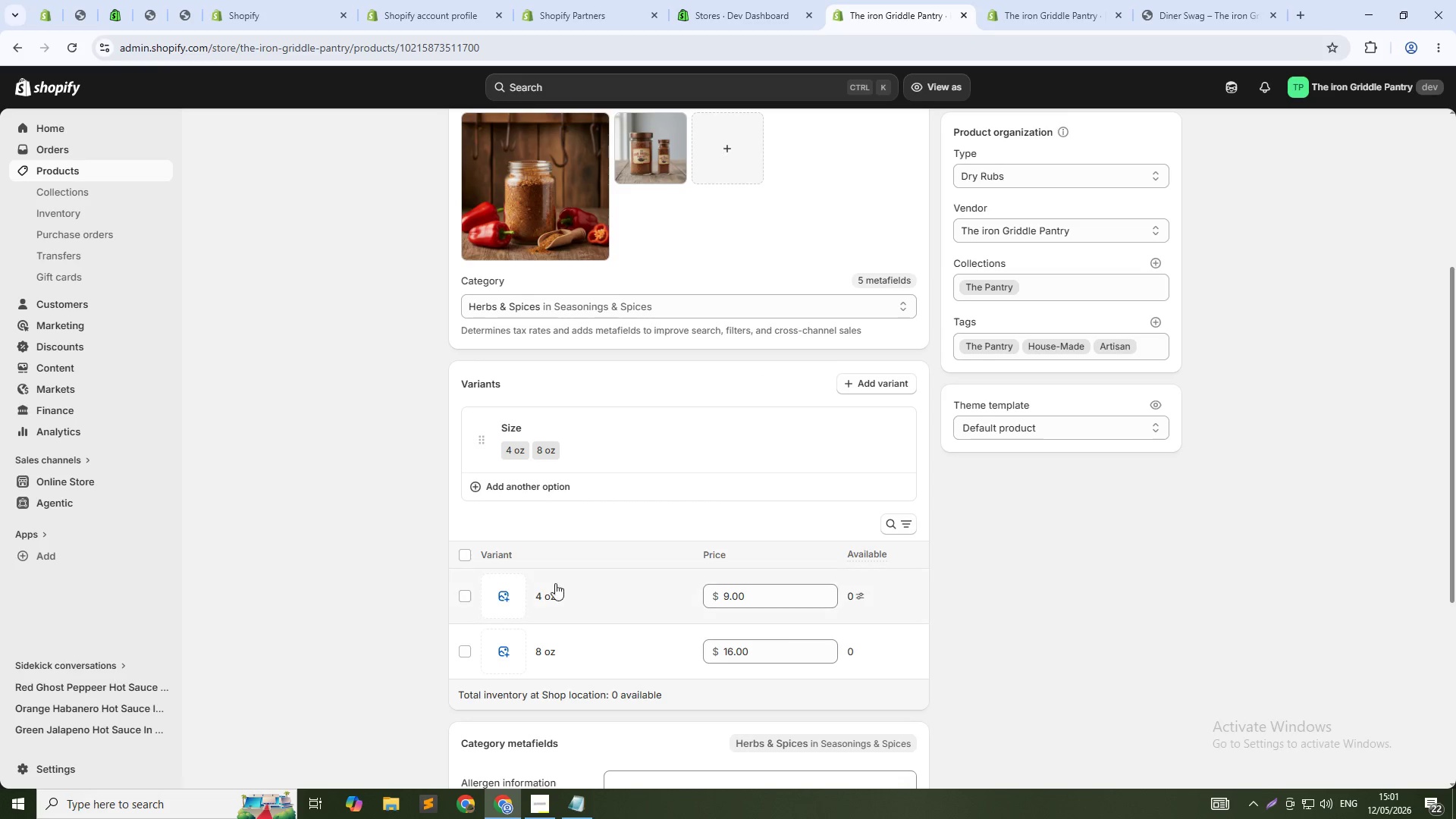 
left_click([516, 600])
 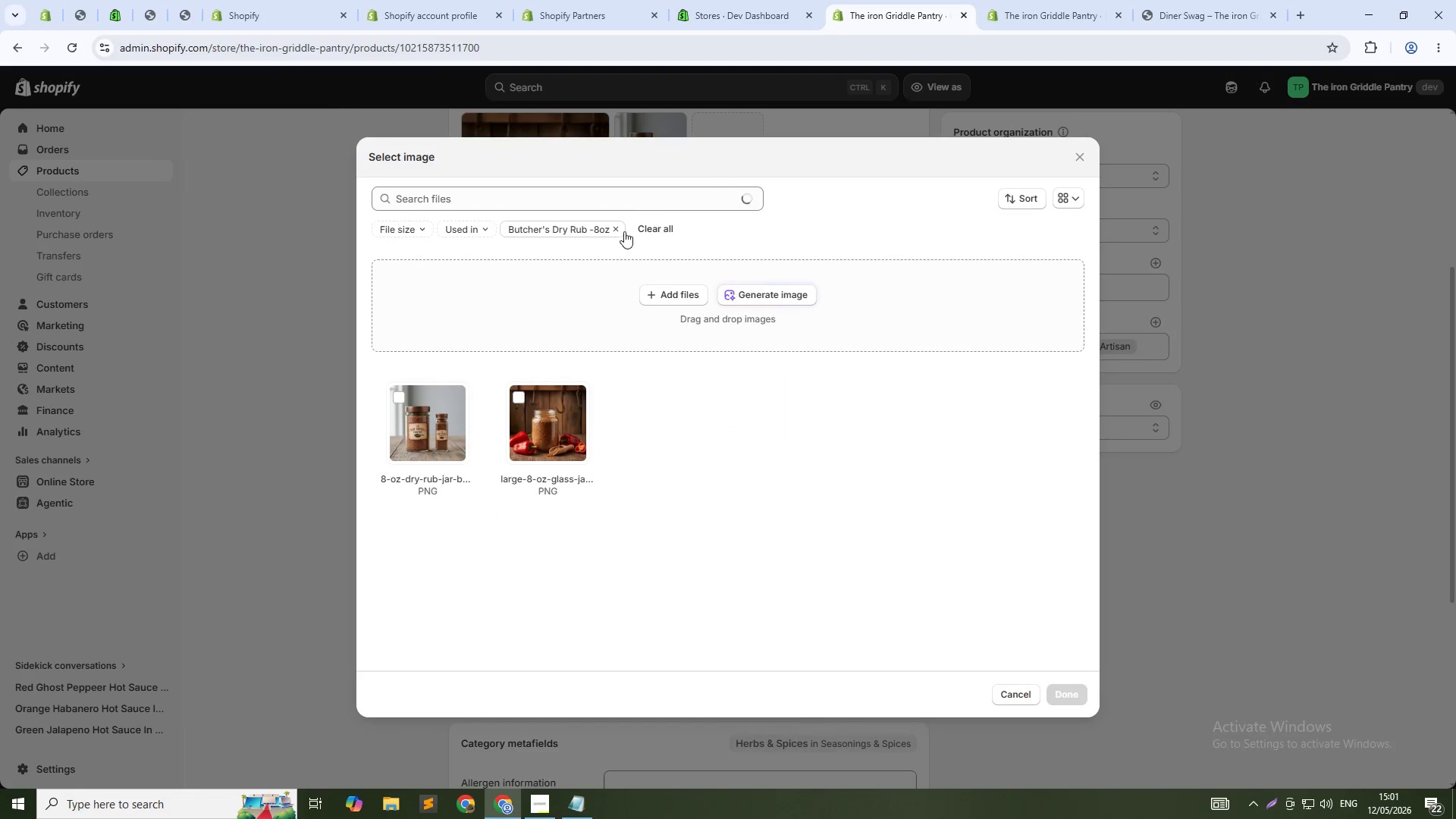 
left_click([662, 231])
 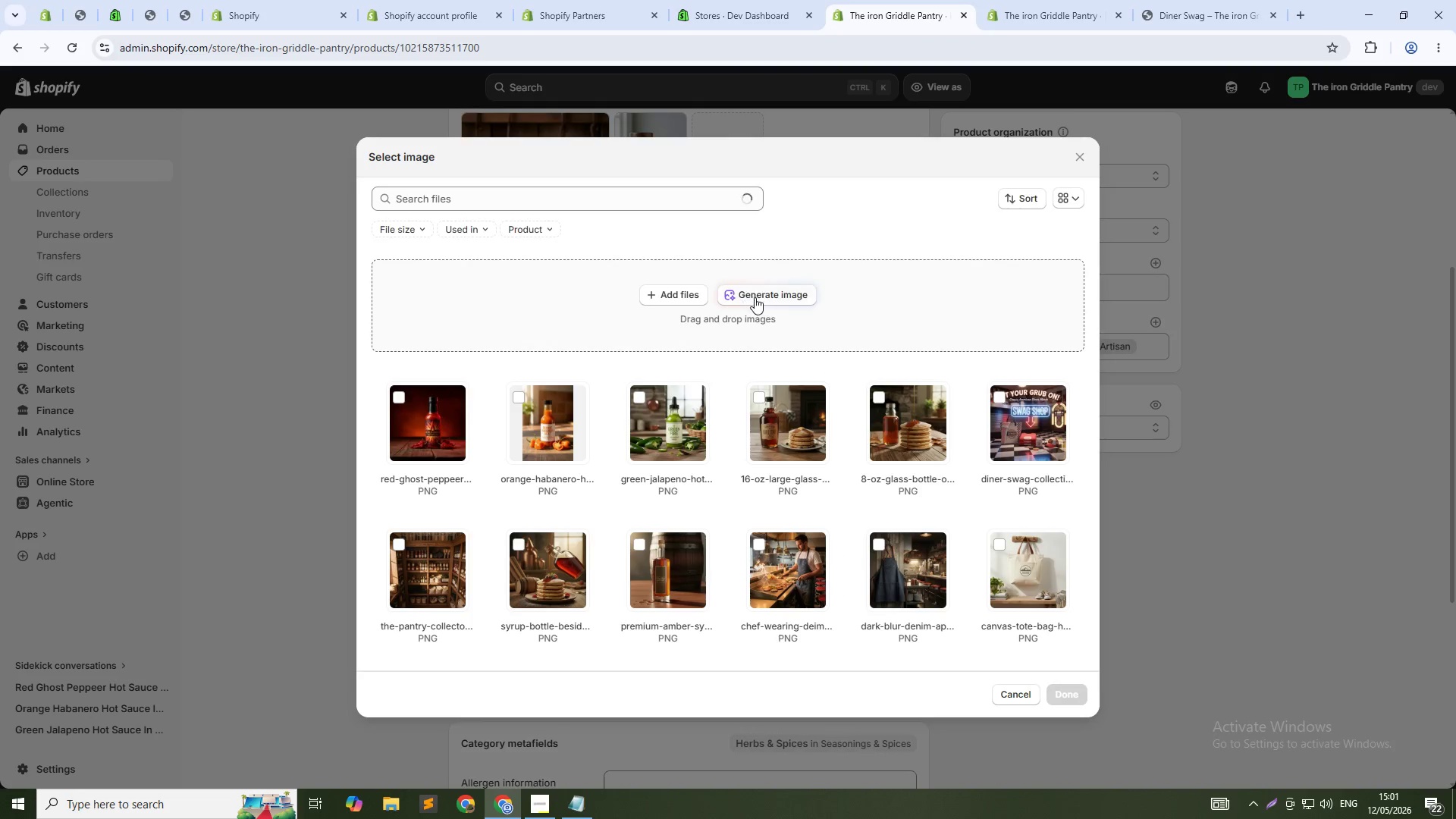 
left_click([758, 300])
 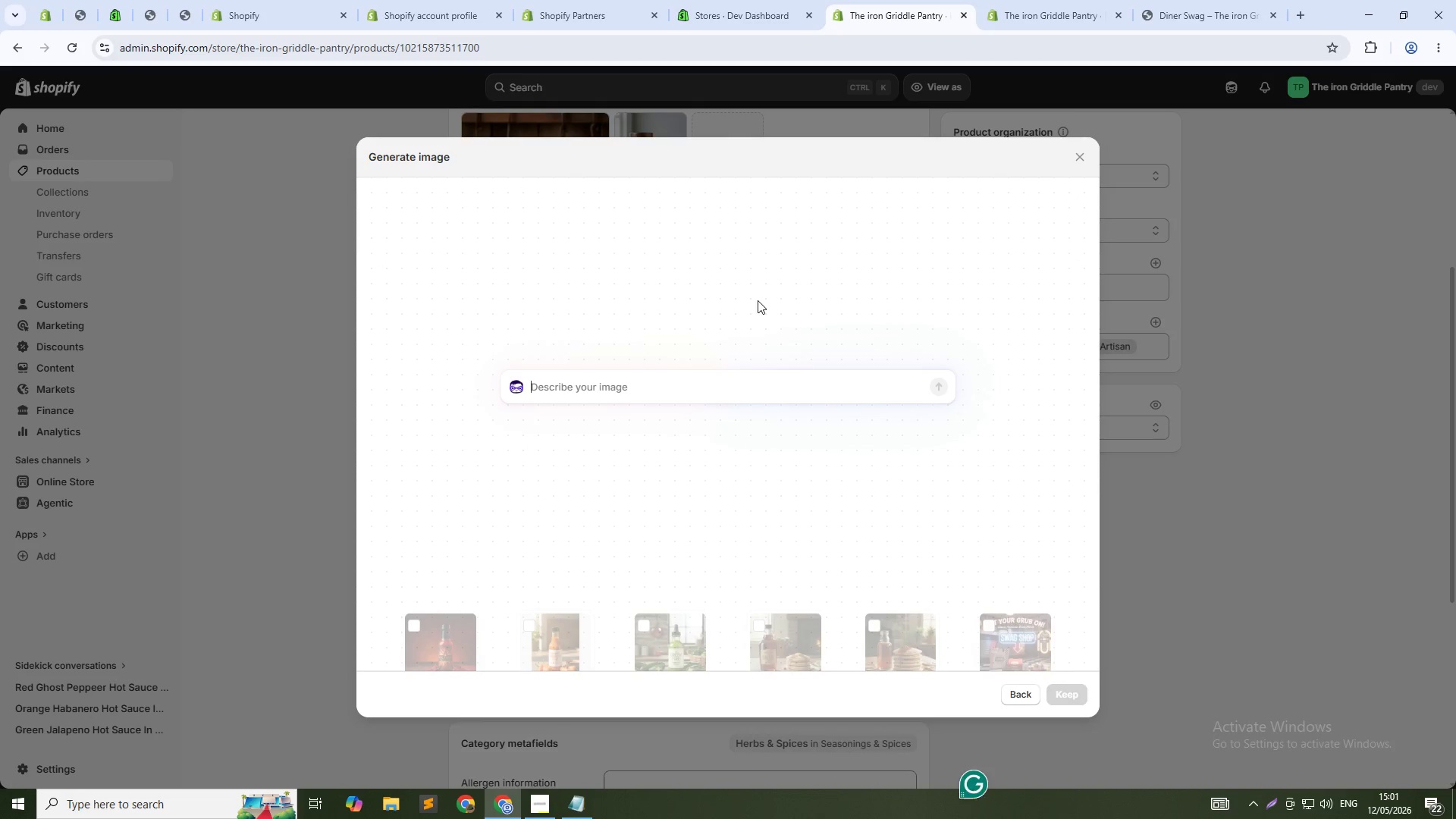 
type(Sa)
key(Backspace)
type(mall 4 oz ceramic bowl filled rebb)
key(Backspace)
key(Backspace)
type(ddish-brown dry rub seasoning smoked paprika and block pepper visible. small wooden scoop beside rustic butcher shop background warm lighting professional food phottography 1:1)
 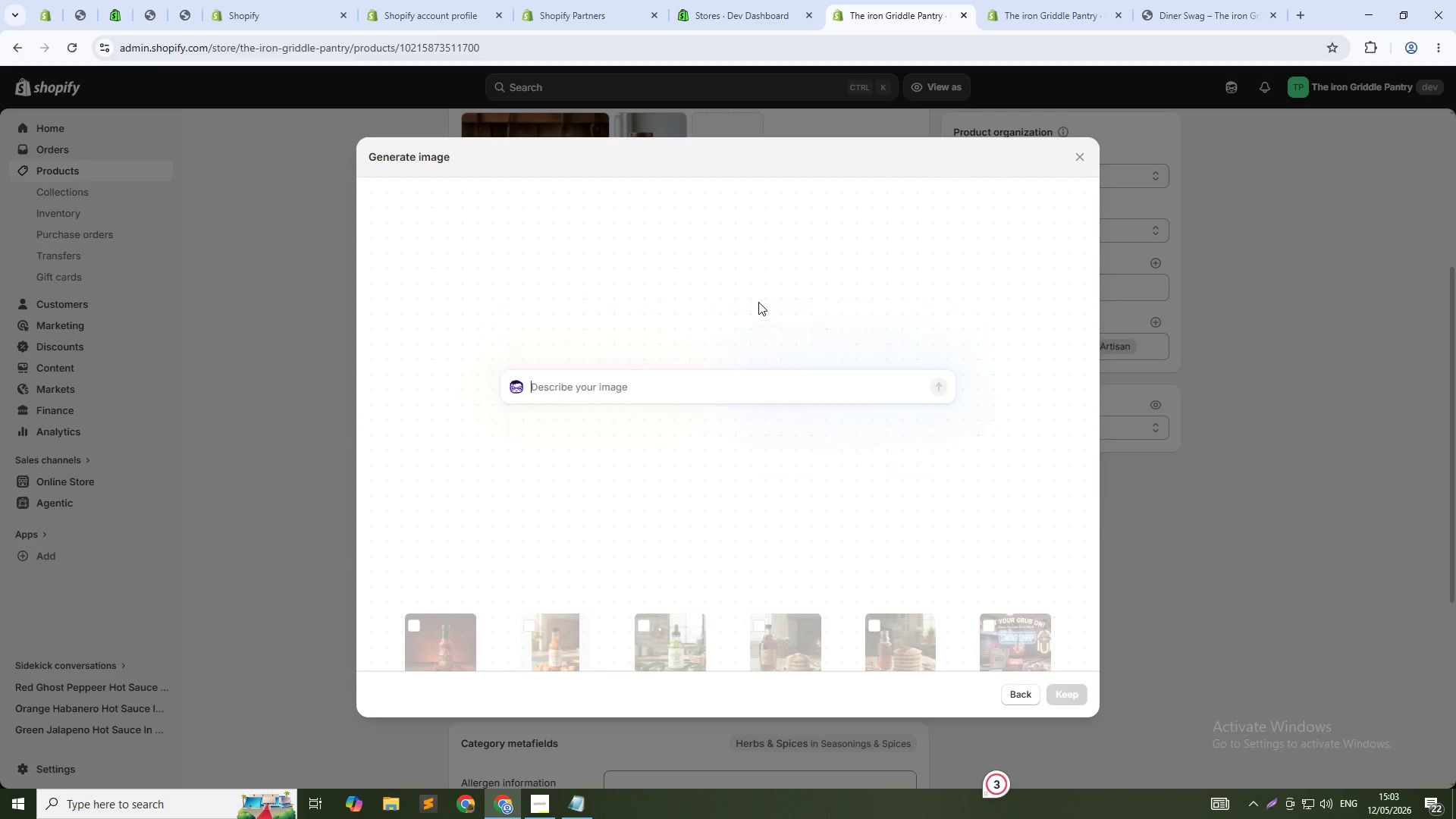 
 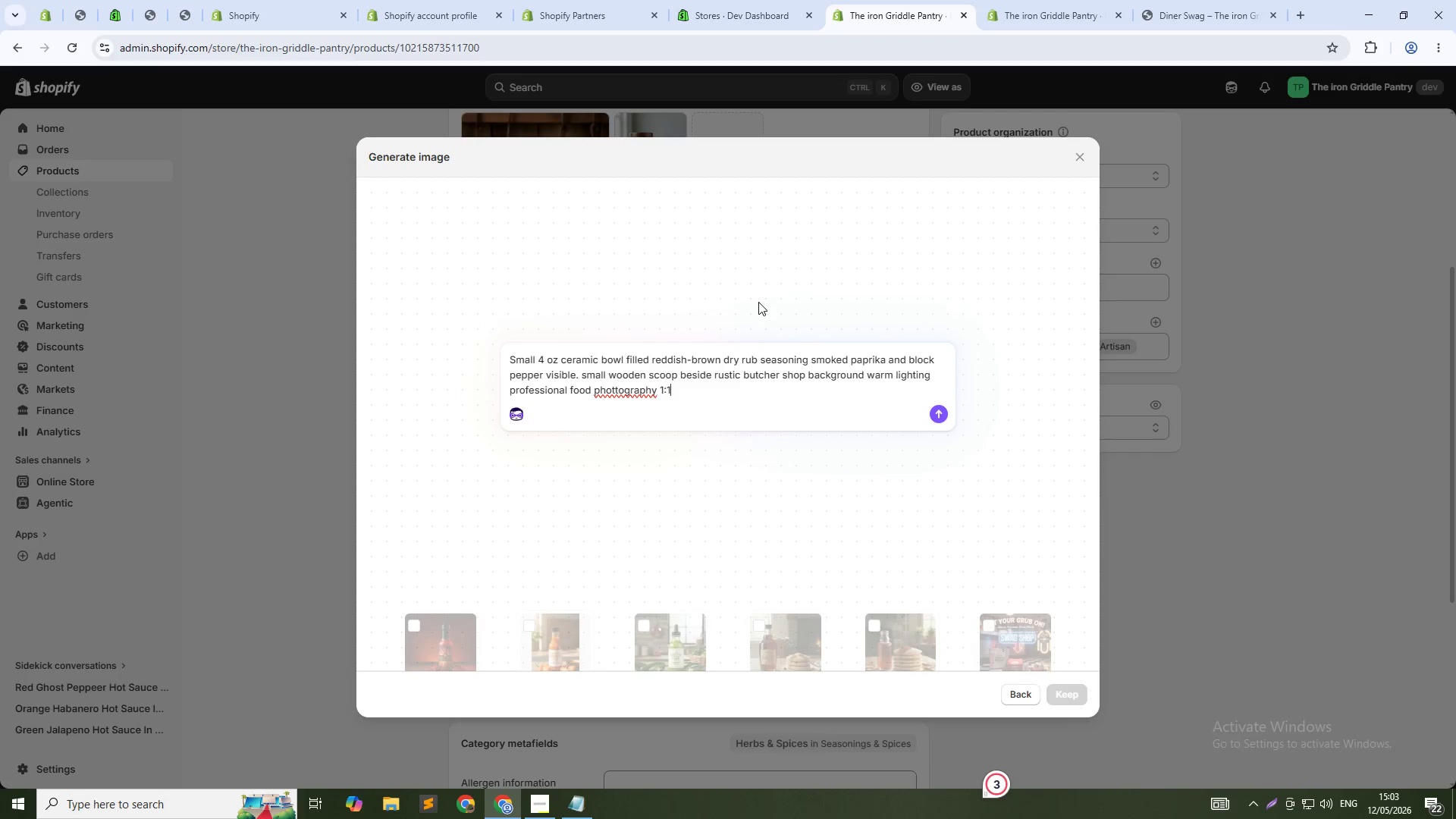 
key(Enter)
 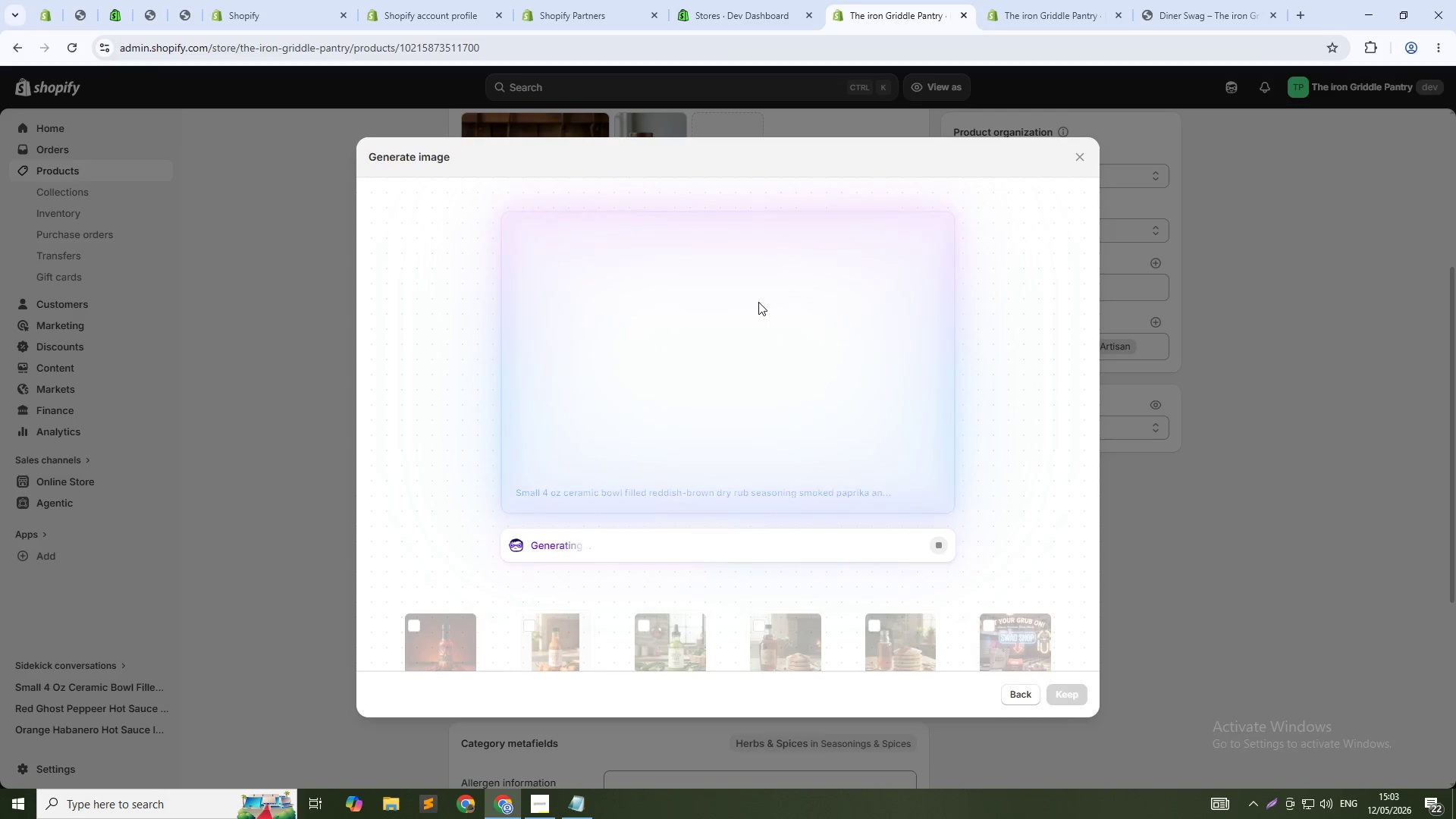 
wait(26.06)
 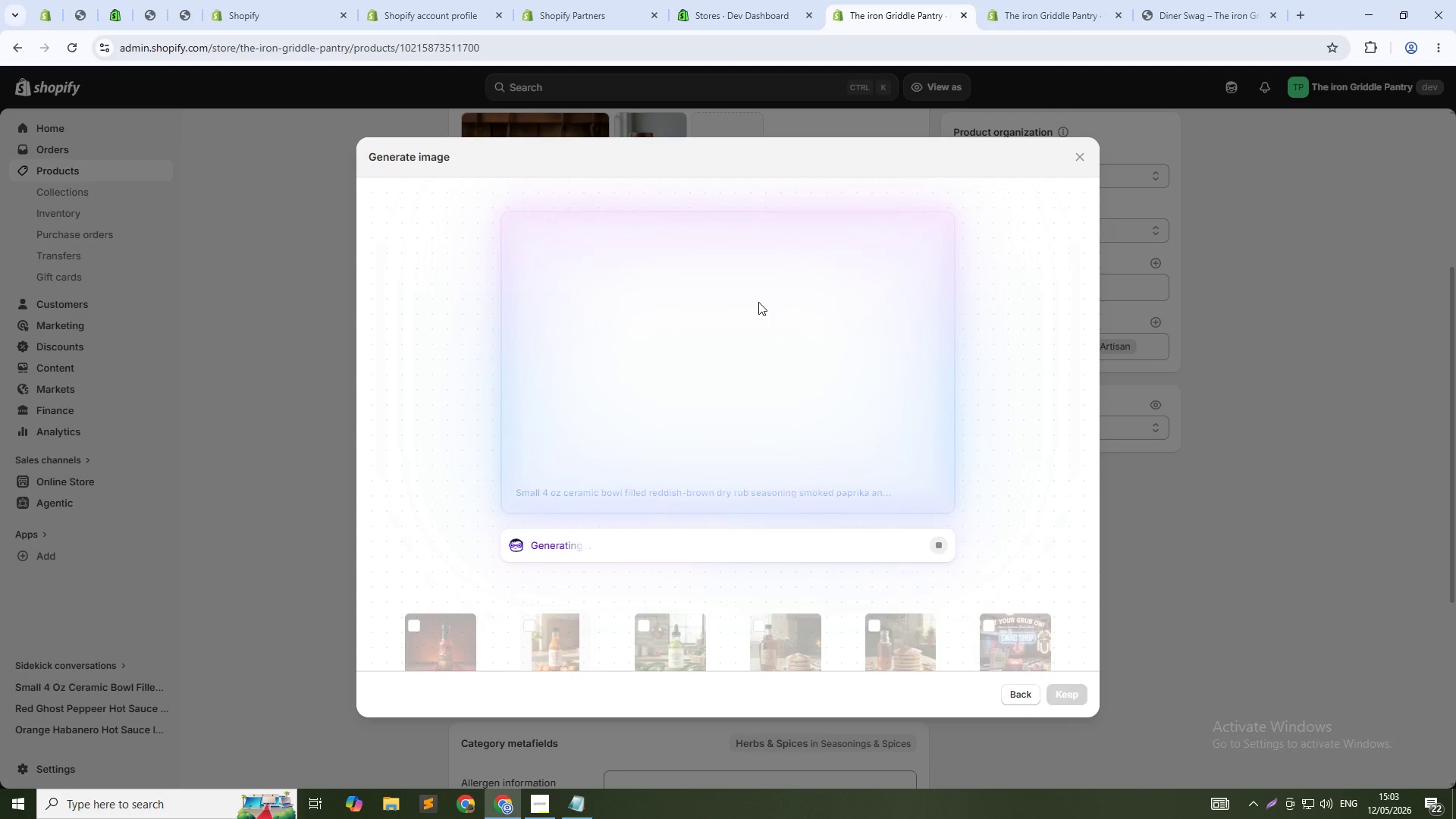 
left_click([1087, 692])
 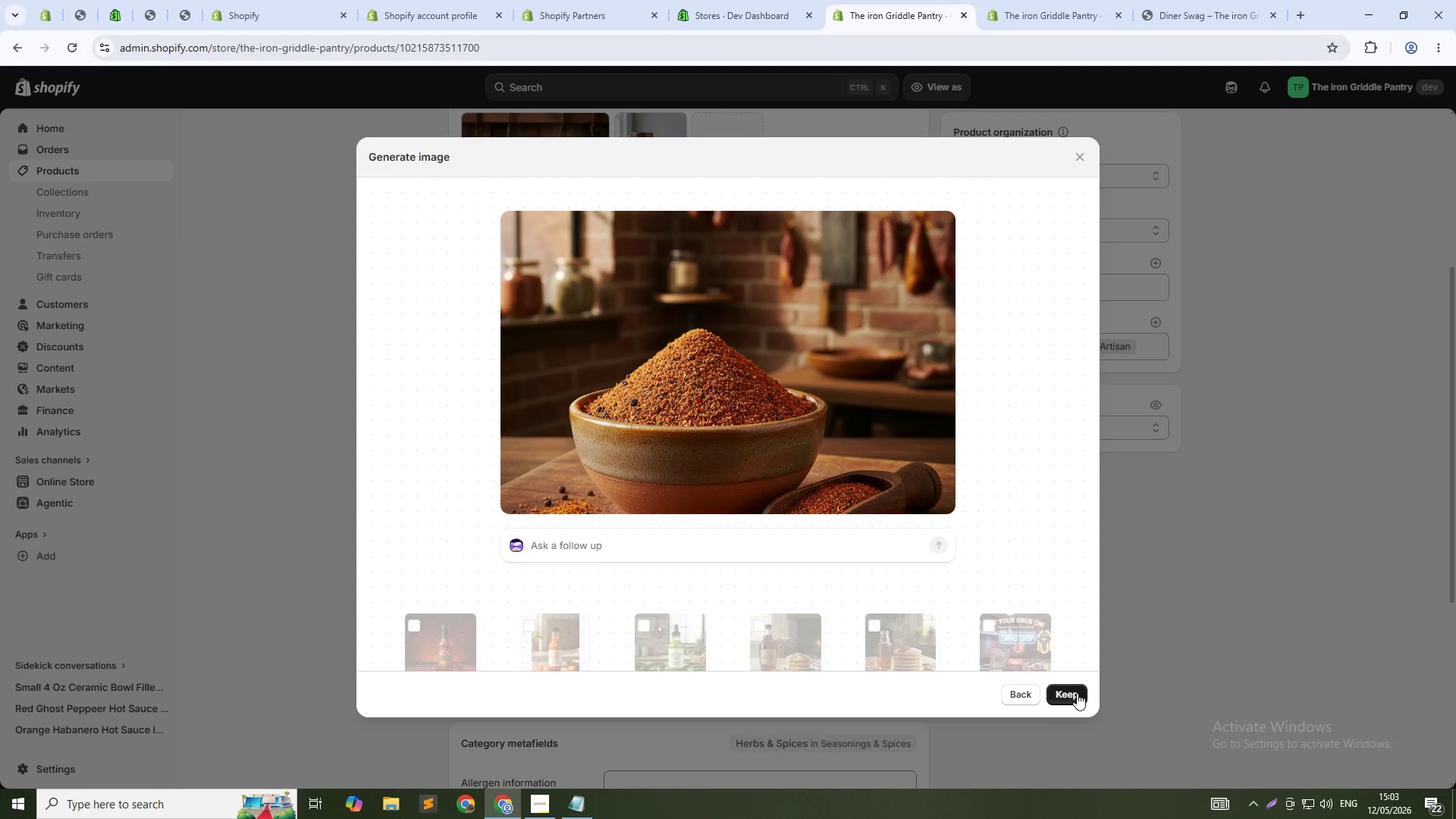 
left_click([1077, 693])
 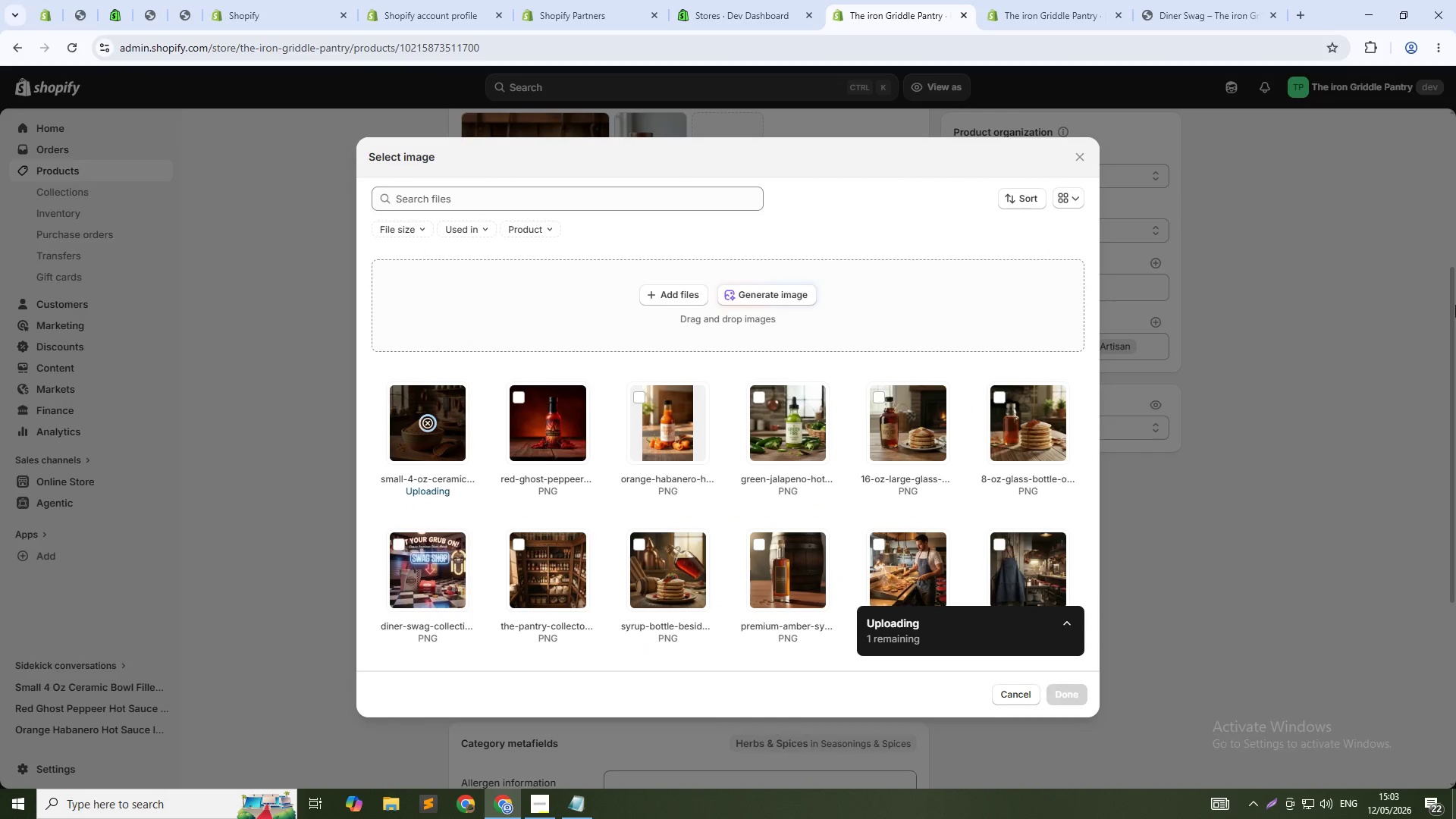 
mouse_move([884, 391])
 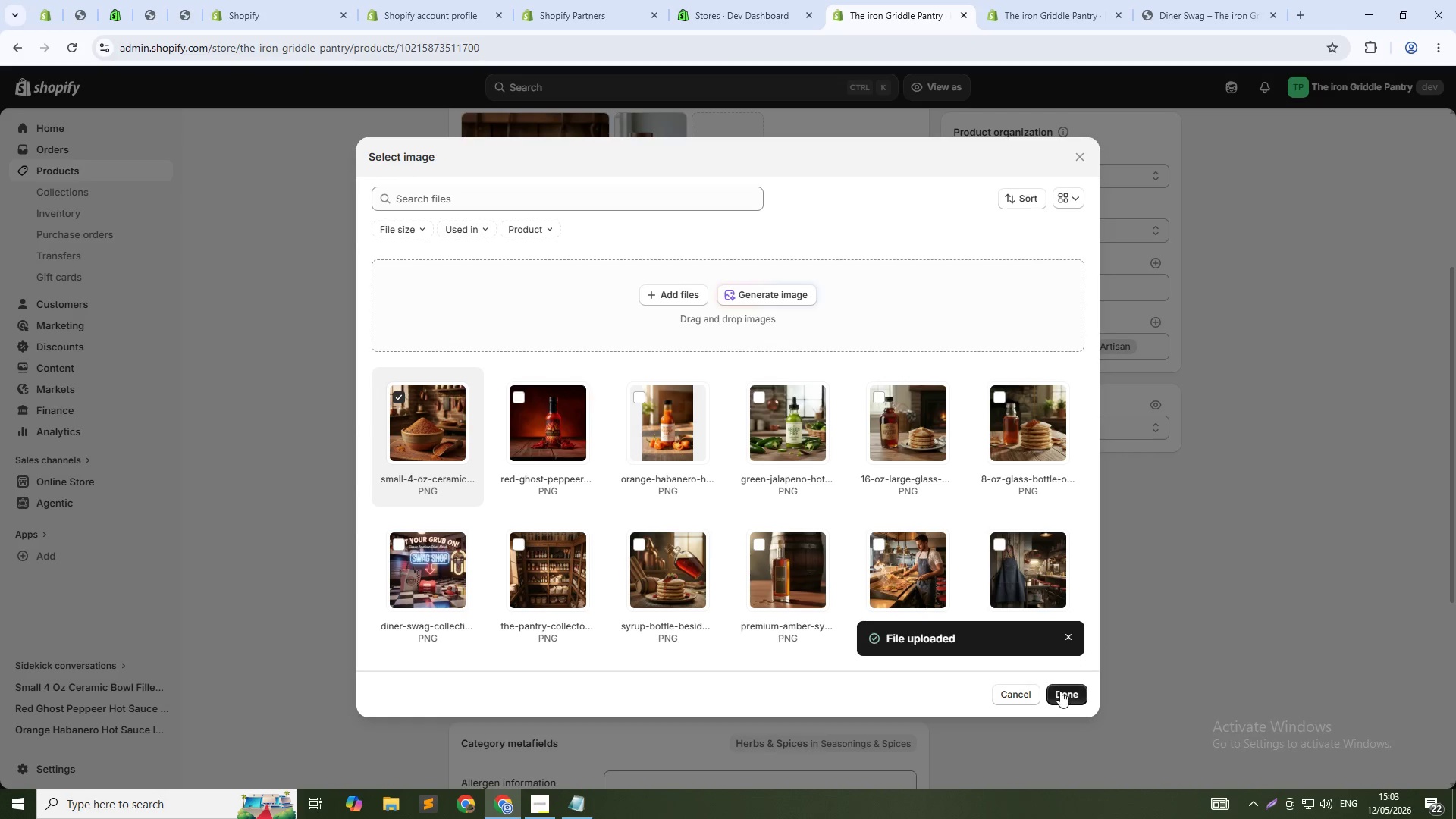 
left_click([1062, 694])
 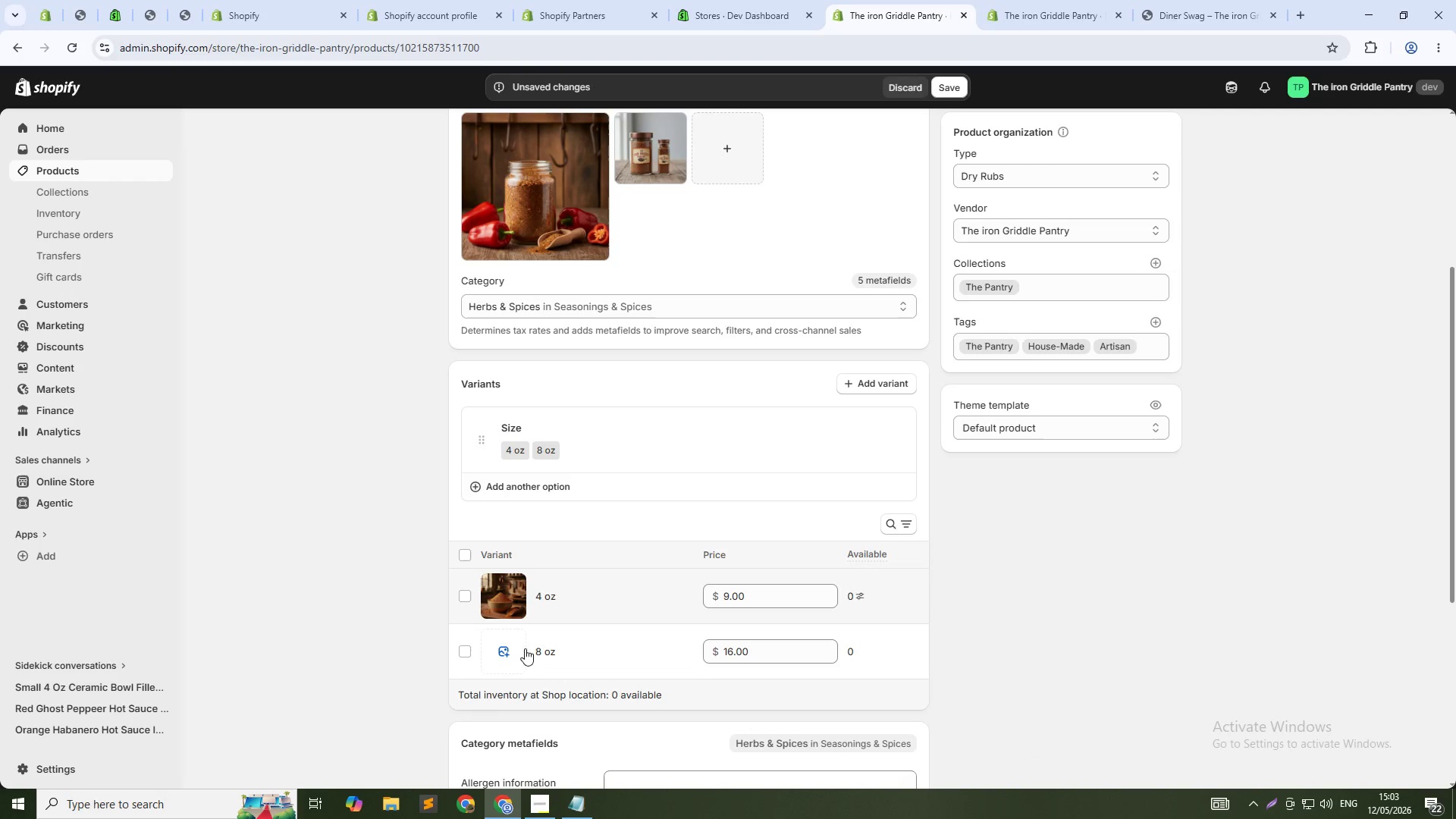 
left_click([499, 656])
 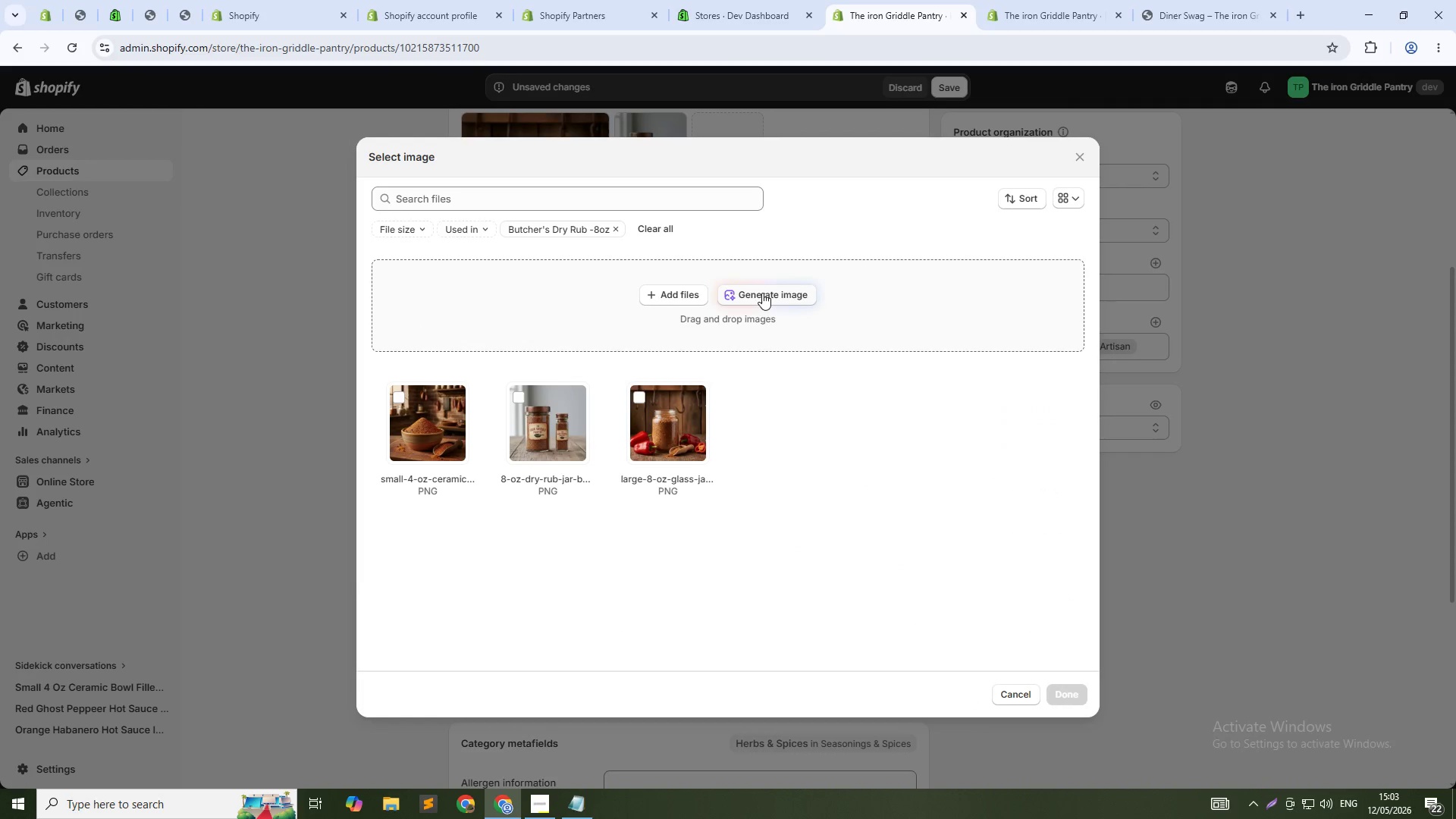 
left_click([762, 293])
 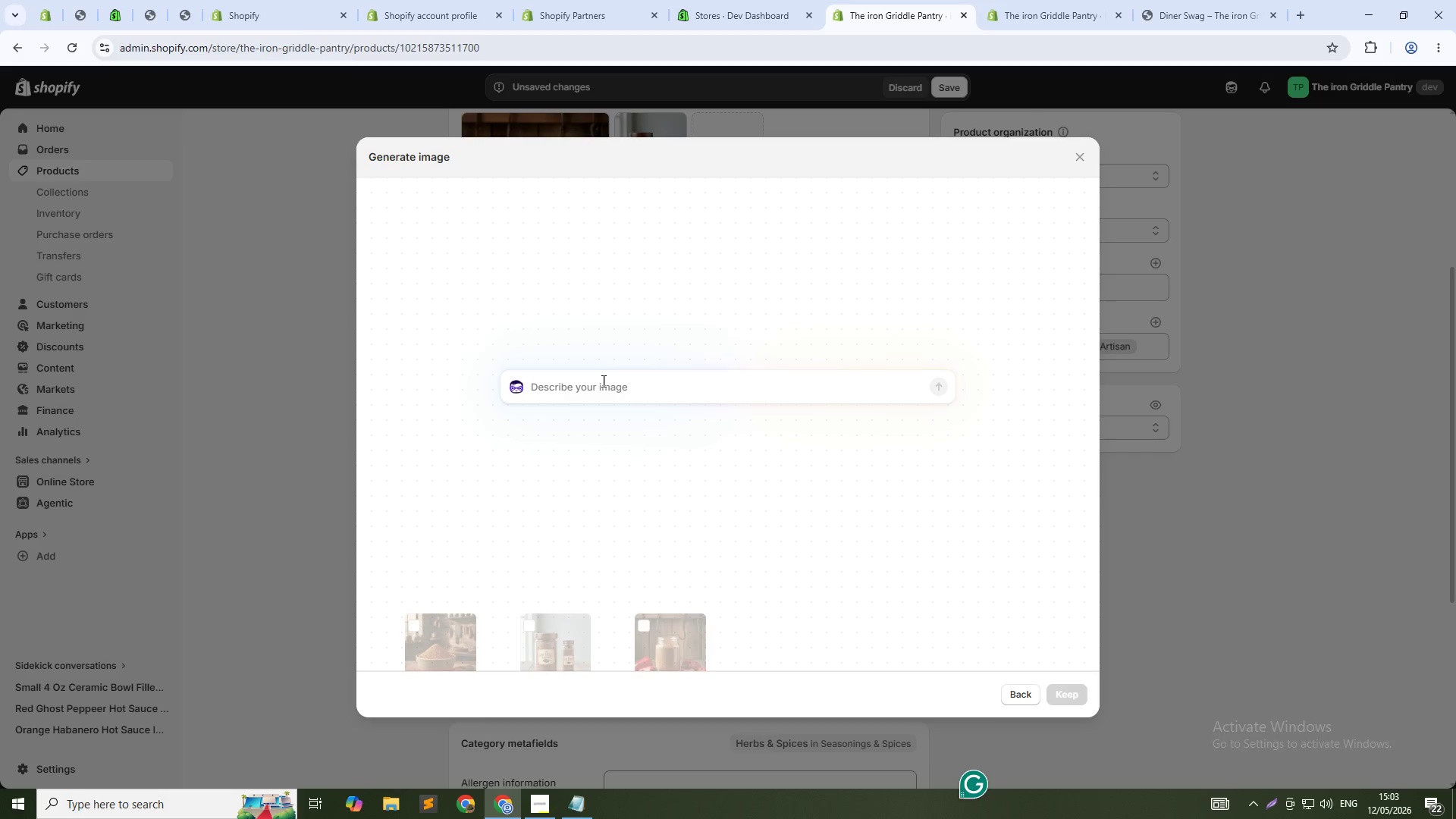 
left_click([602, 381])
 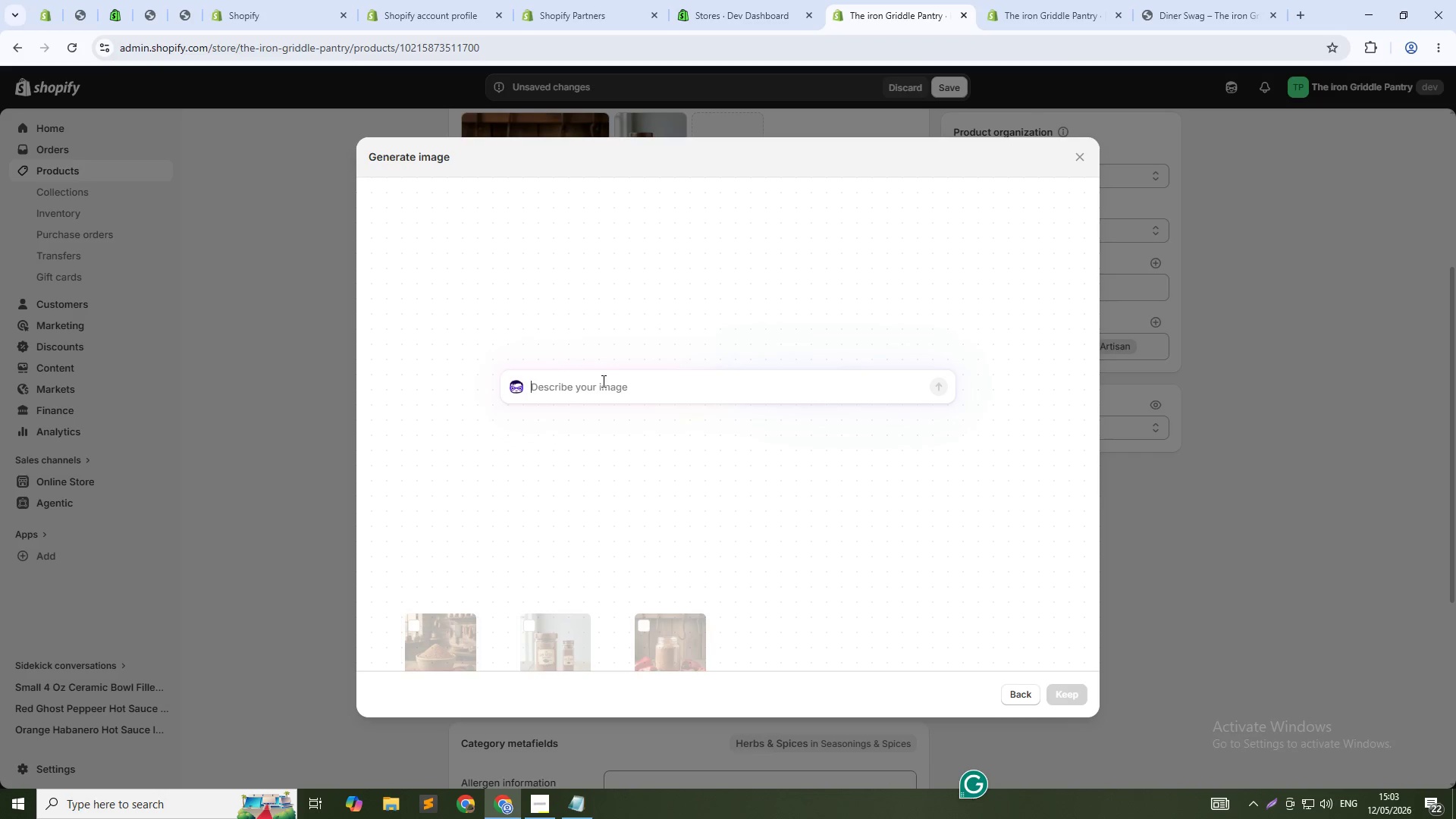 
type(alrge)
key(Backspace)
key(Backspace)
key(Backspace)
key(Backspace)
key(Backspace)
type(large 8 oz glass jar filled with reddish-brown dry rub seasoning. woodern scoop inside. fresh paprika scatter)
 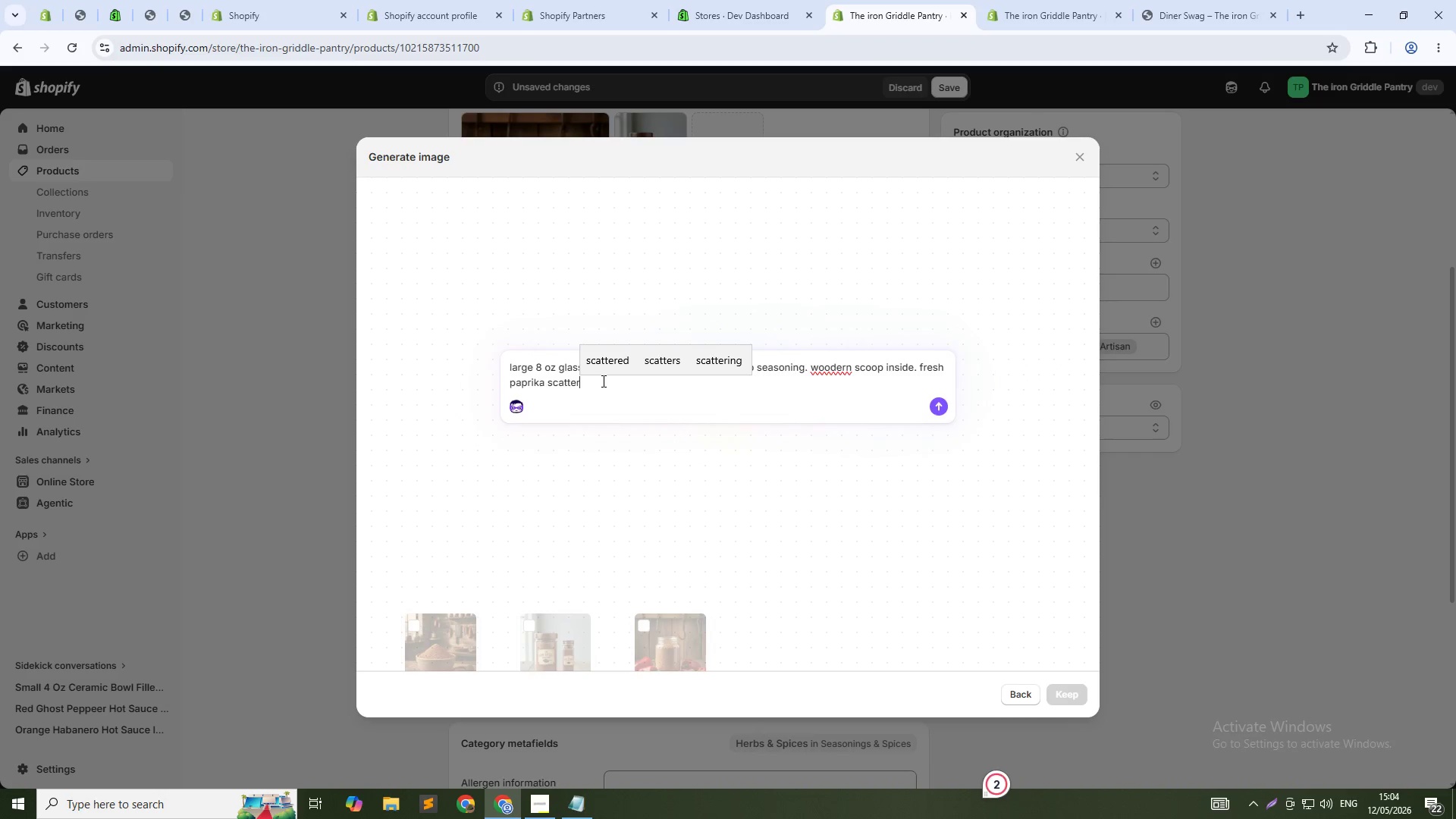 
type(ed around. rustic butcher shop background. size comparison with small 4 oz jar beside warm lighting.1:1)
 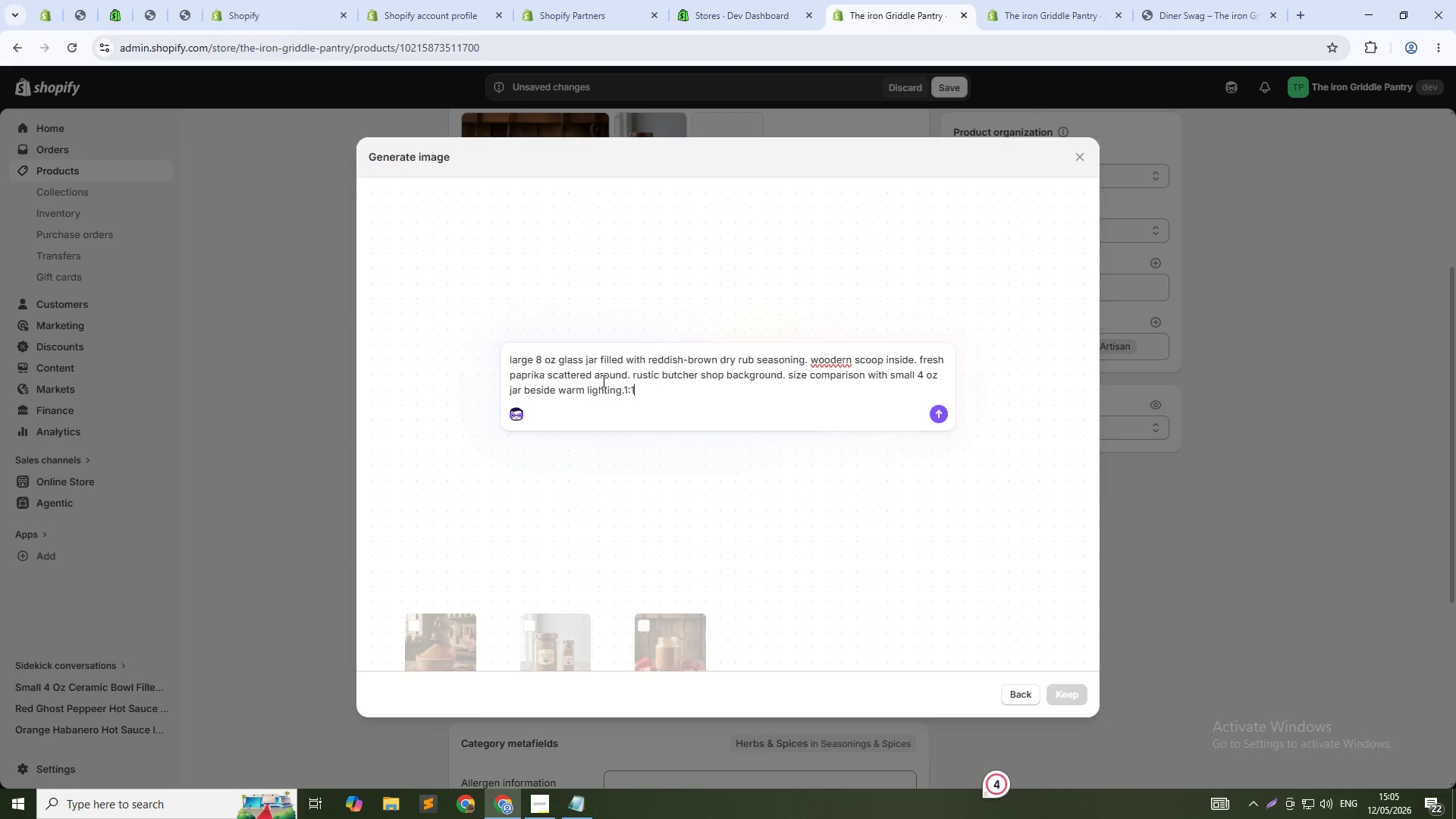 
key(Enter)
 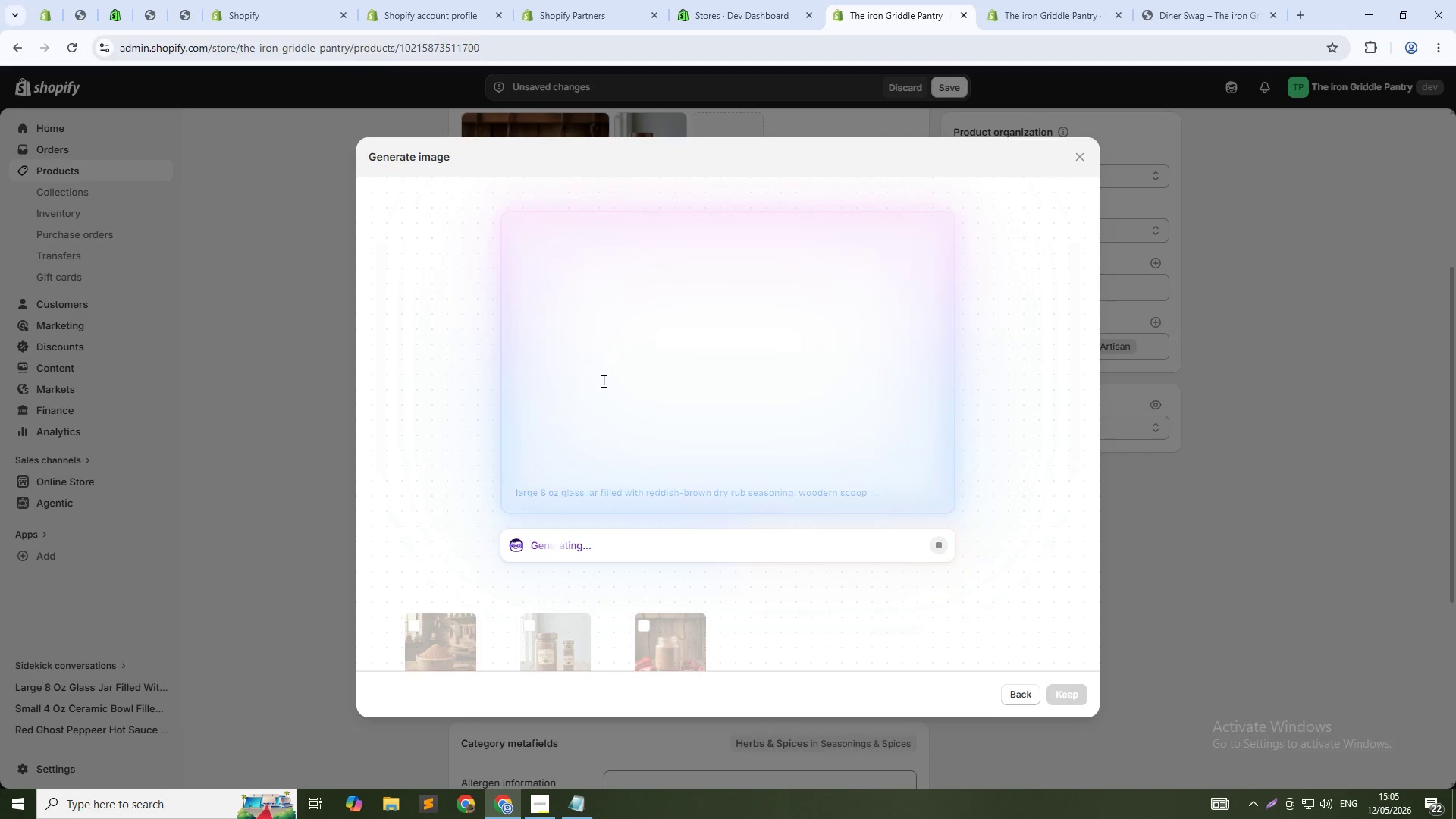 
wait(25.62)
 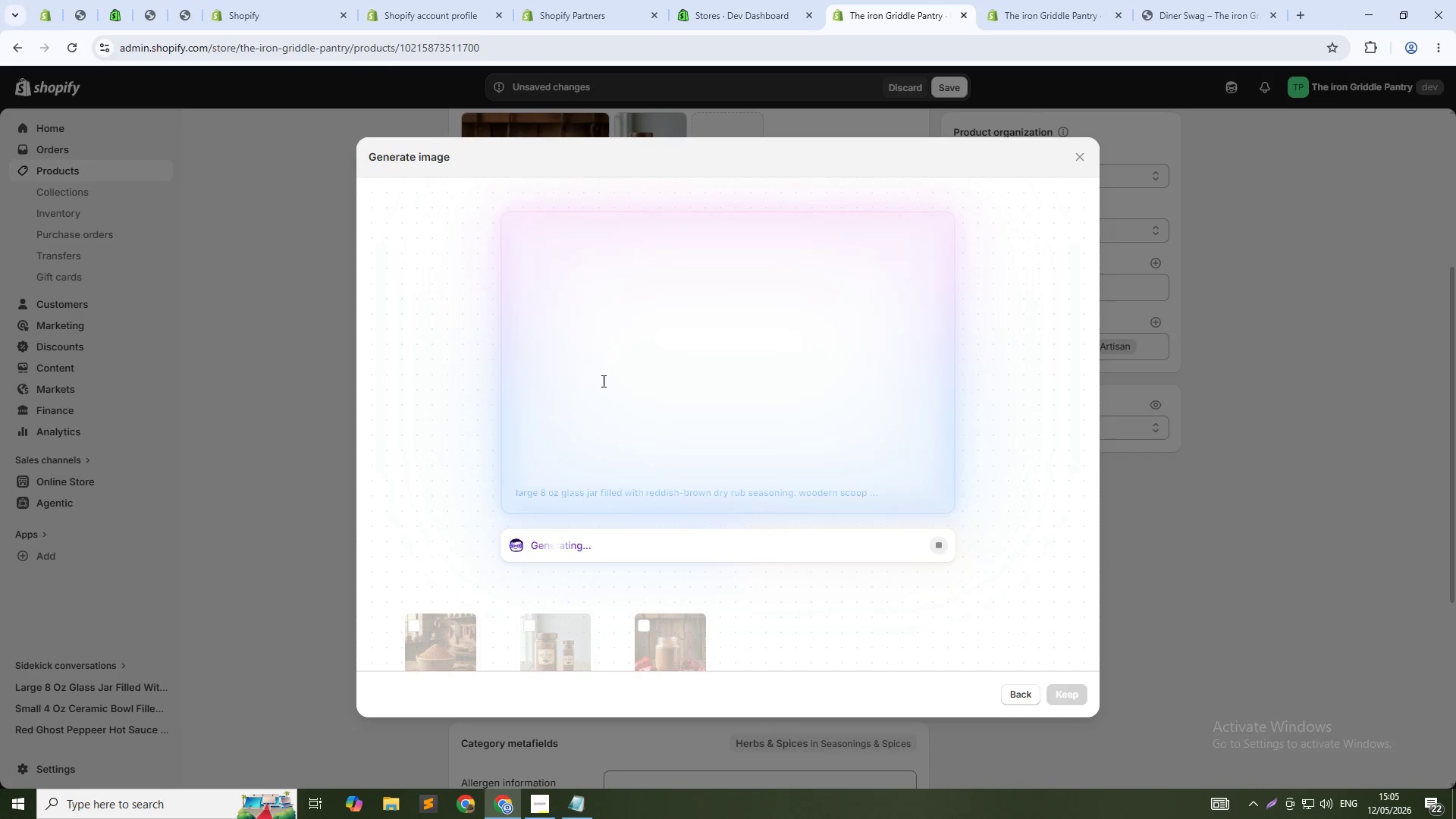 
left_click([1056, 686])
 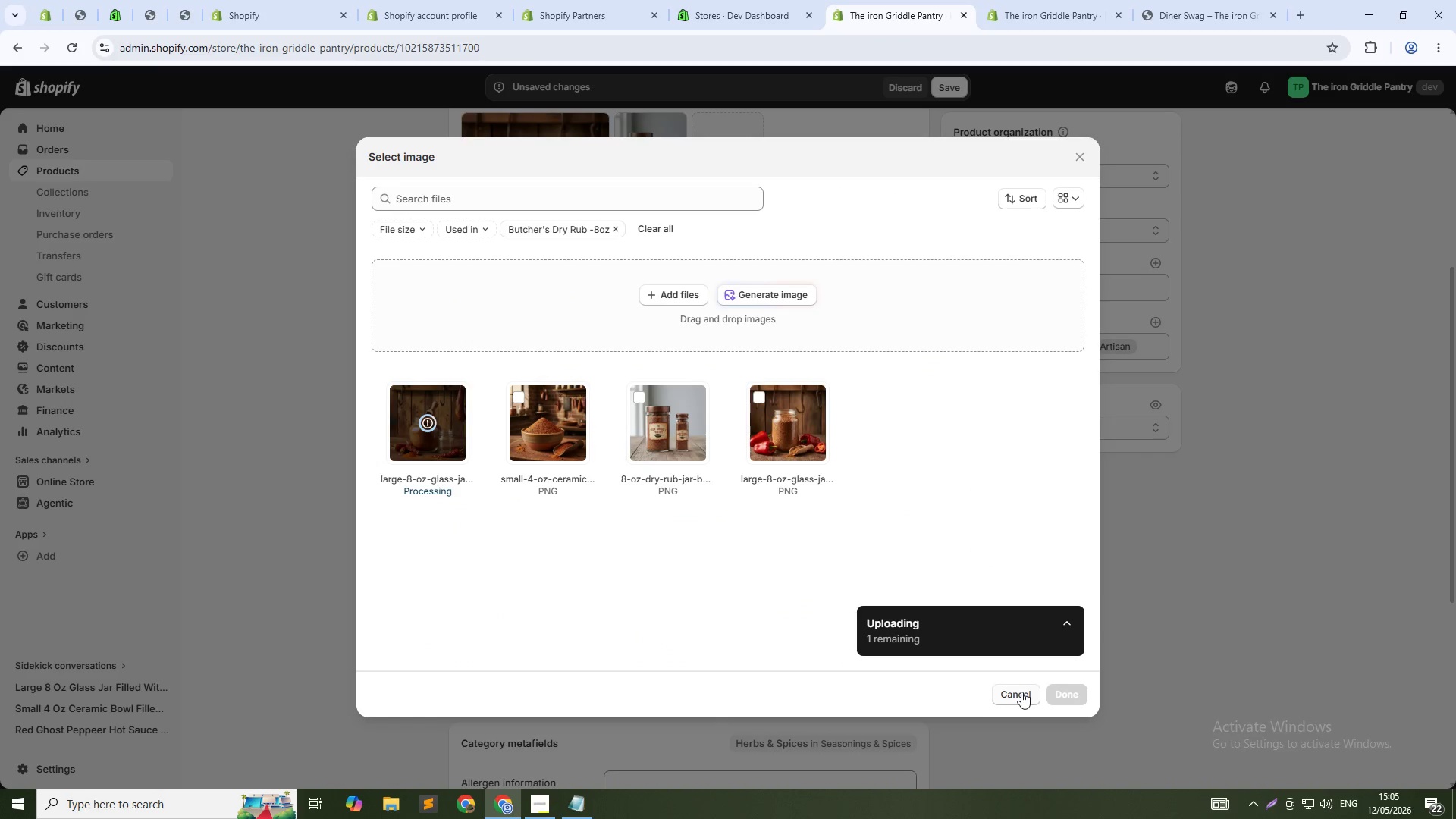 
wait(8.69)
 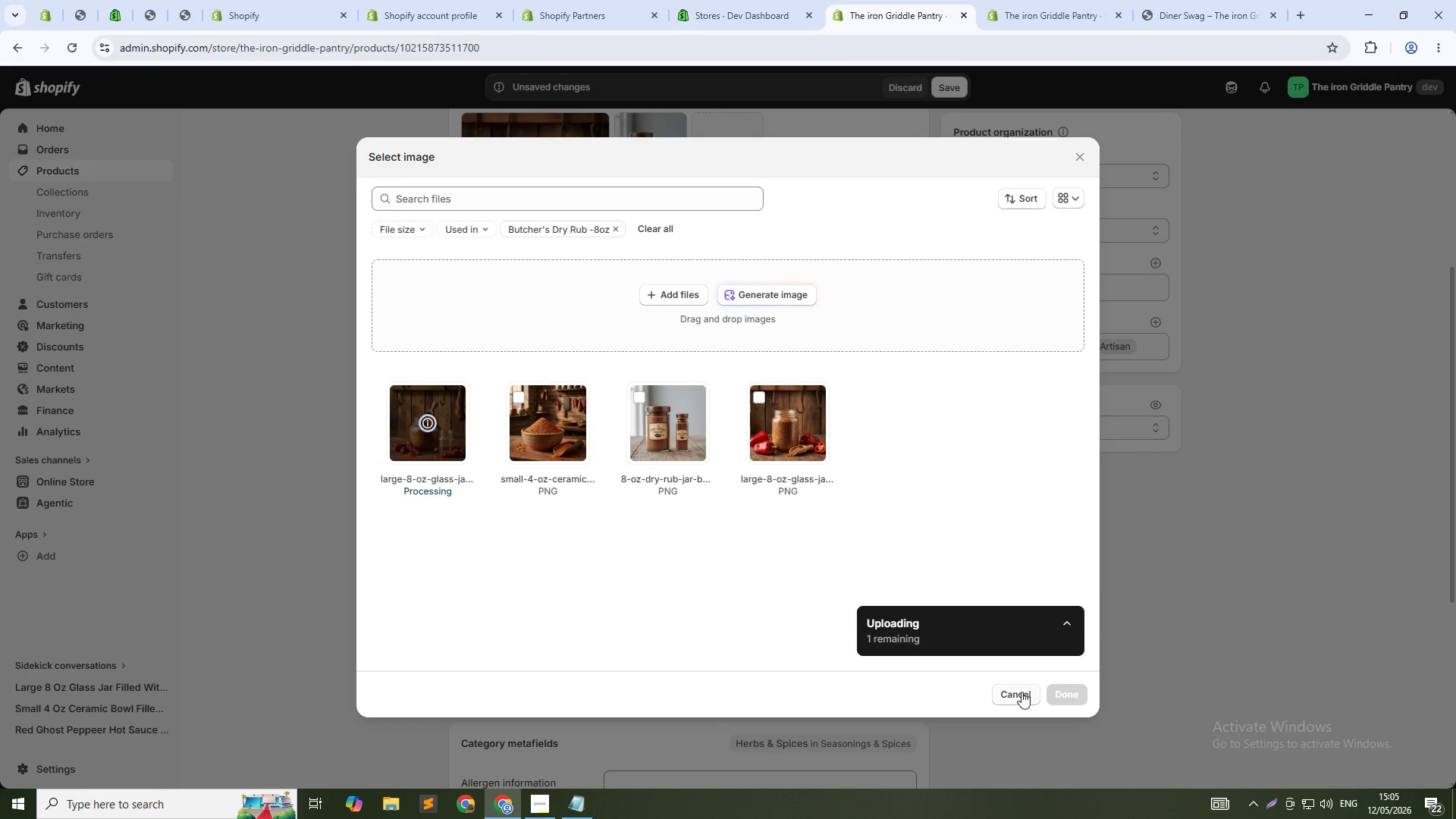 
left_click([1065, 699])
 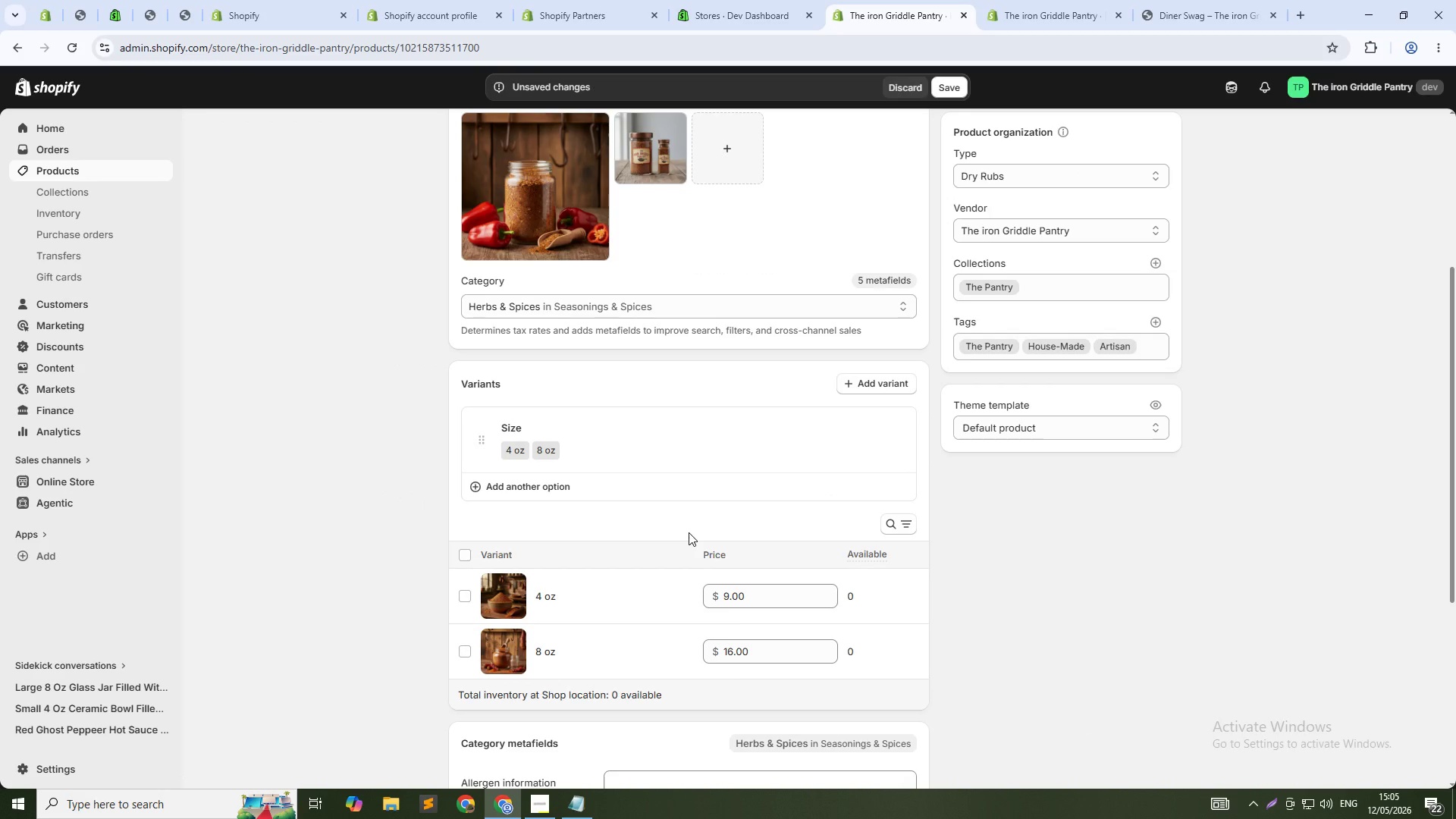 
scroll: coordinate [689, 532], scroll_direction: up, amount: 1.0
 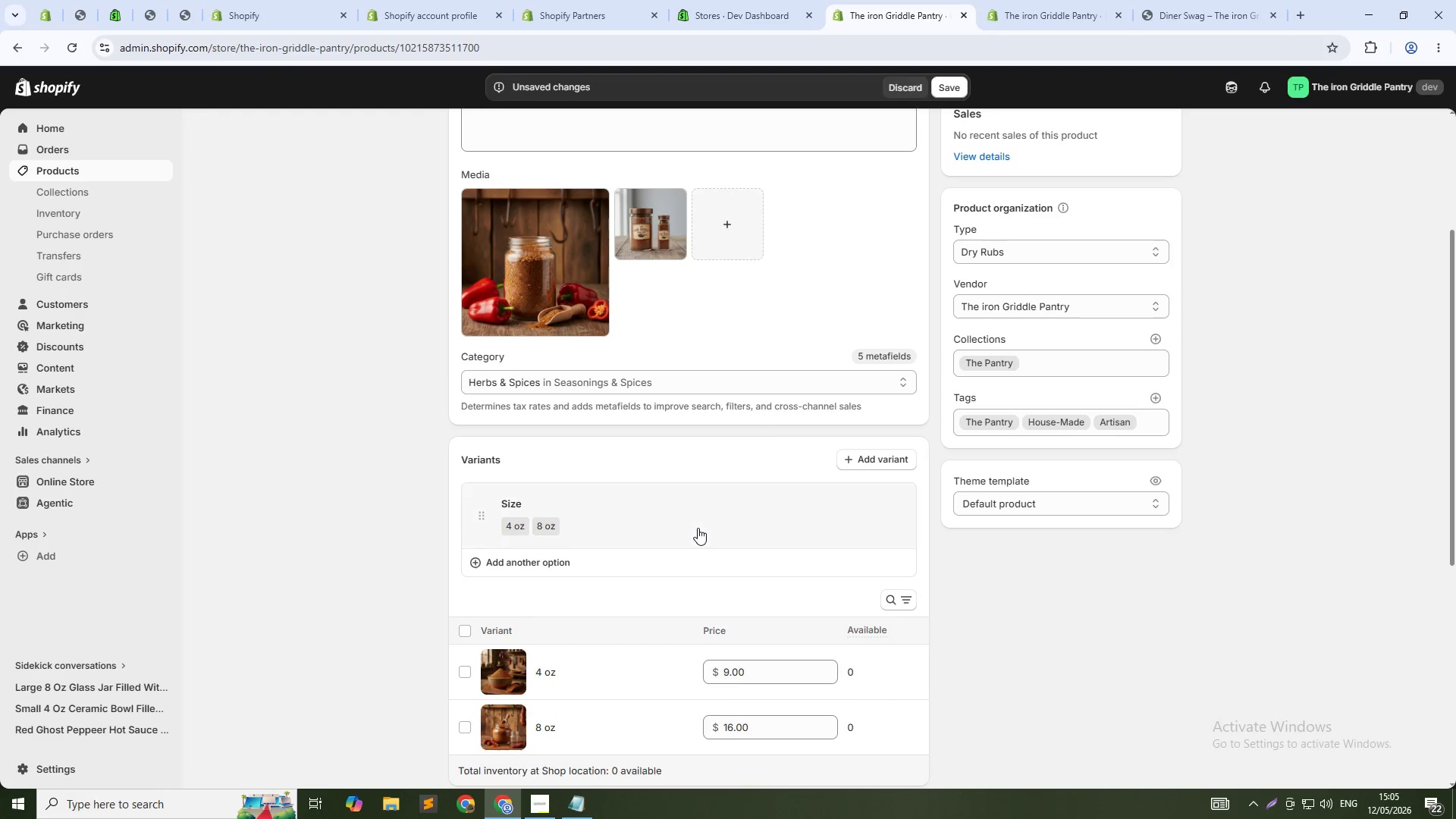 
scroll: coordinate [698, 527], scroll_direction: down, amount: 6.0
 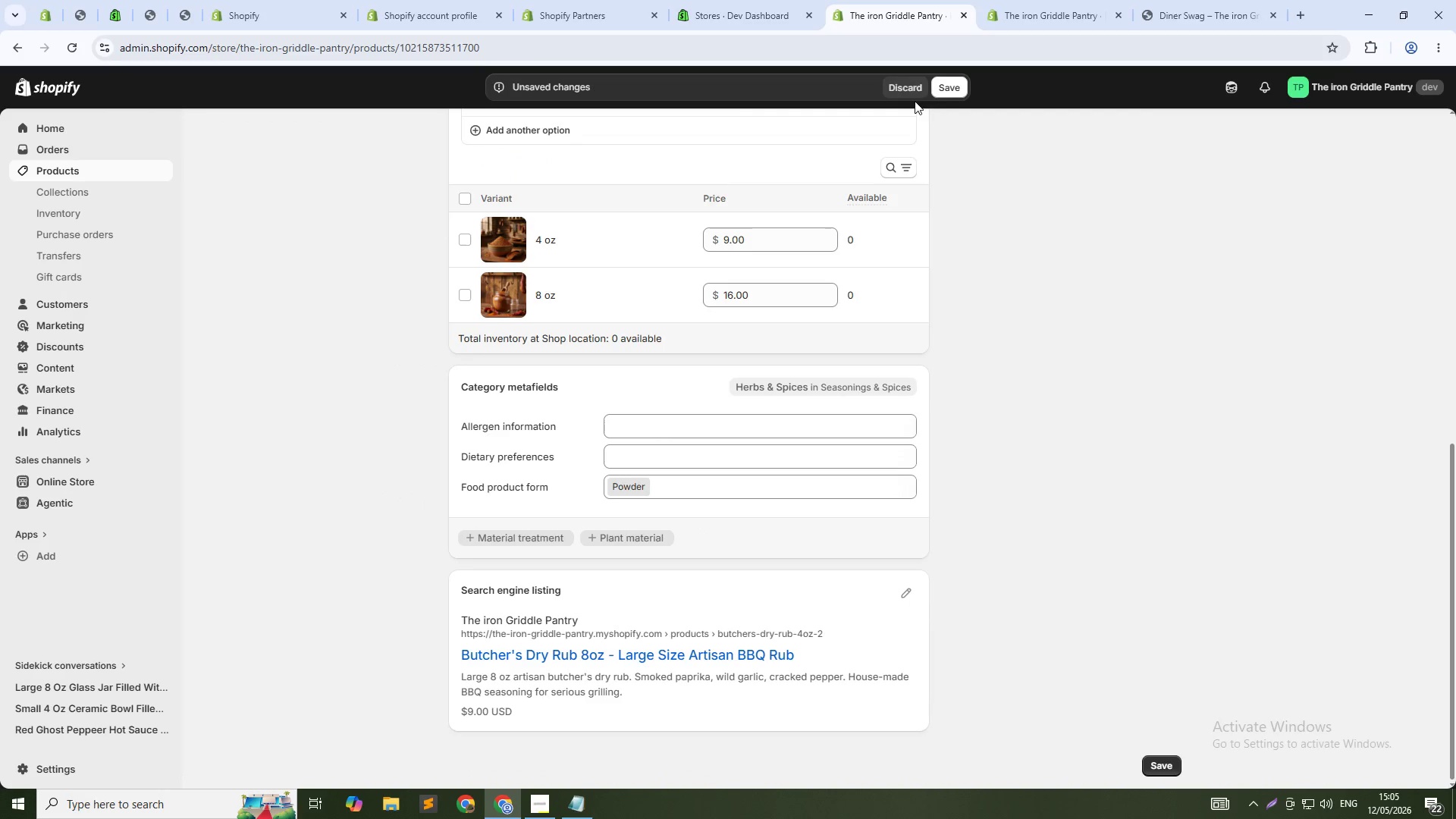 
left_click([949, 89])
 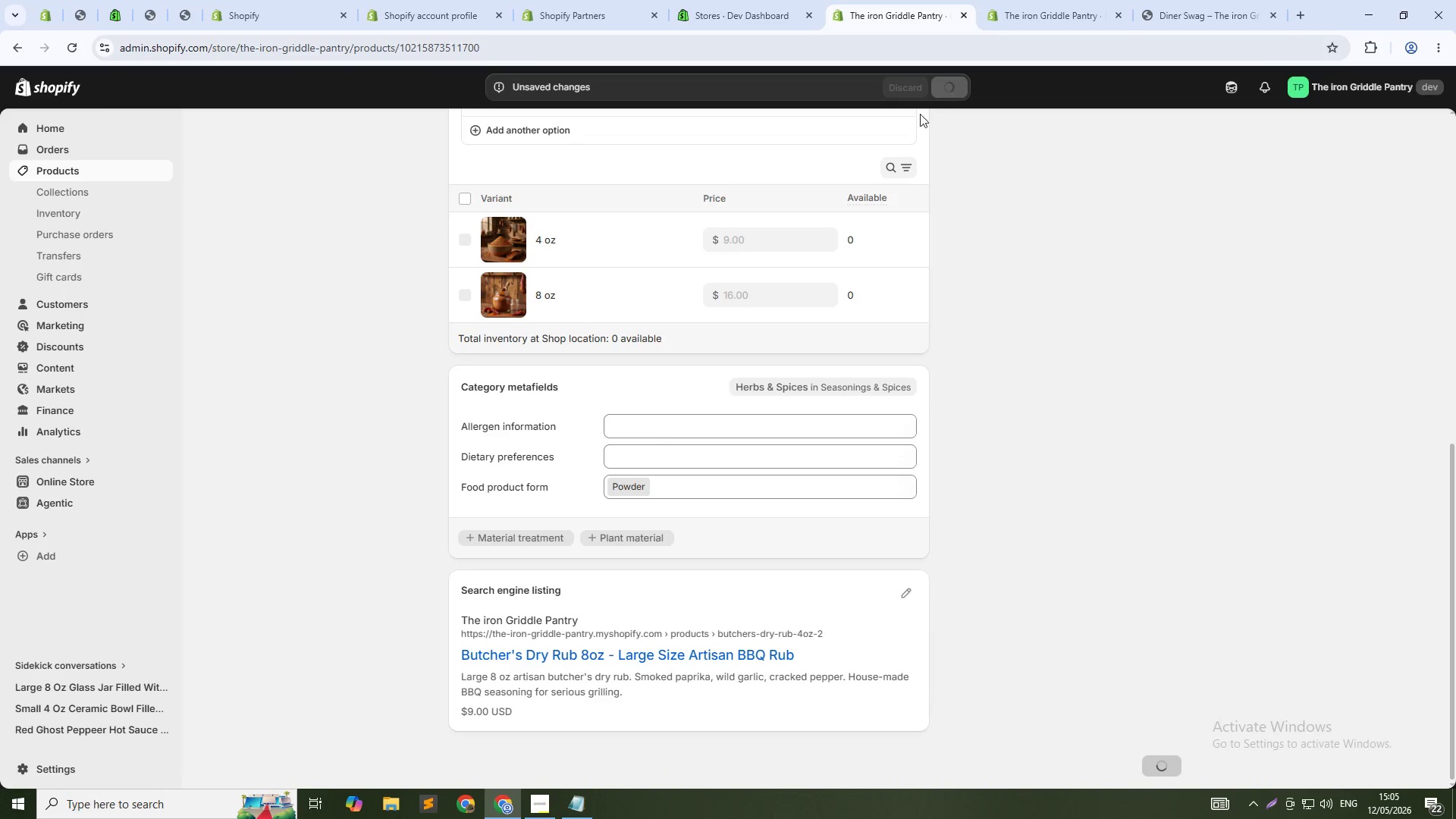 
scroll: coordinate [849, 231], scroll_direction: up, amount: 6.0
 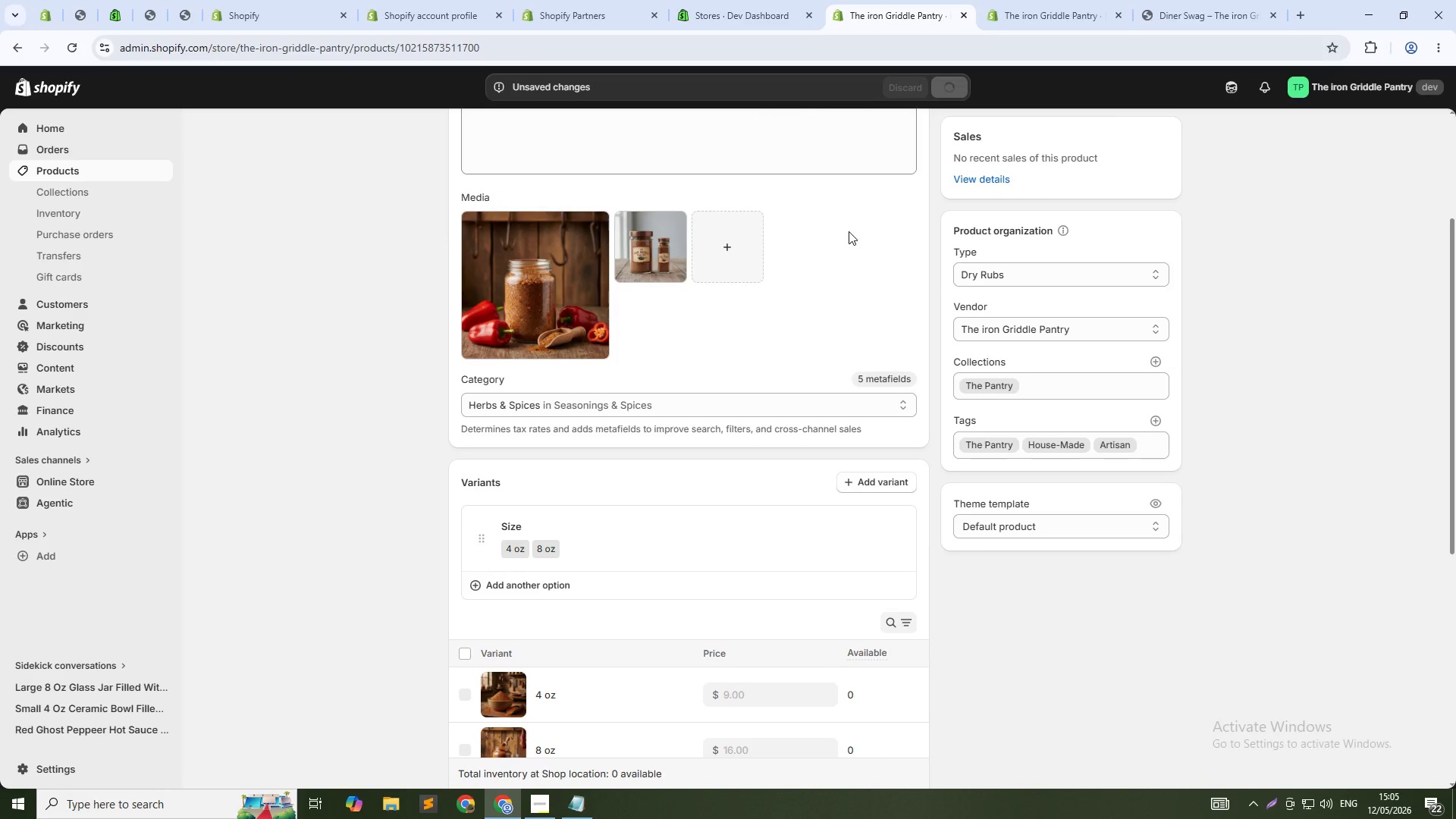 
scroll: coordinate [849, 231], scroll_direction: down, amount: 4.0
 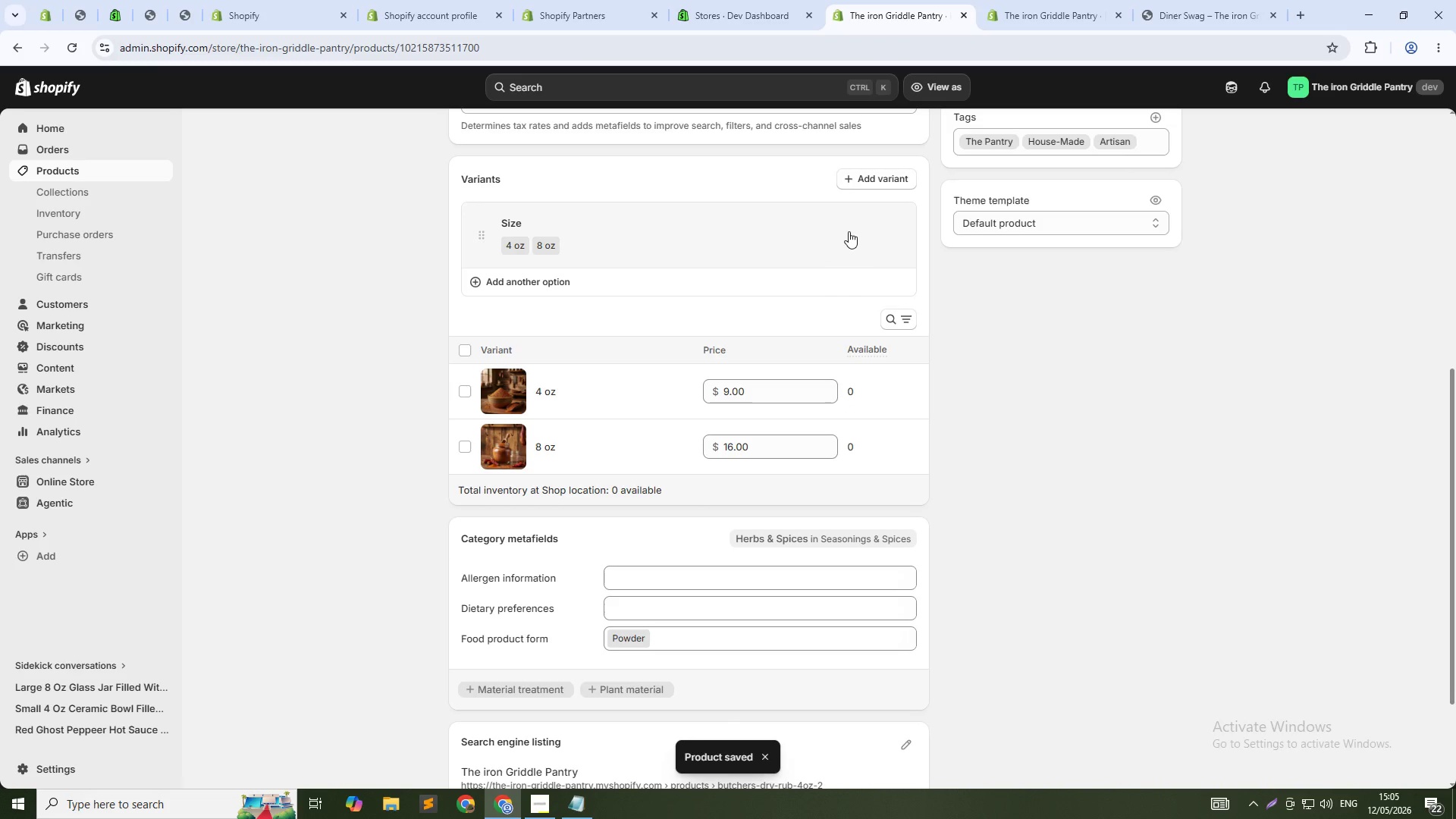 
scroll: coordinate [566, 305], scroll_direction: up, amount: 6.0
 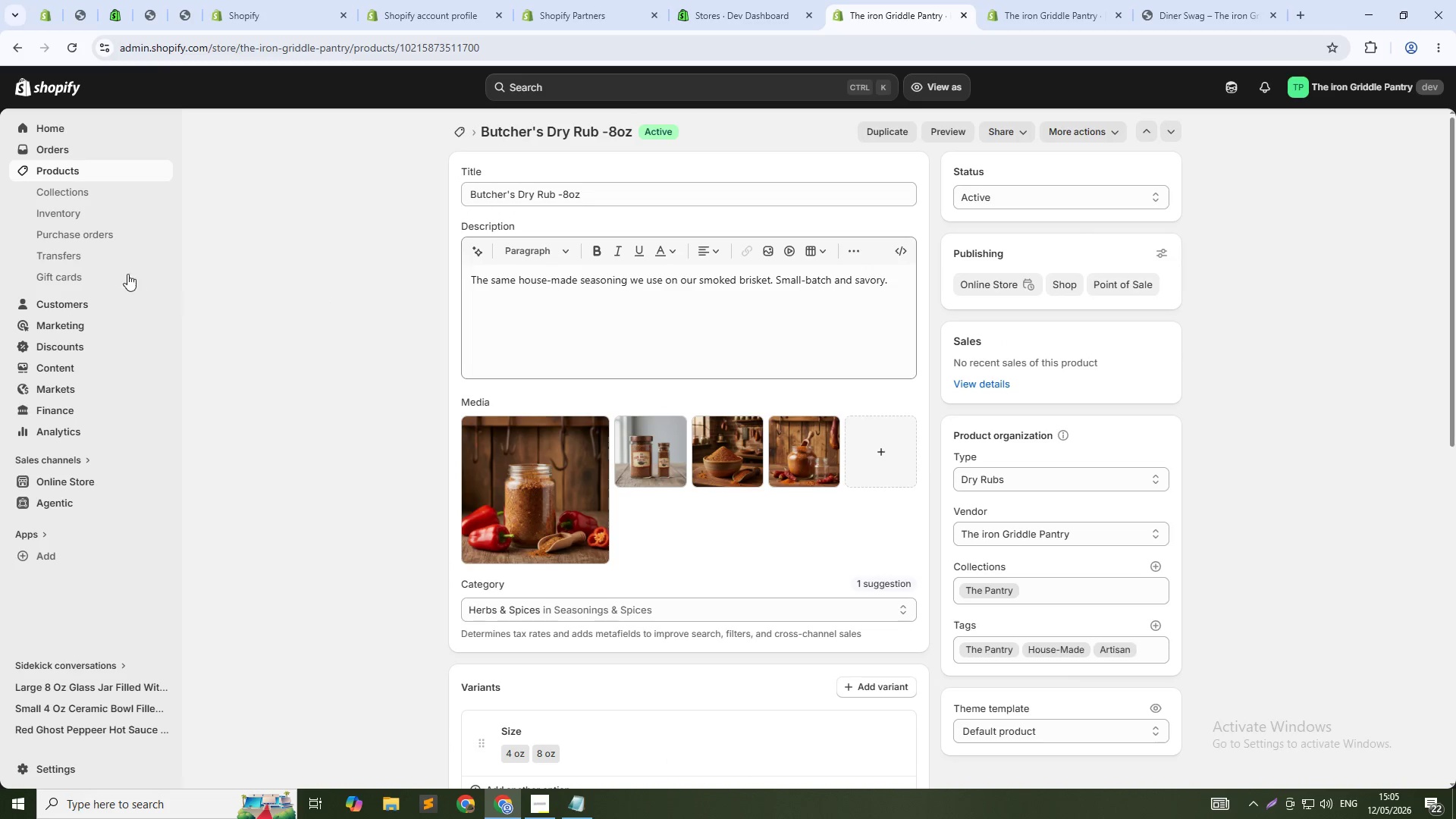 
left_click([83, 168])
 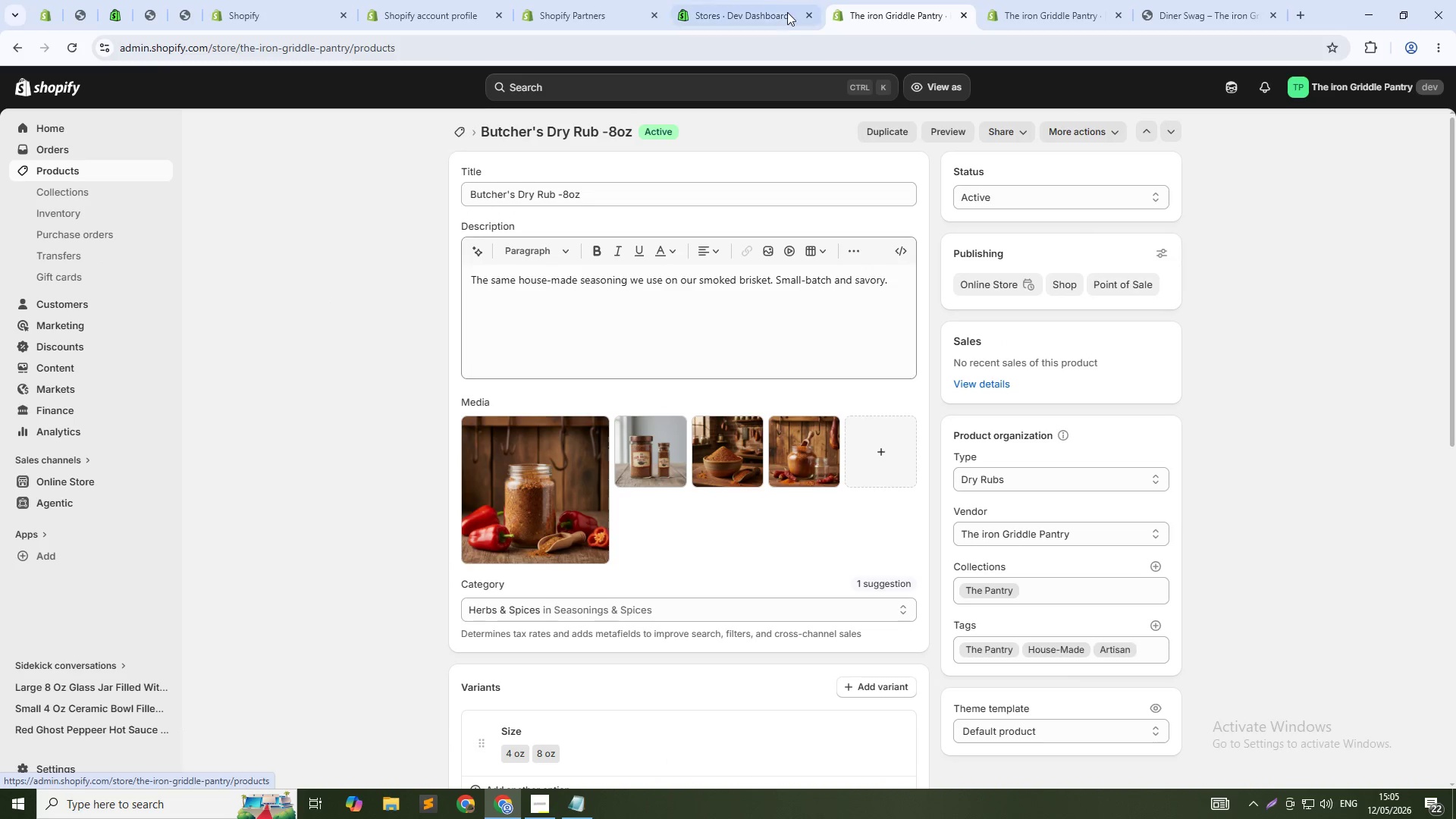 
left_click([565, 0])
 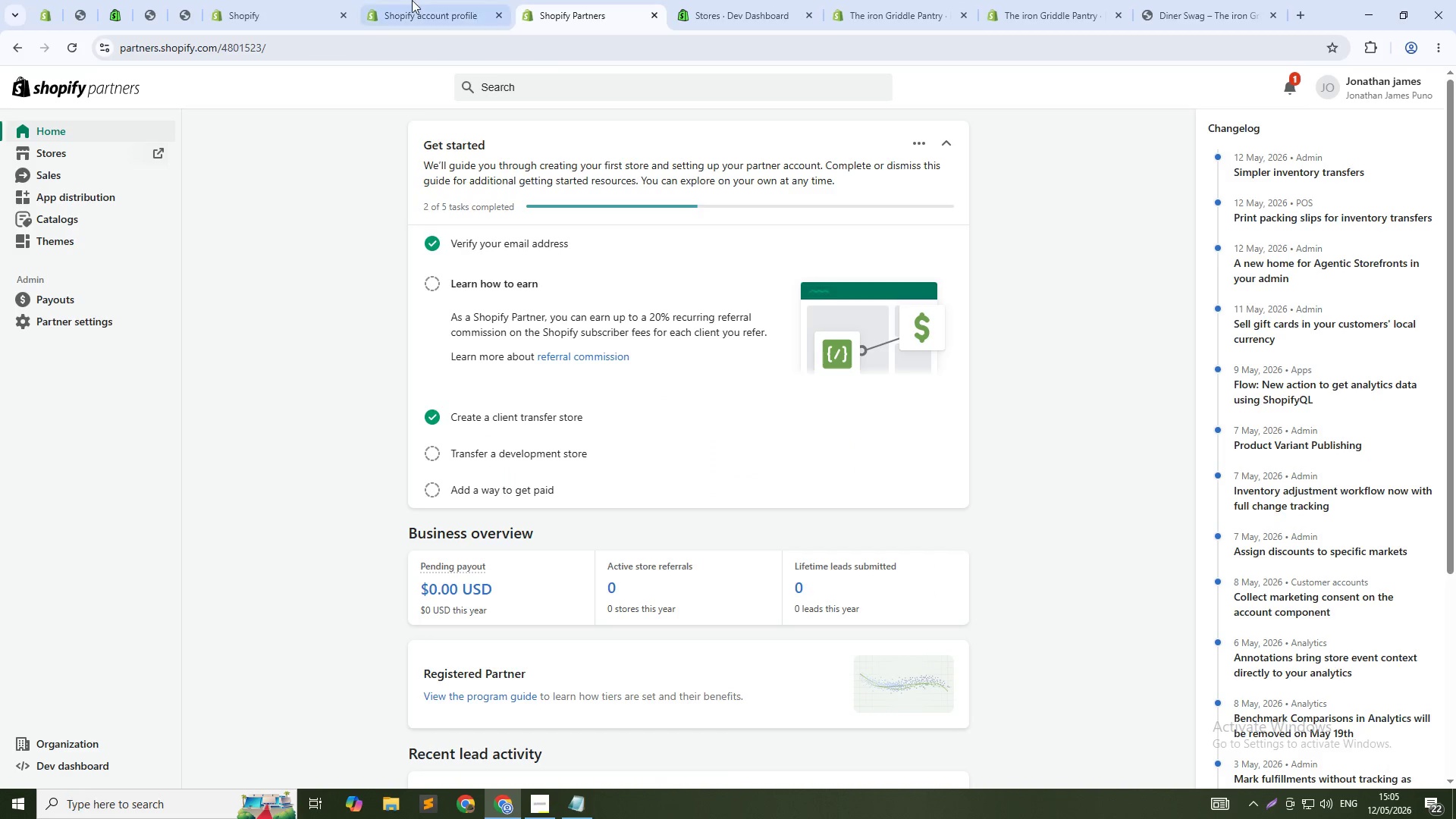 
left_click([412, 0])
 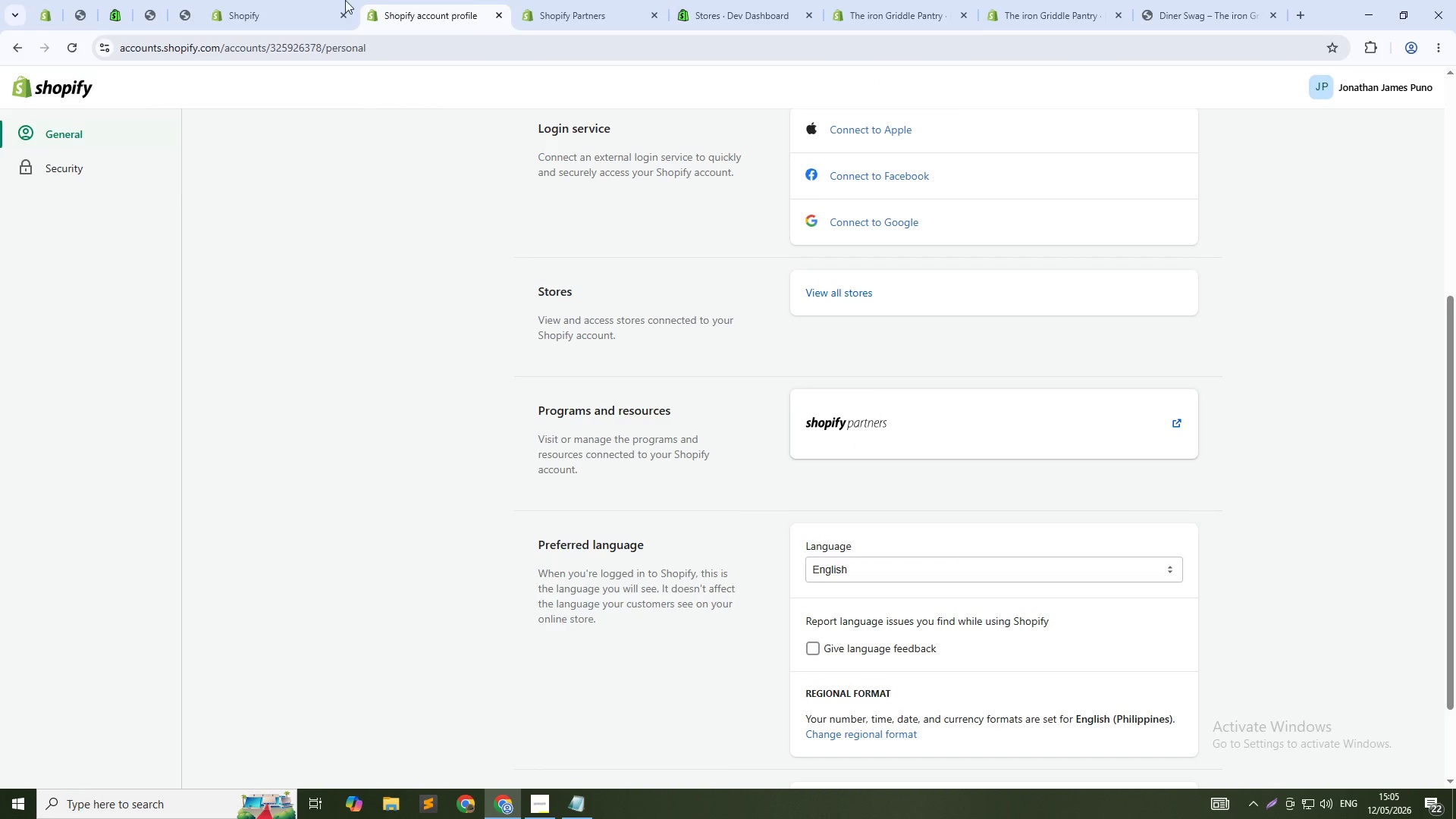 
left_click([271, 0])
 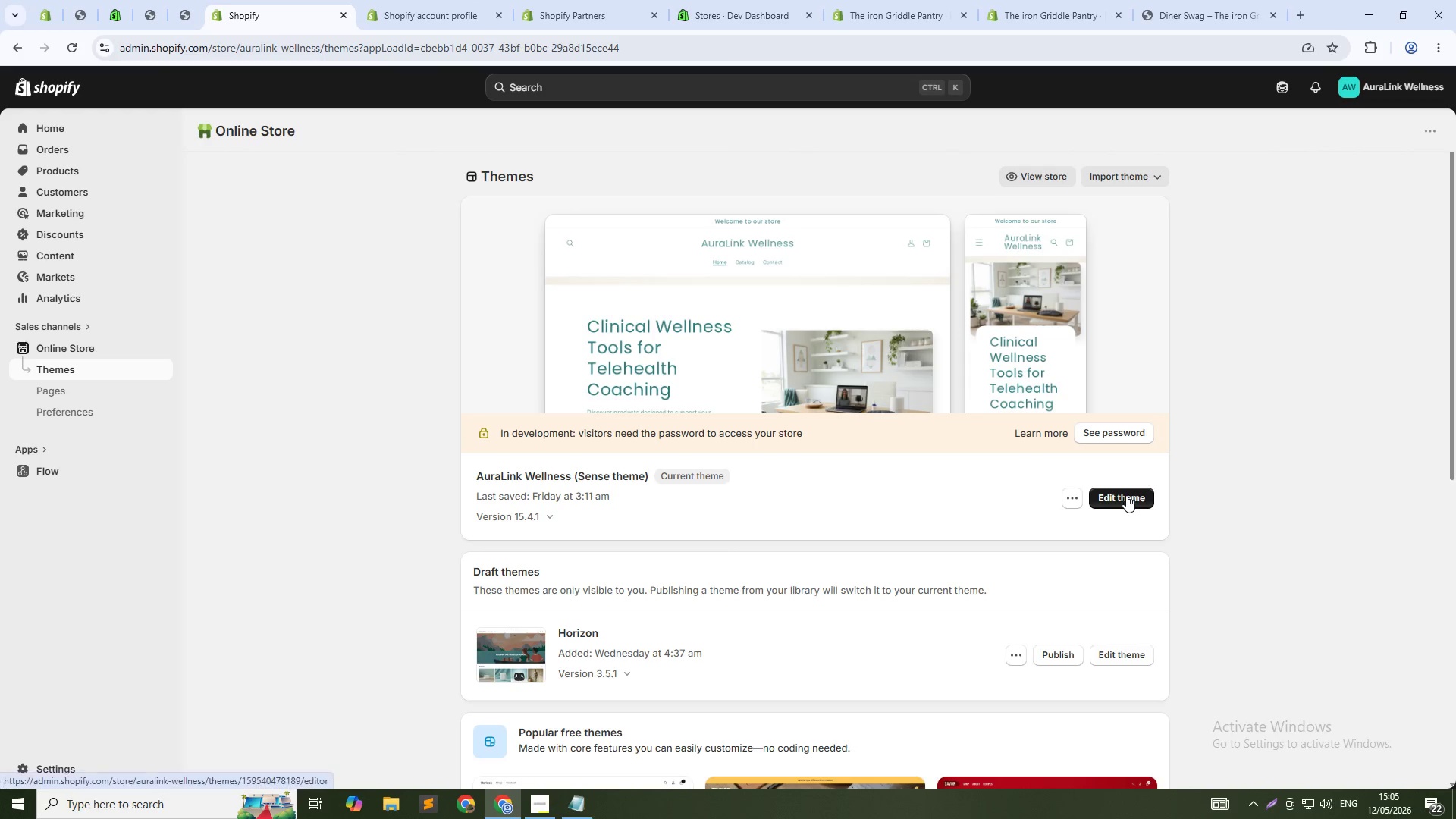 
left_click([1072, 497])
 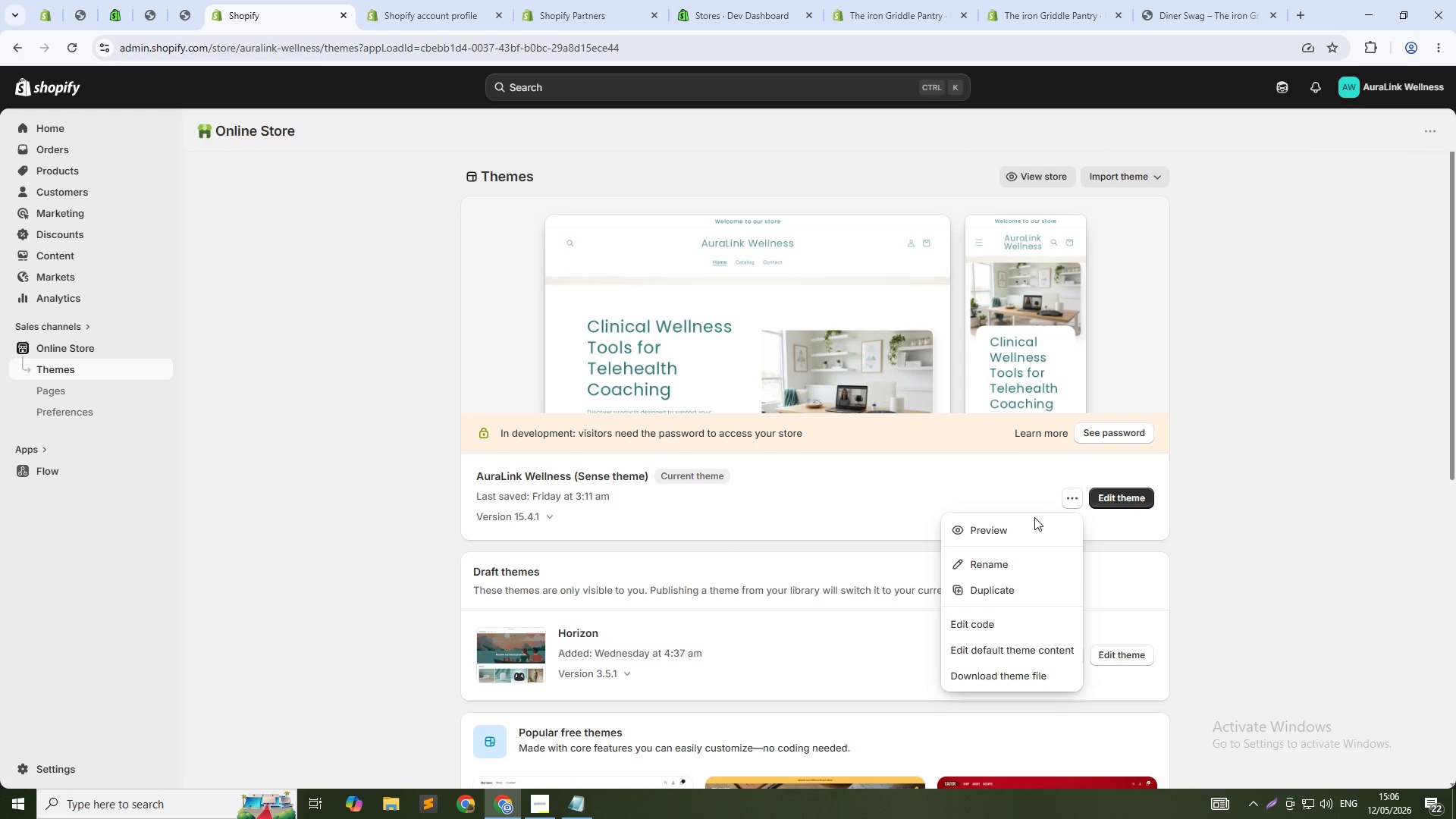 
left_click([1028, 522])
 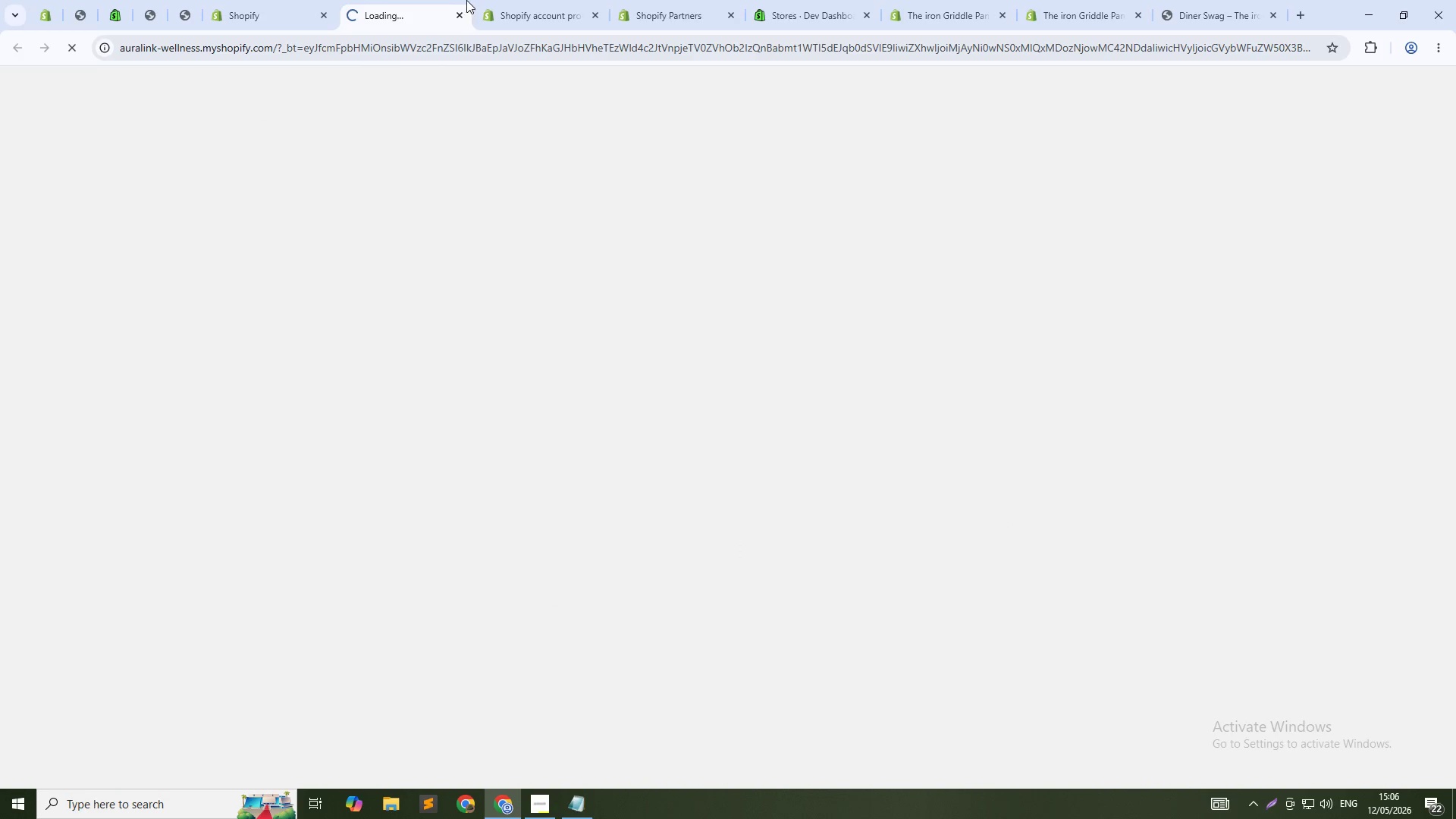 
double_click([403, 0])
 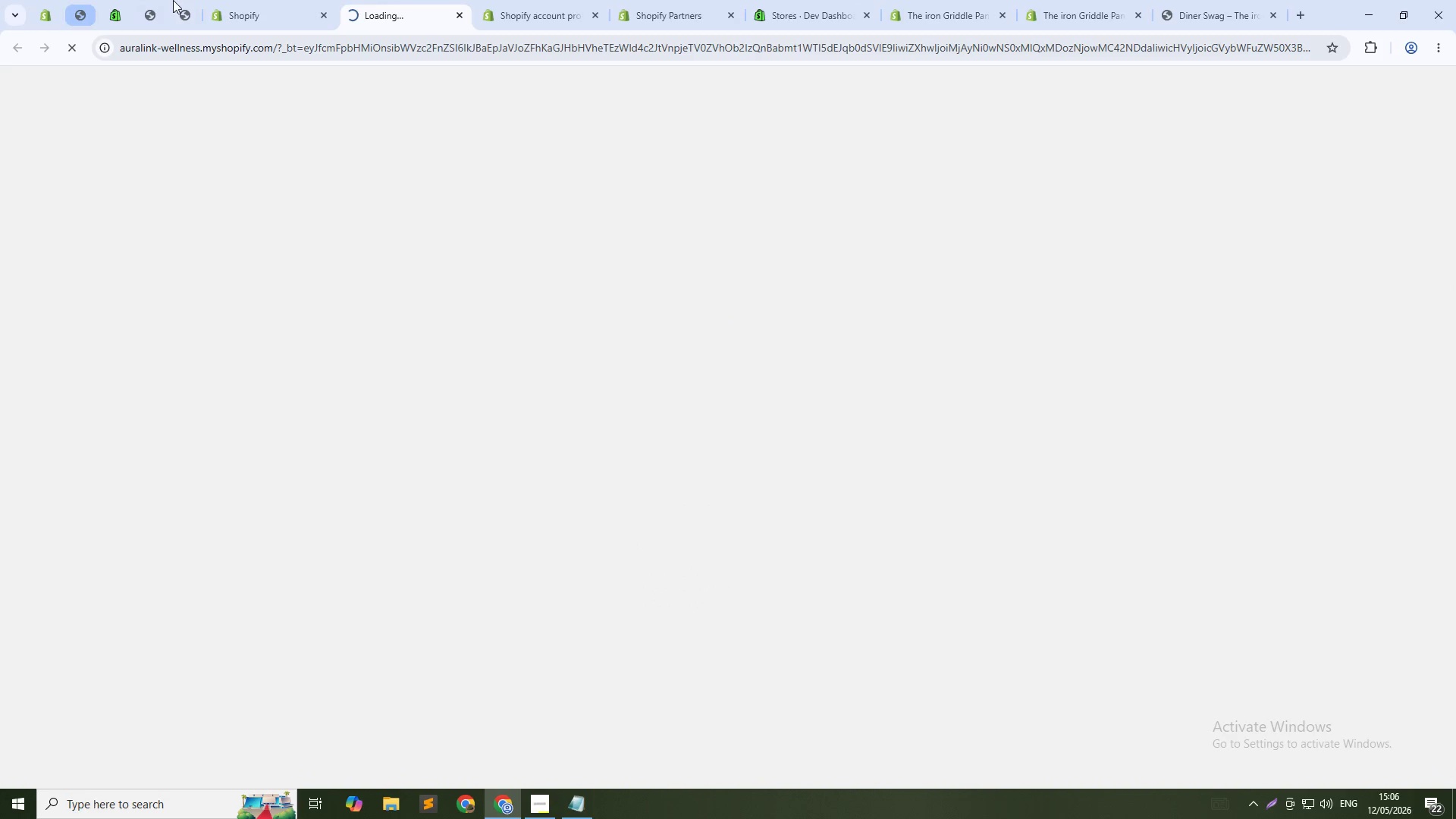 
left_click([267, 0])
 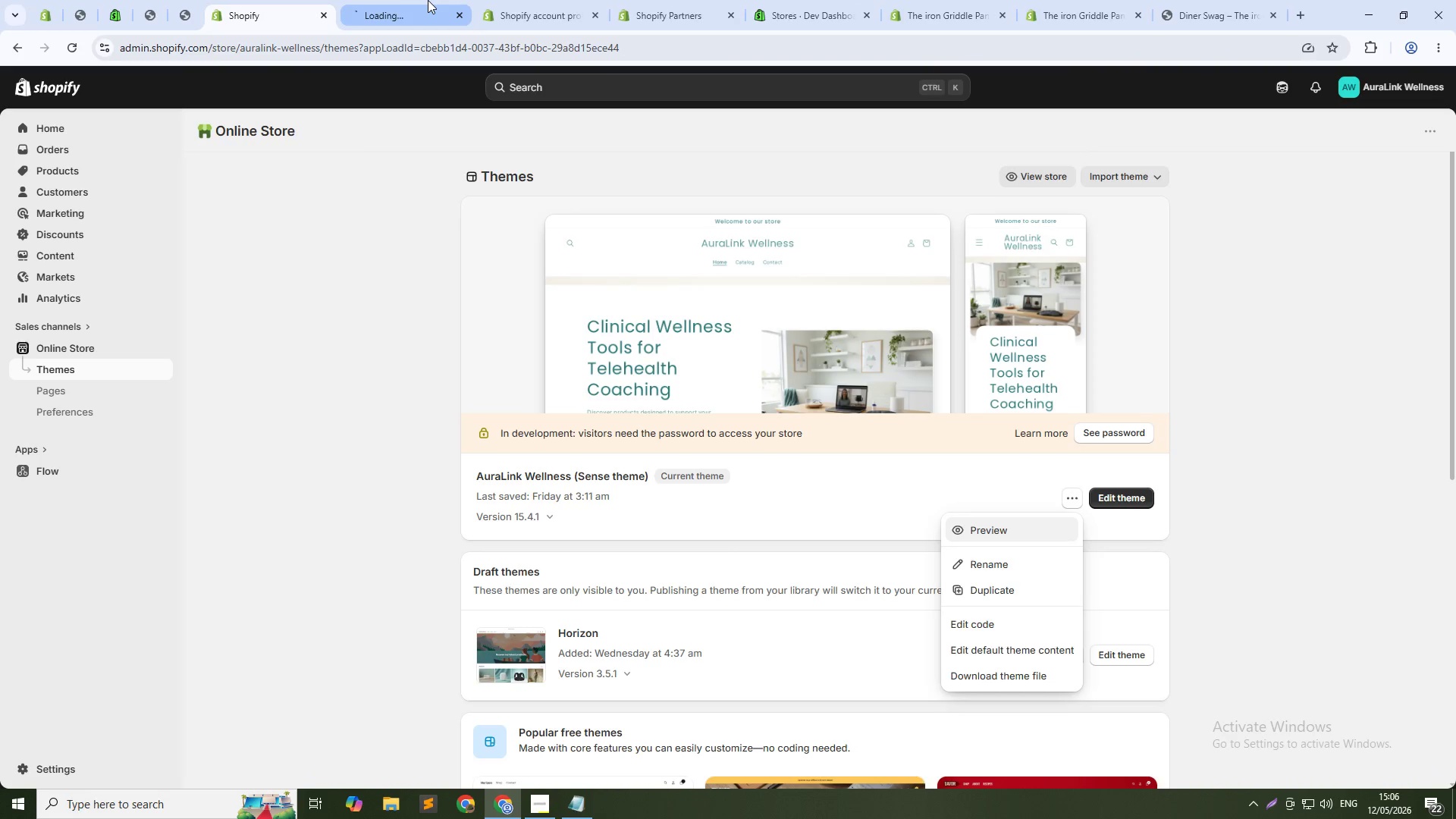 
left_click([428, 0])
 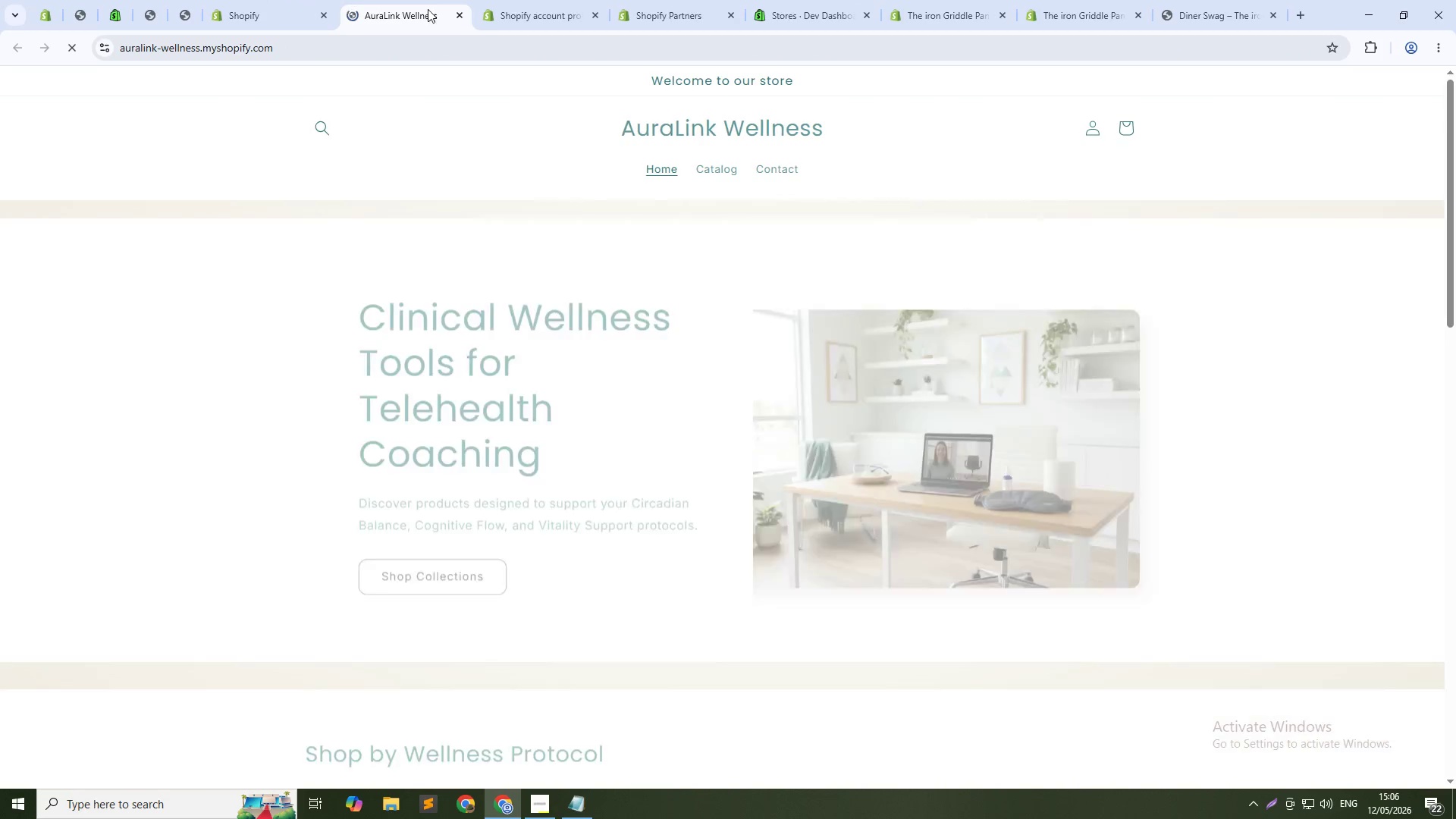 
left_click([710, 171])
 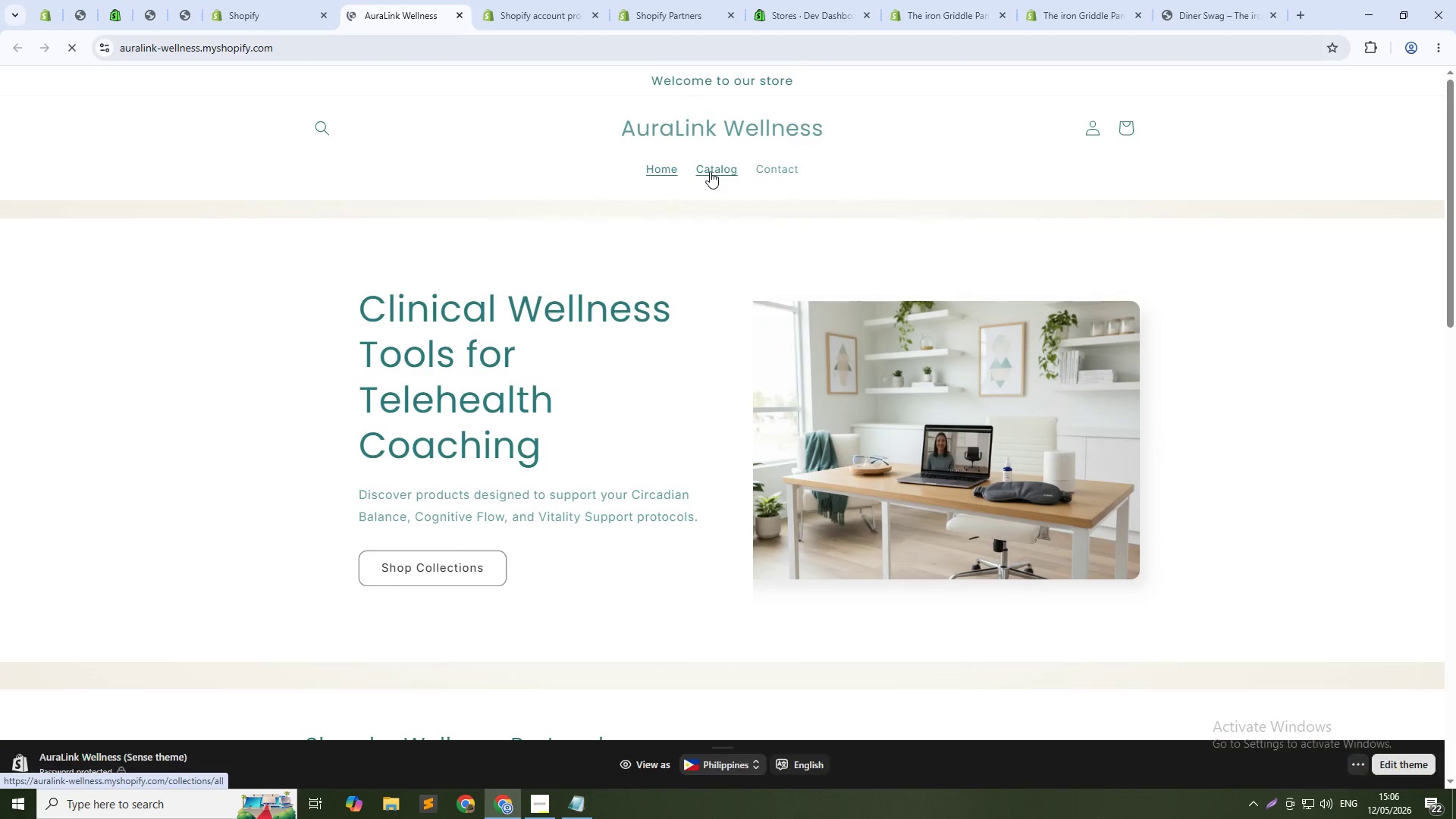 
scroll: coordinate [708, 171], scroll_direction: down, amount: 8.0
 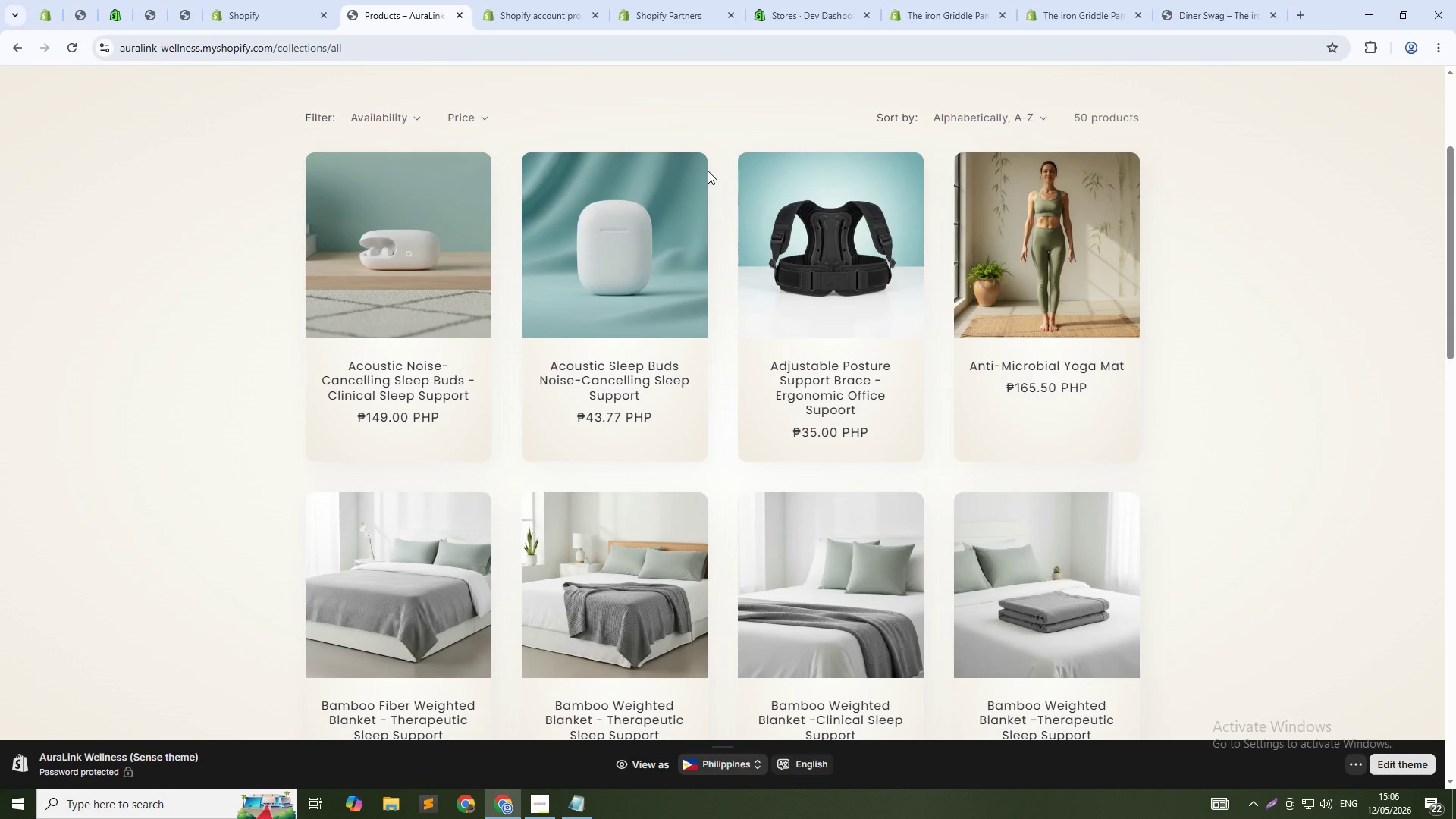 
left_click([300, 14])
 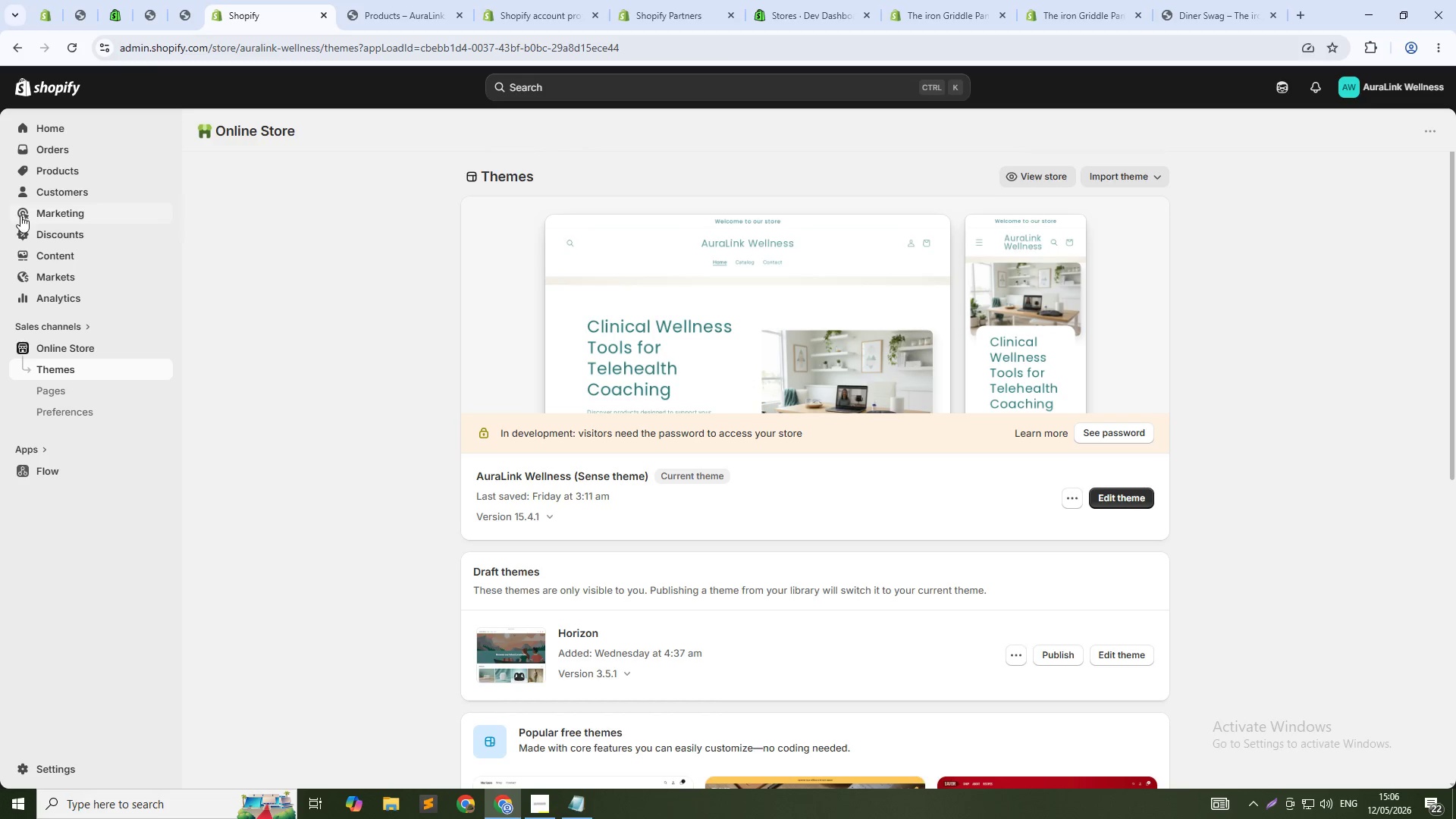 
left_click([61, 171])
 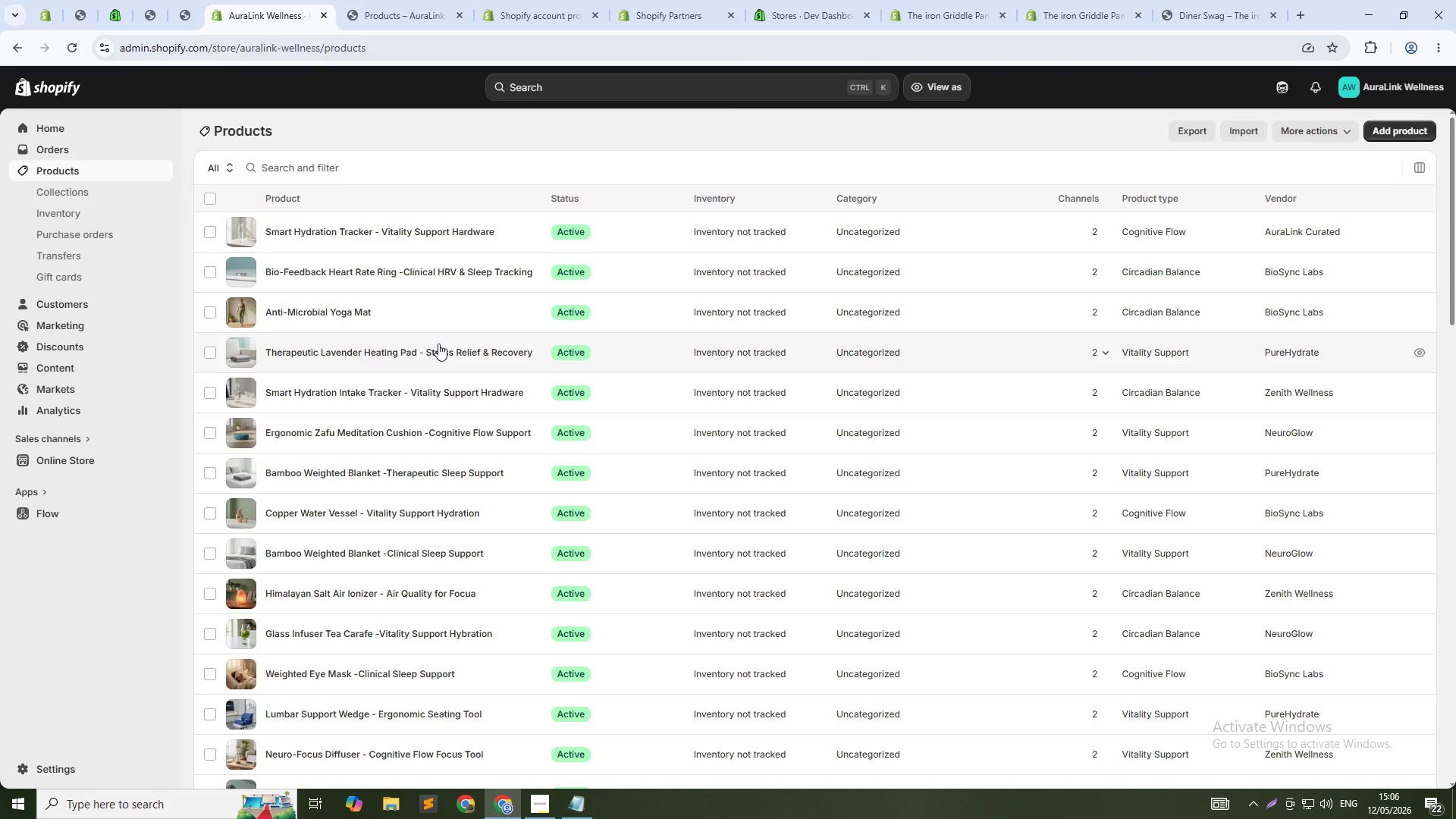 
wait(14.84)
 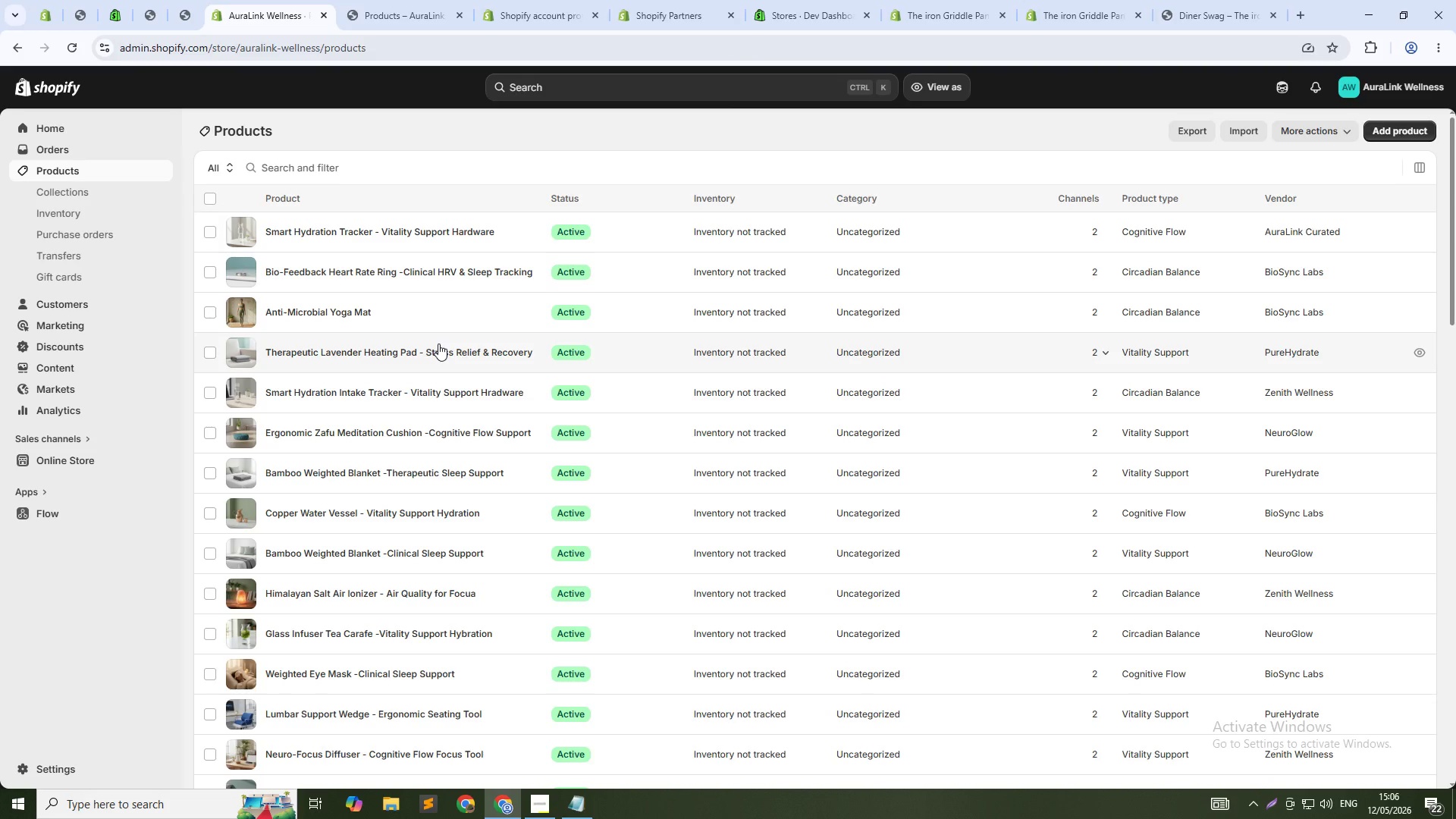 
left_click([383, 0])
 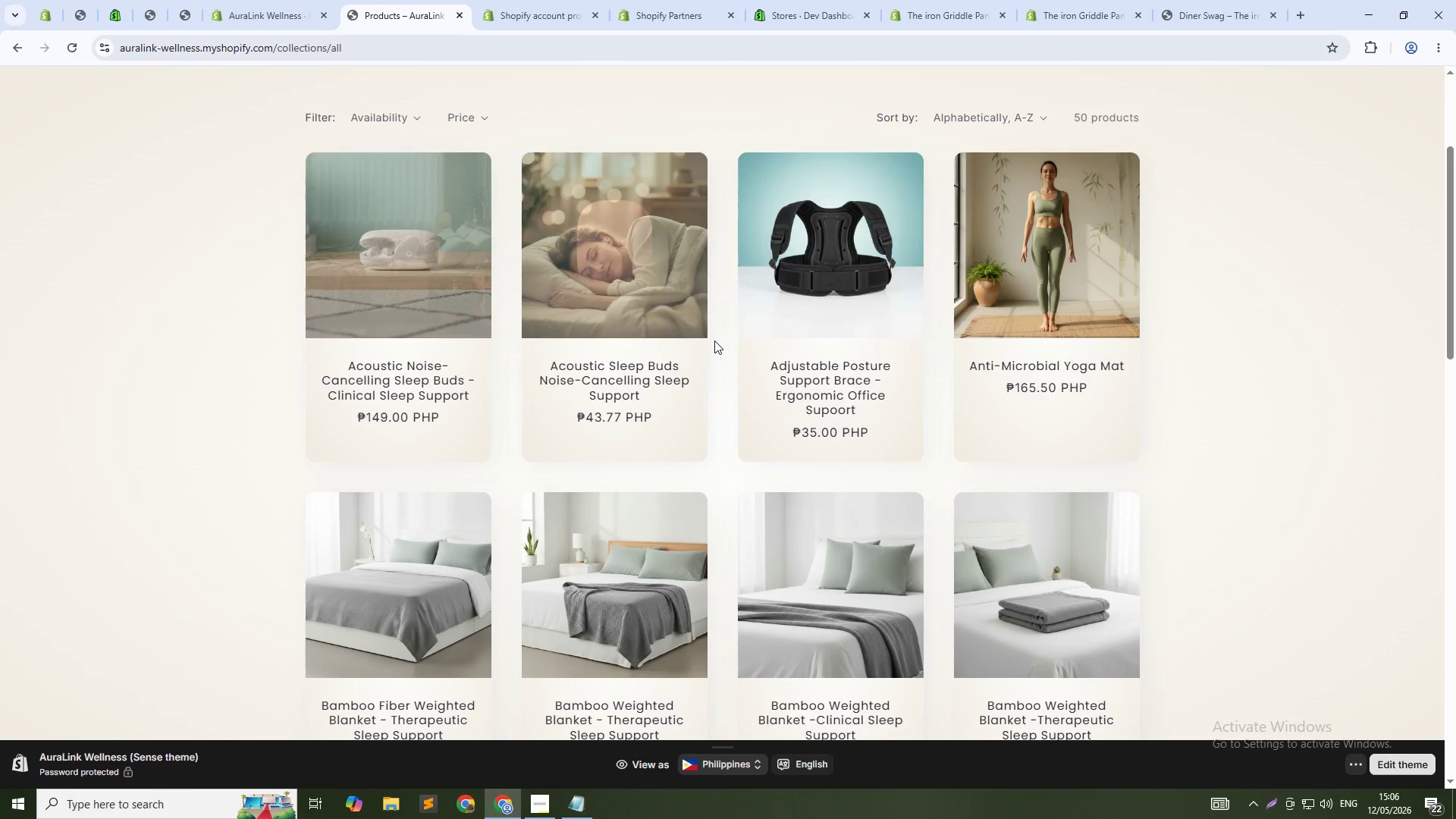 
scroll: coordinate [714, 340], scroll_direction: down, amount: 3.0
 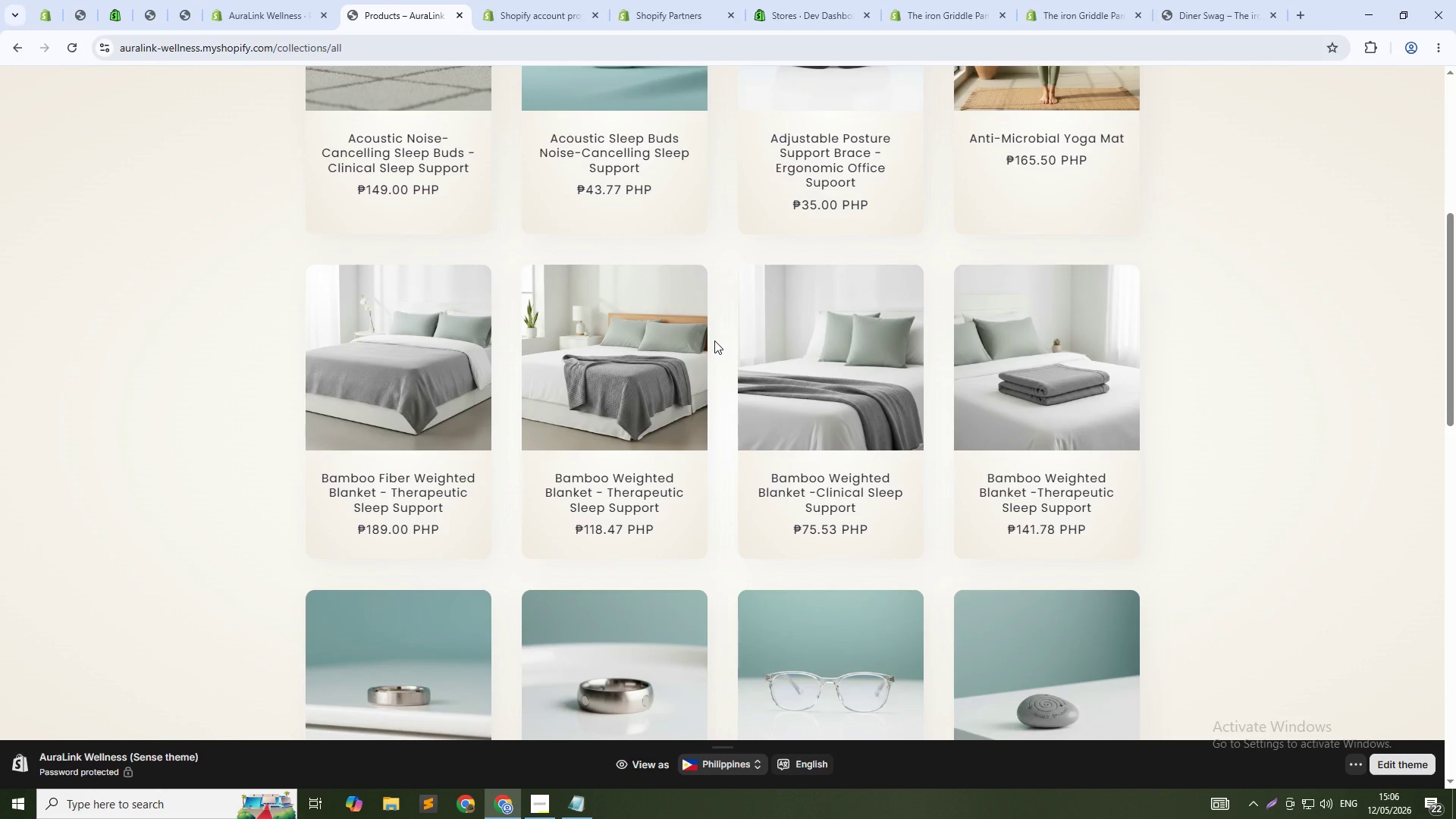 
wait(5.09)
 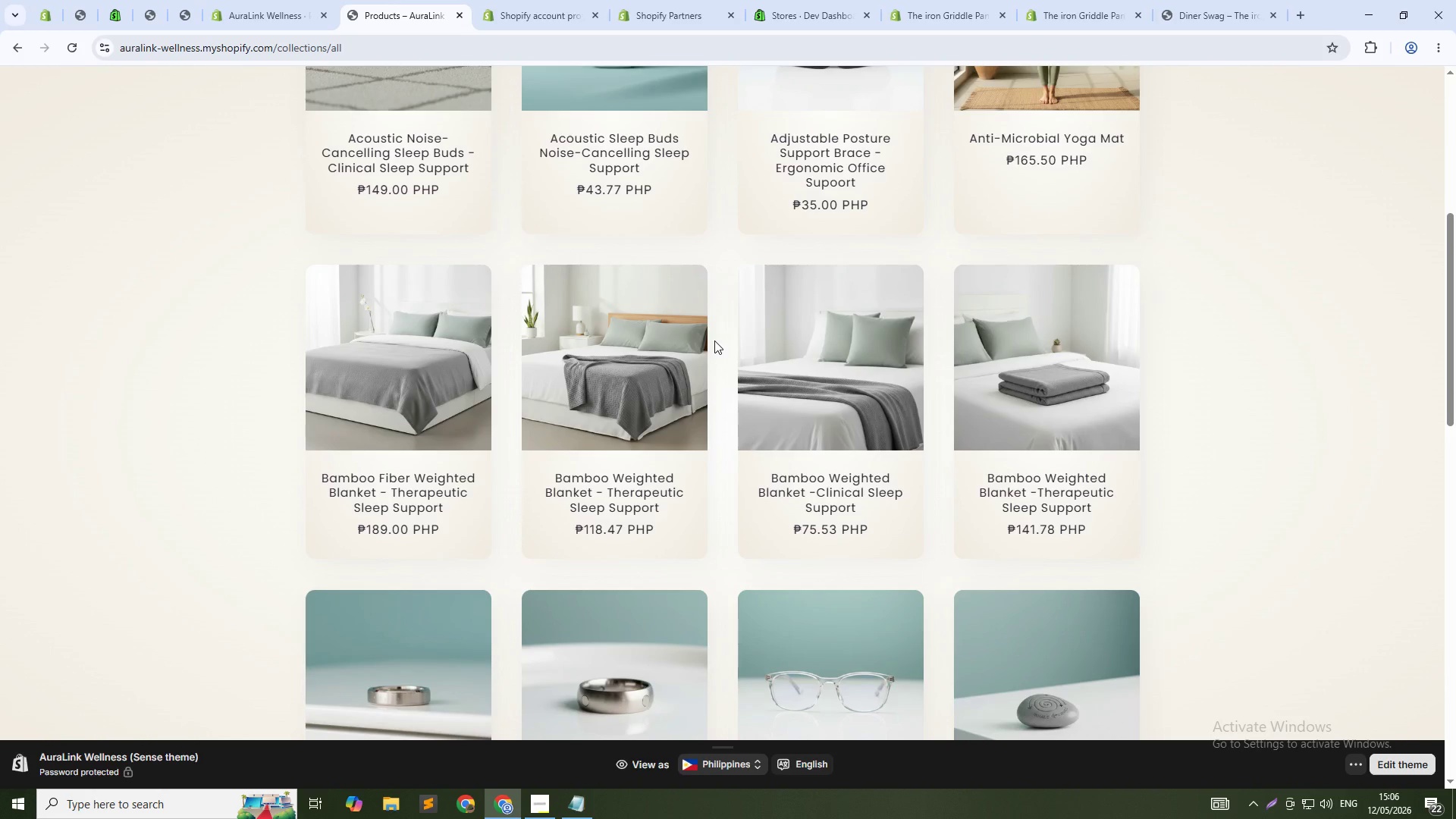 
scroll: coordinate [714, 340], scroll_direction: down, amount: 4.0
 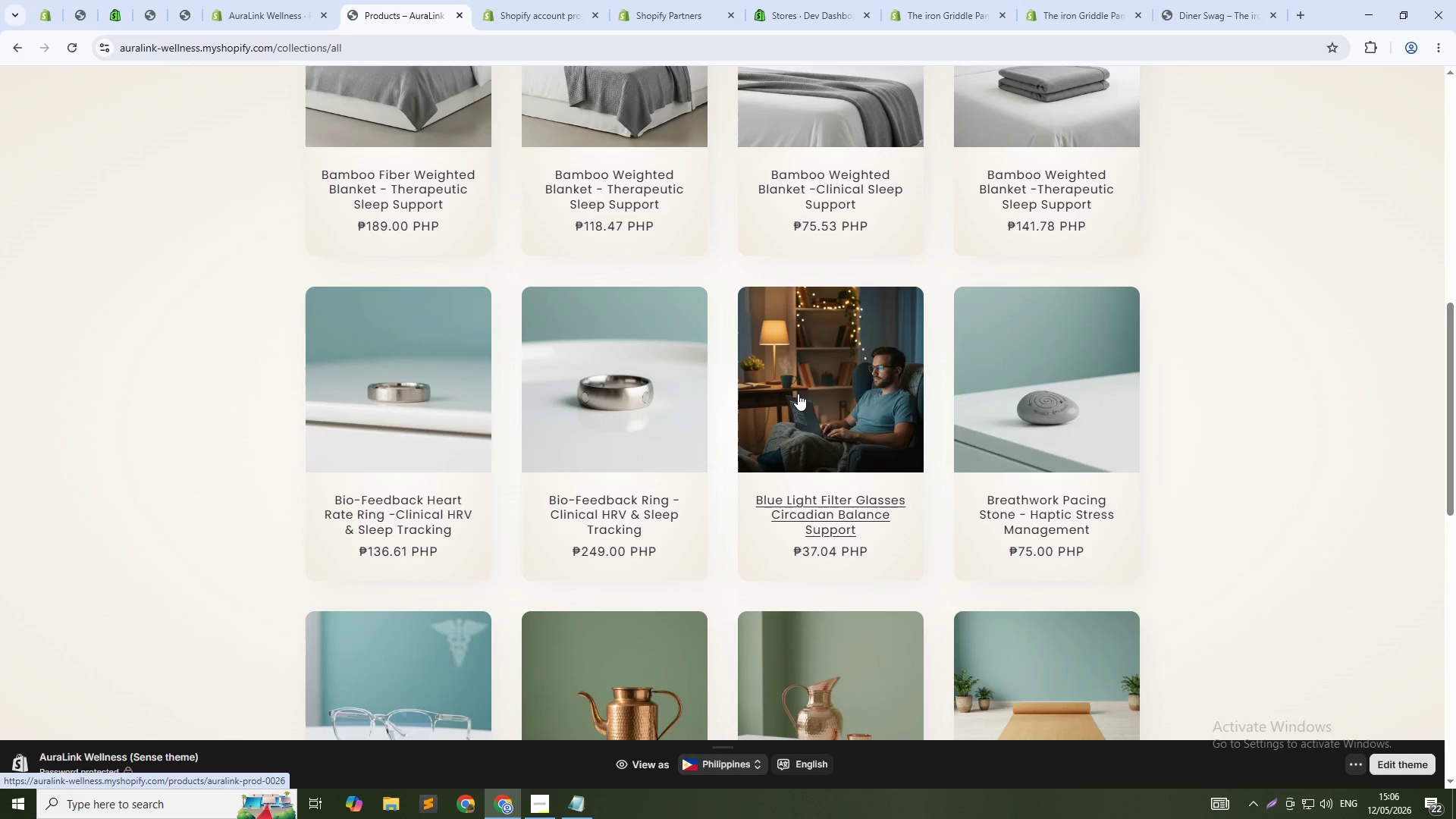 
left_click([607, 380])
 